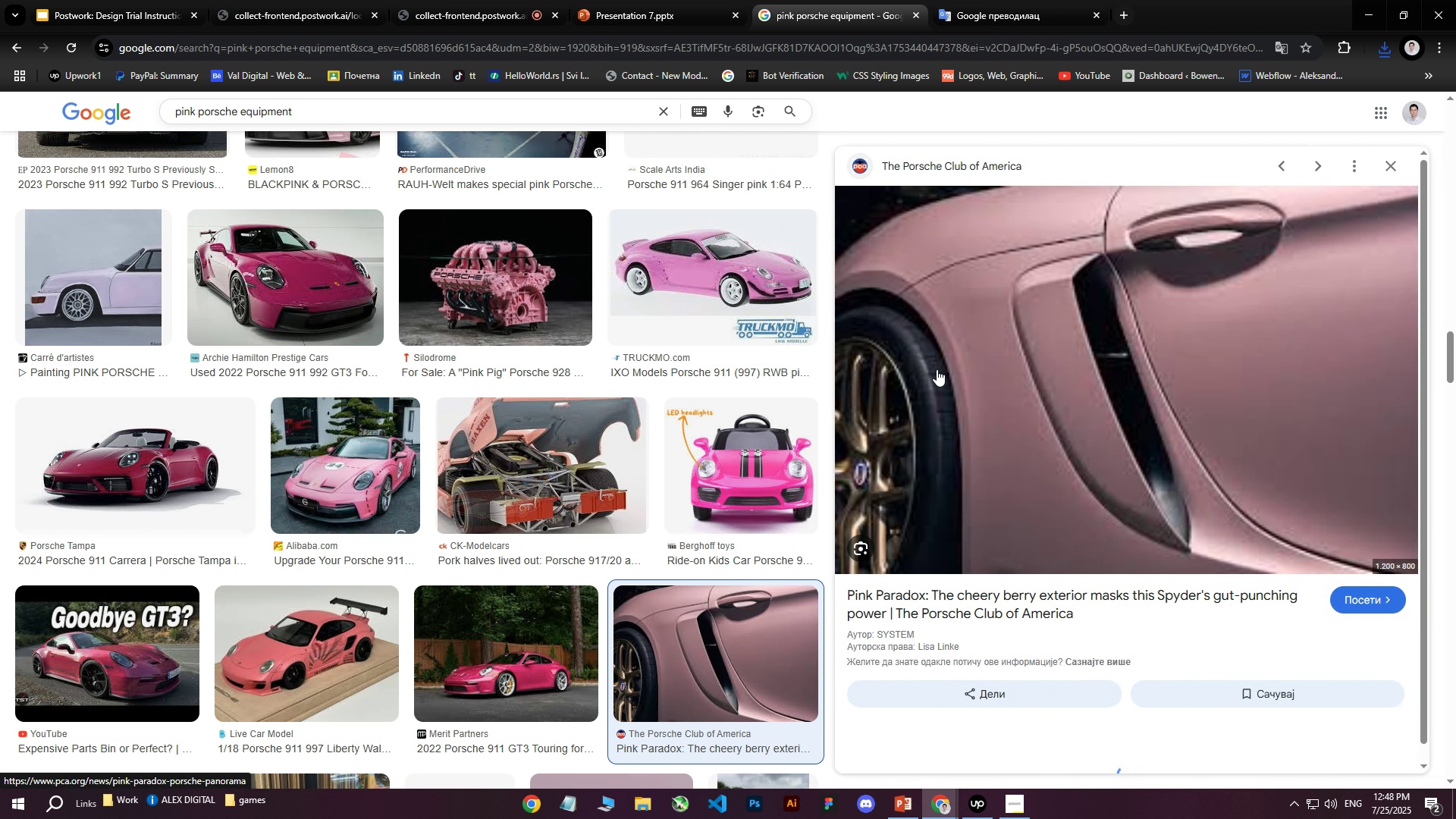 
right_click([1003, 363])
 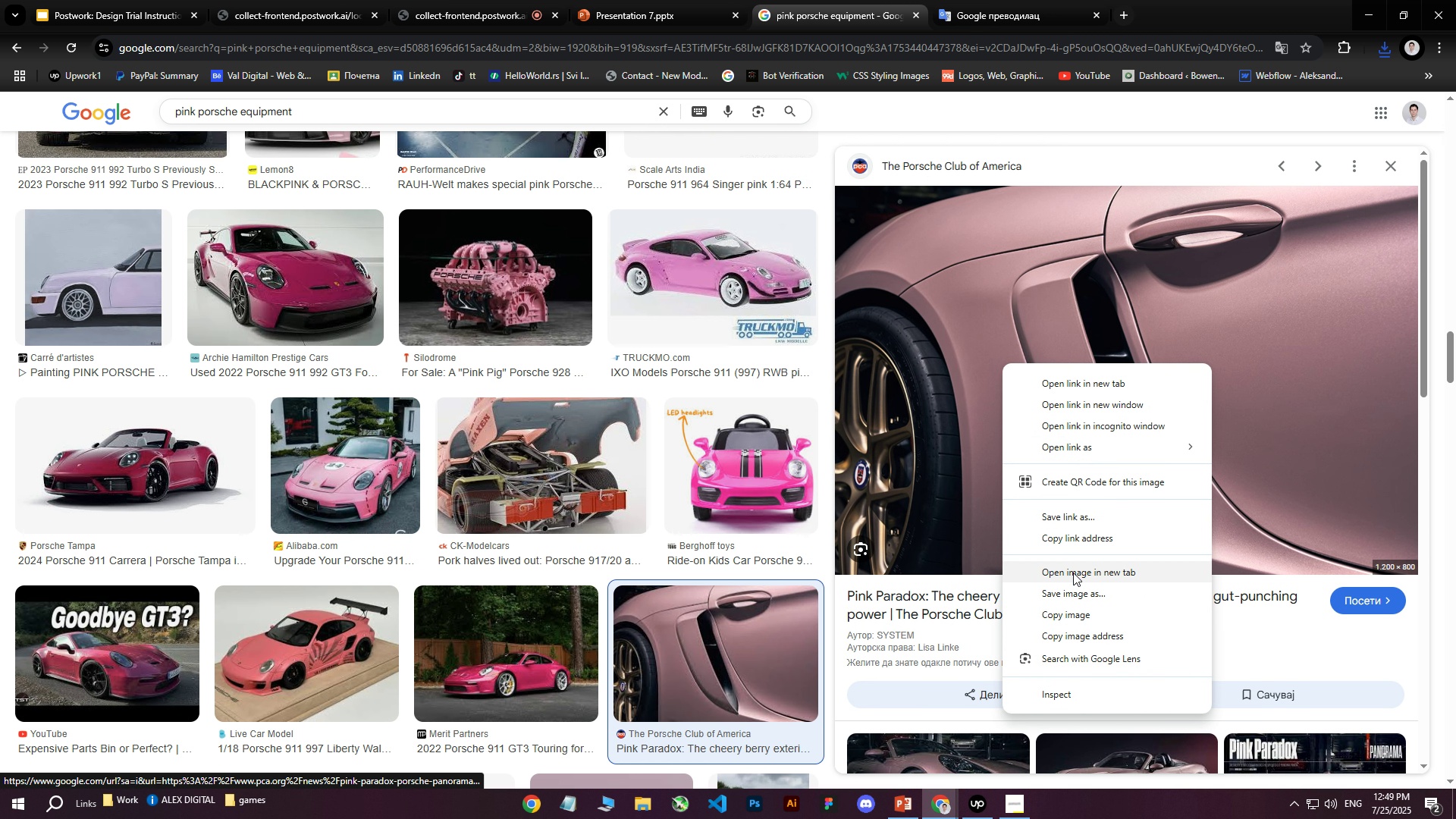 
left_click([1071, 589])
 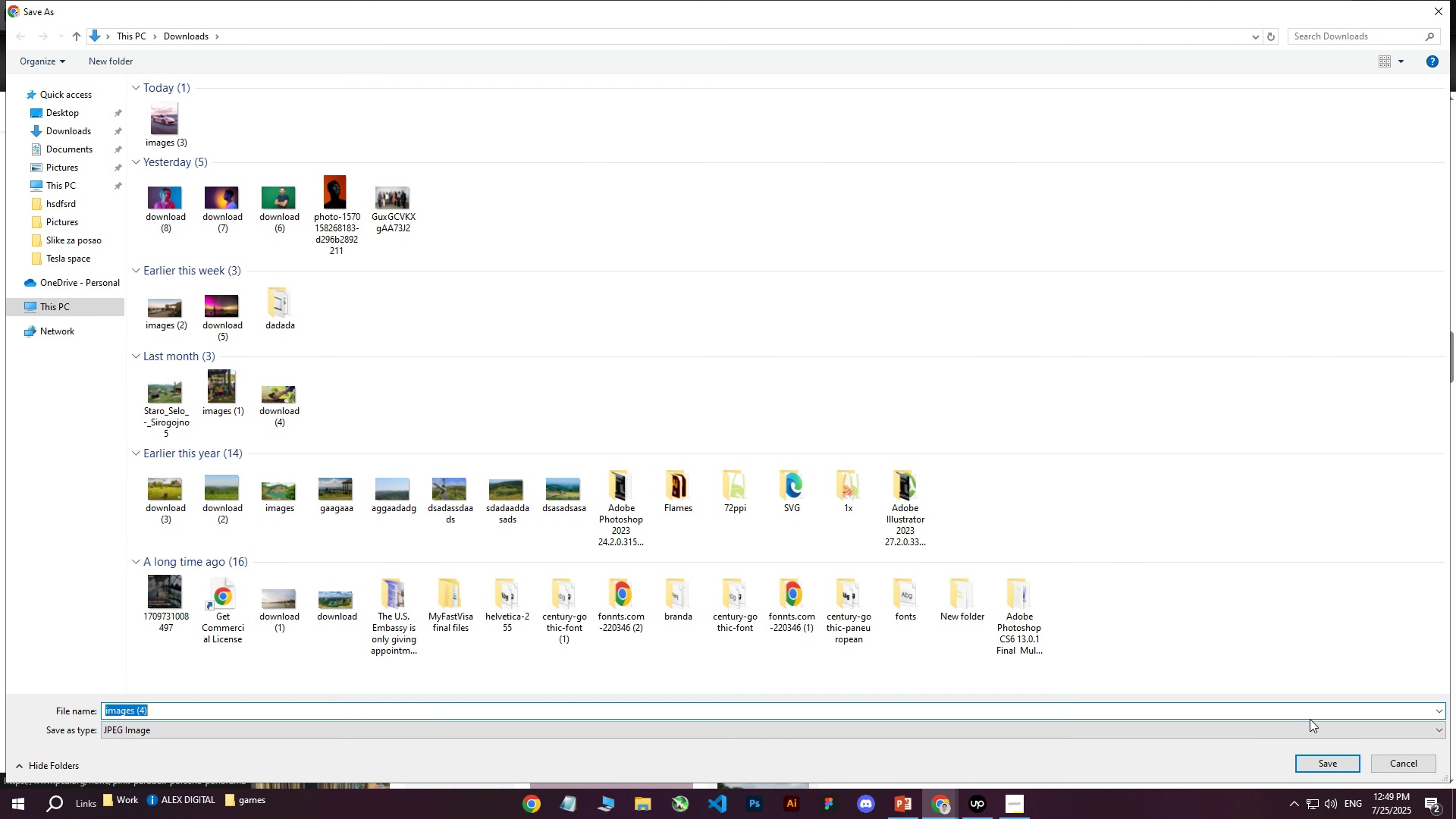 
left_click([1309, 757])
 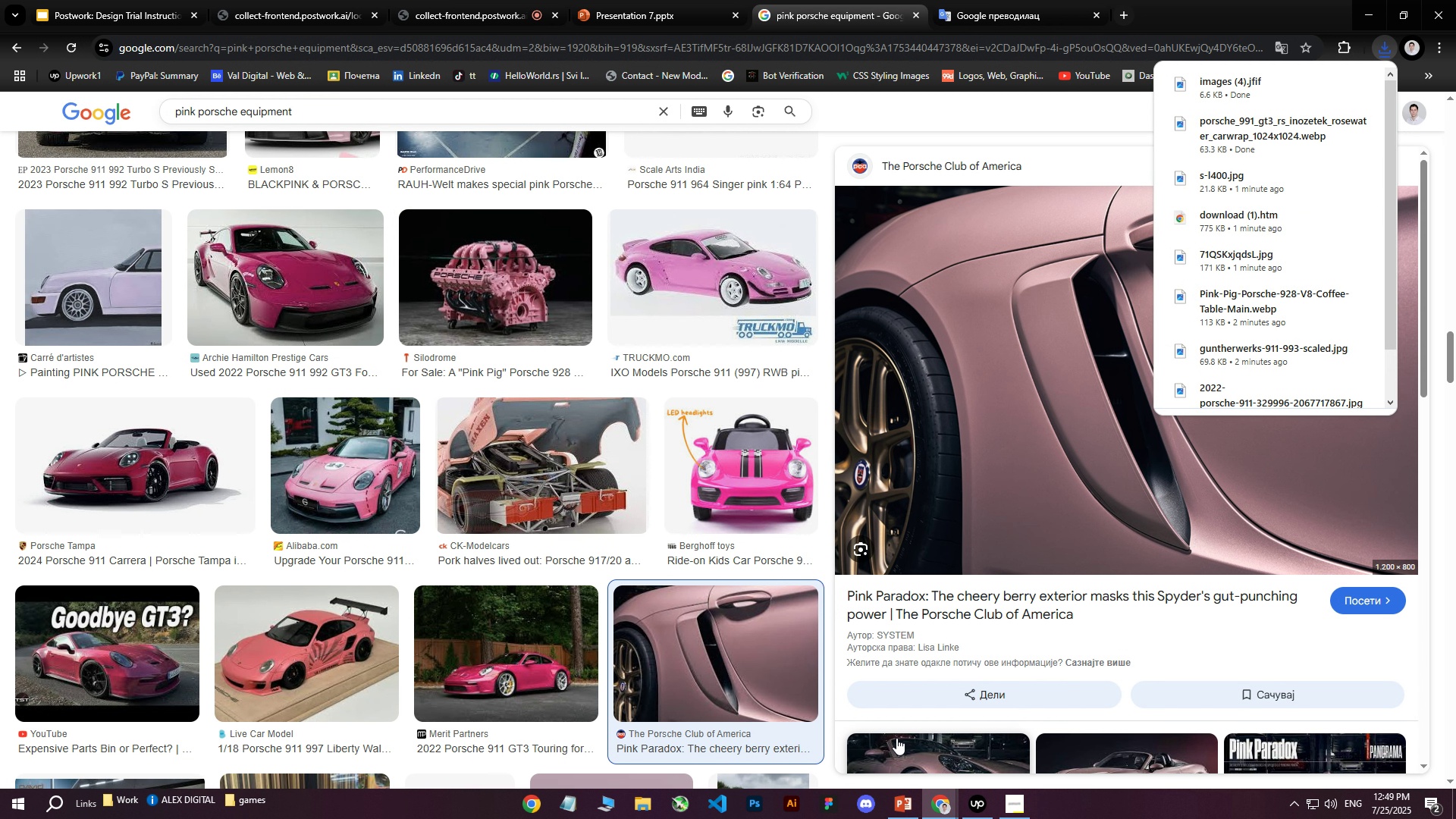 
left_click([640, 791])
 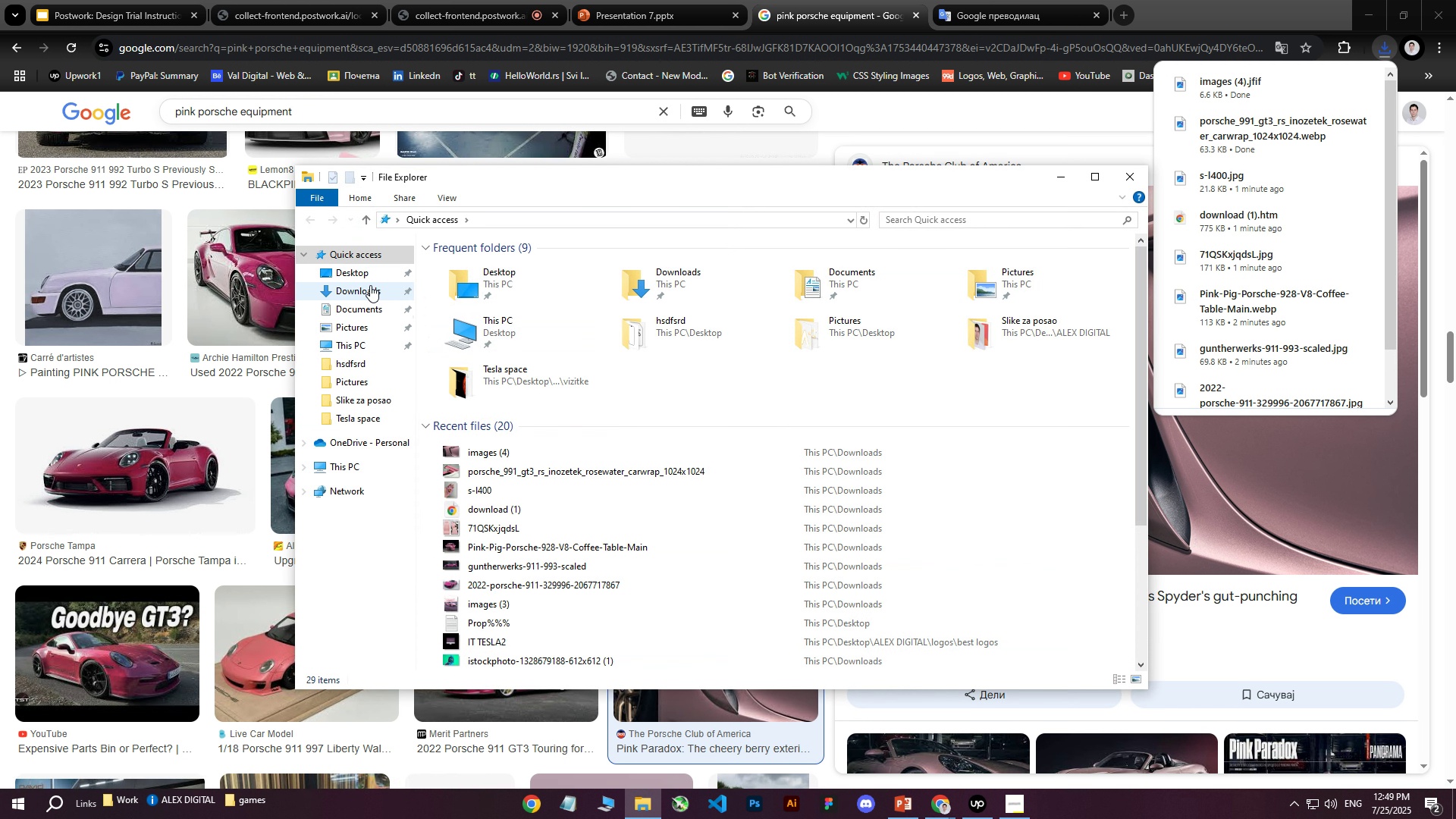 
left_click([356, 295])
 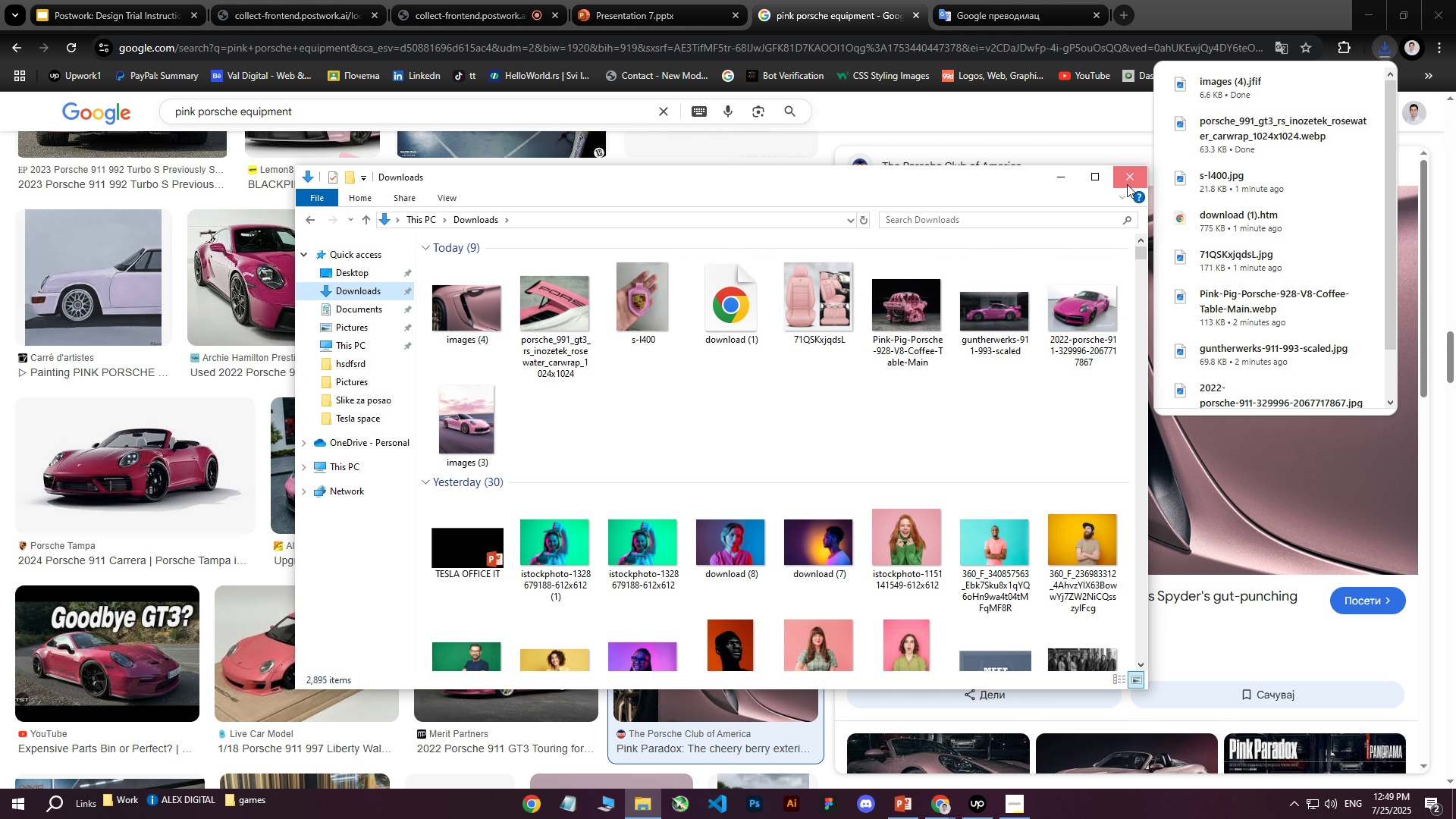 
left_click([1127, 184])
 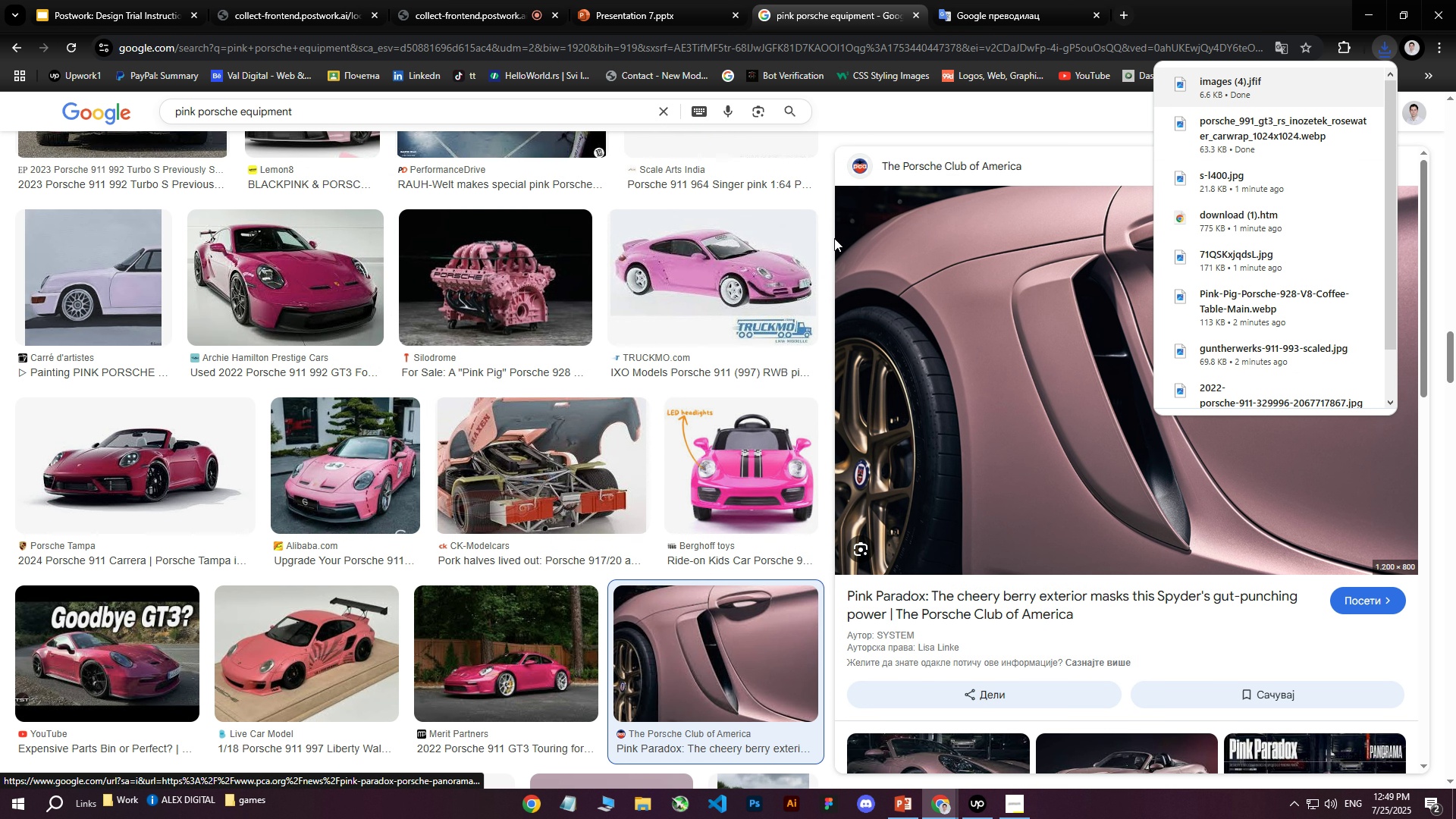 
left_click([824, 233])
 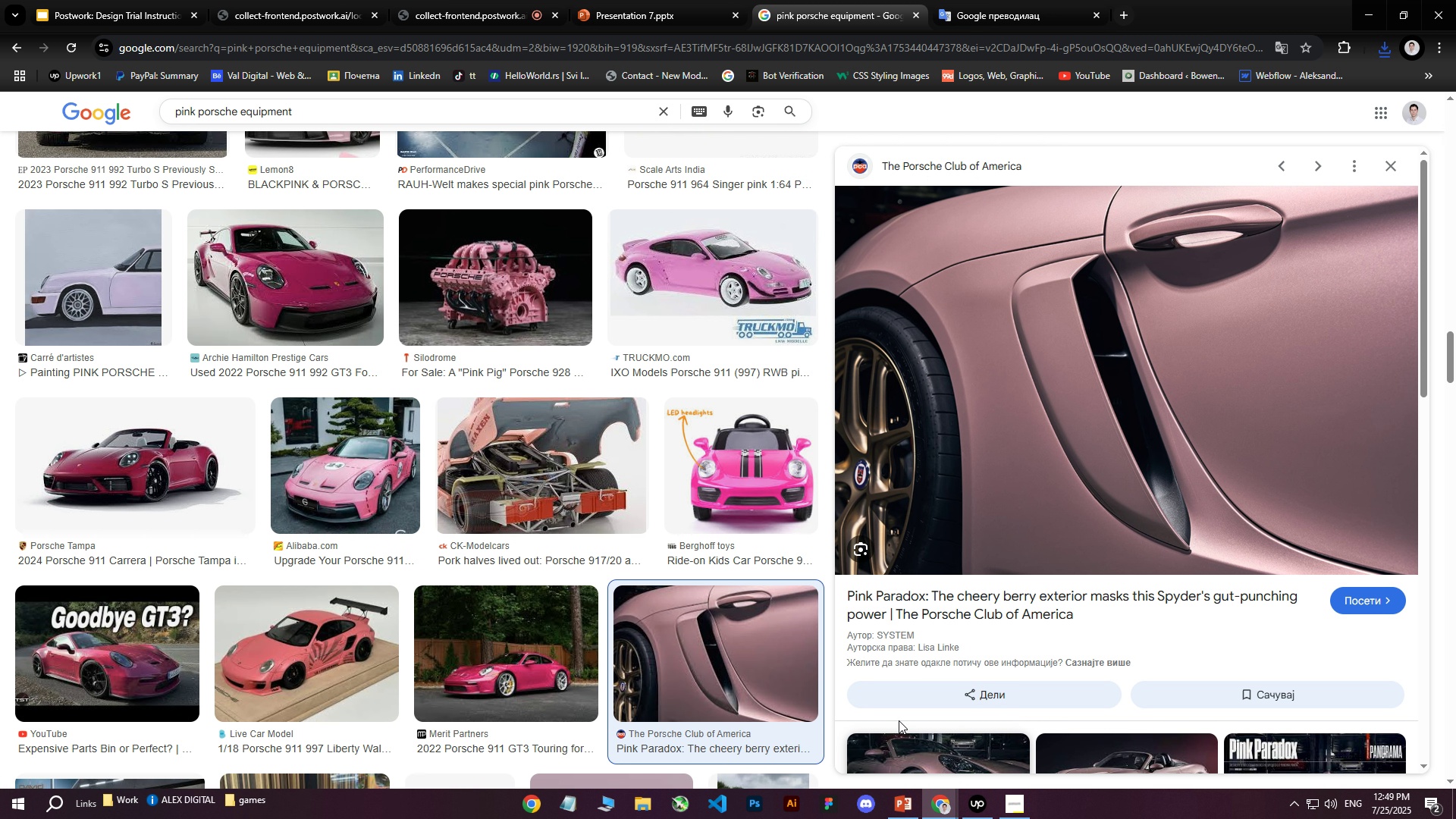 
scroll: coordinate [707, 520], scroll_direction: up, amount: 14.0
 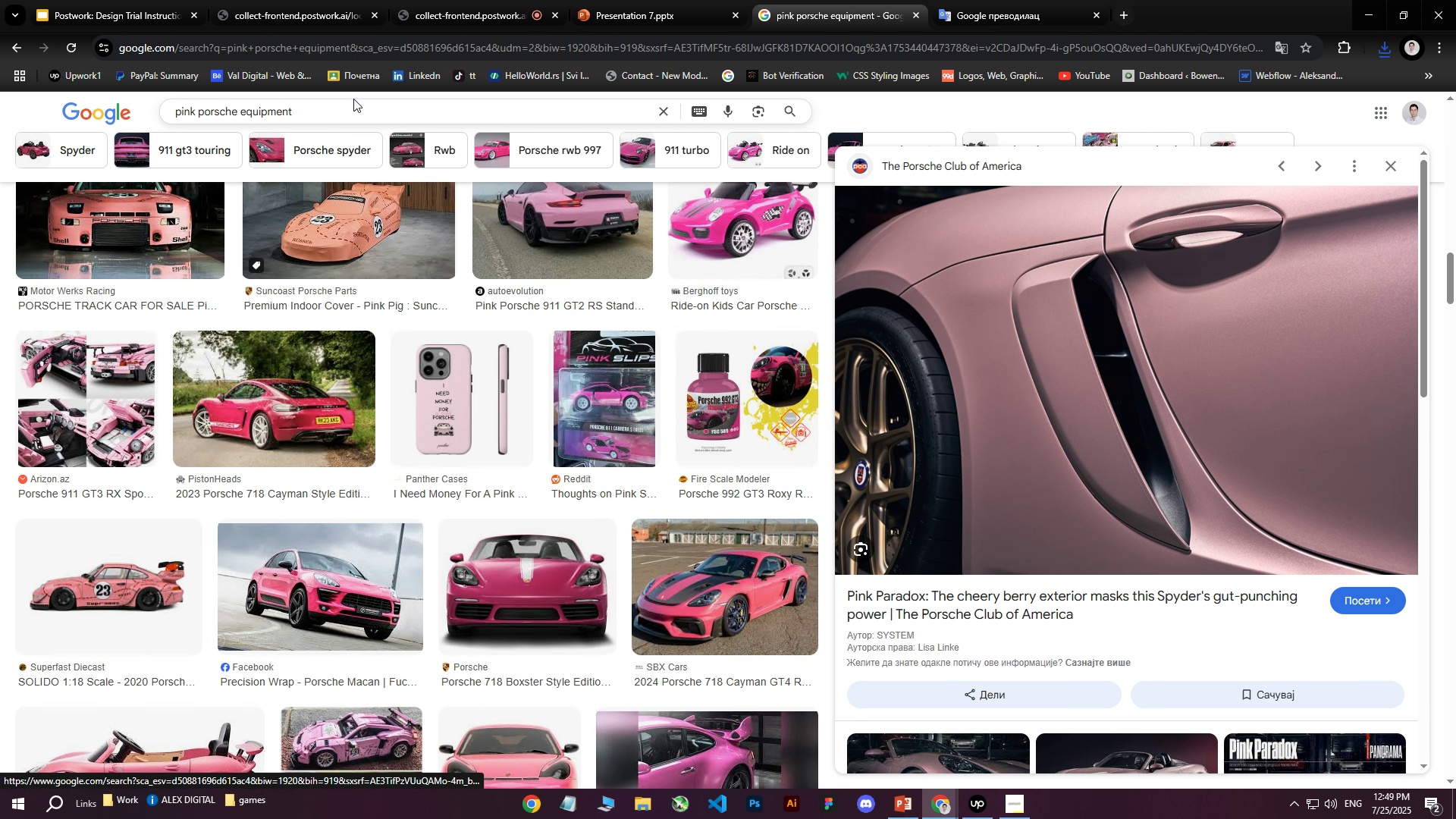 
left_click_drag(start_coordinate=[344, 109], to_coordinate=[242, 111])
 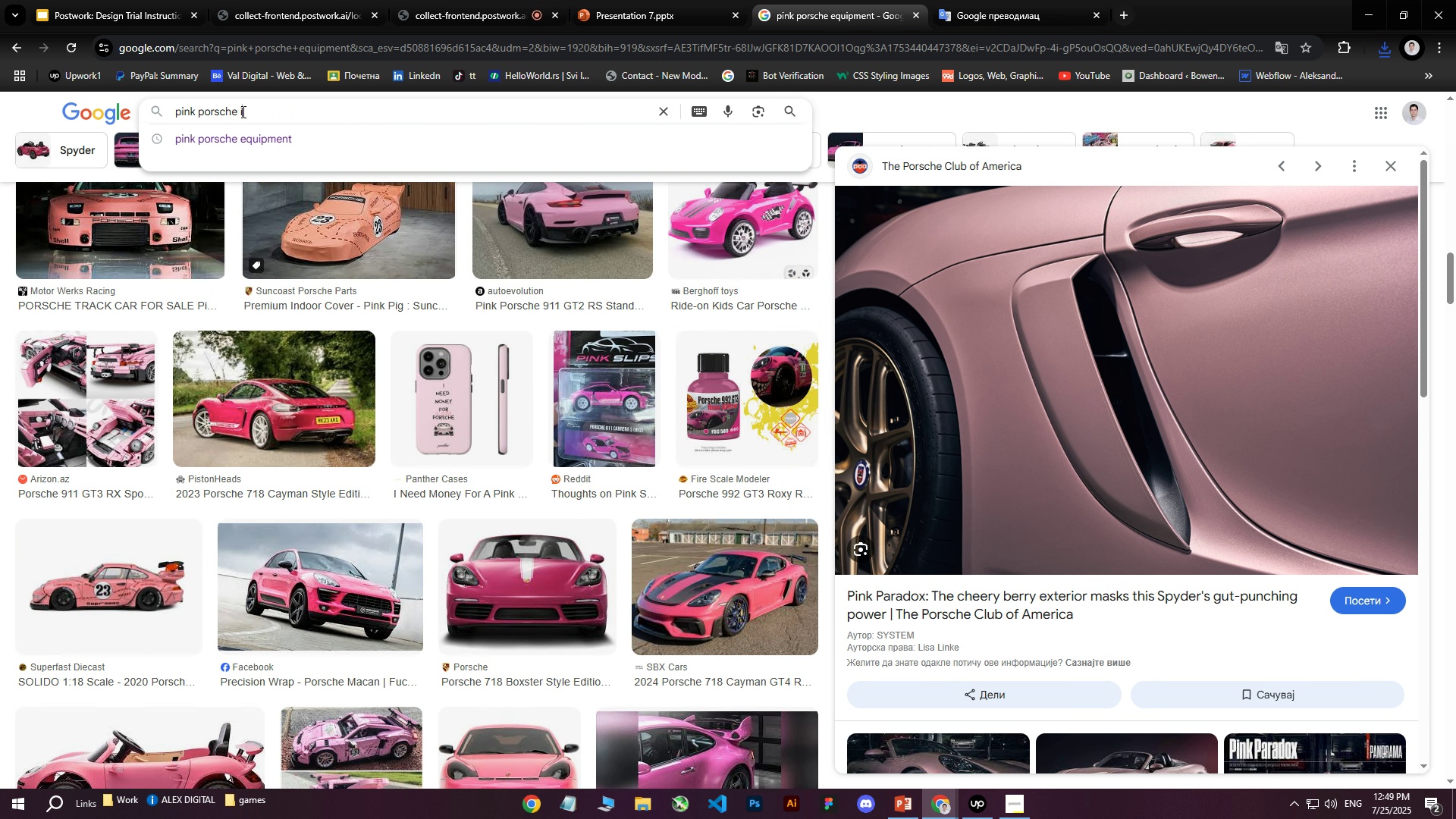 
type(inside)
 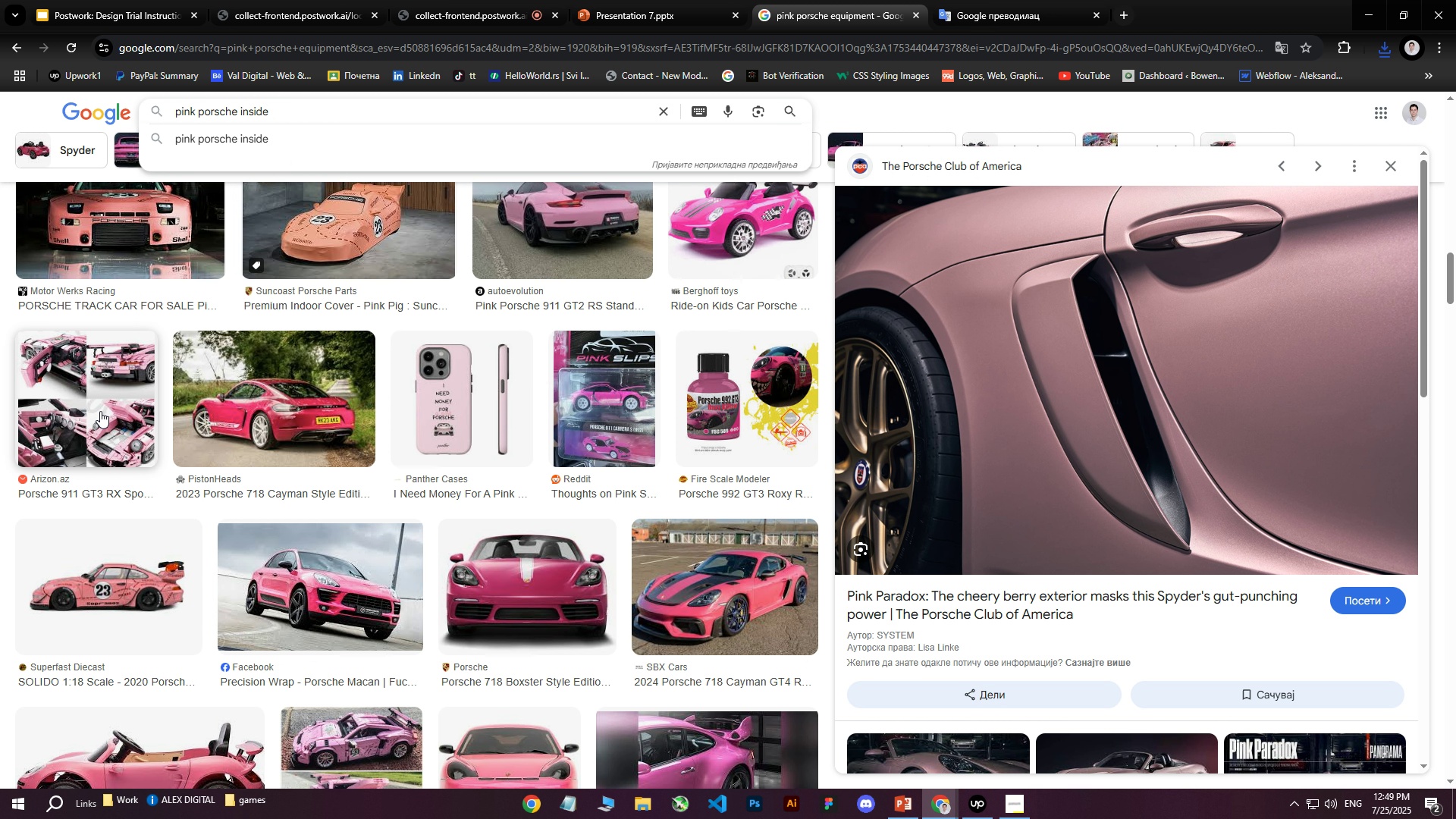 
middle_click([100, 411])
 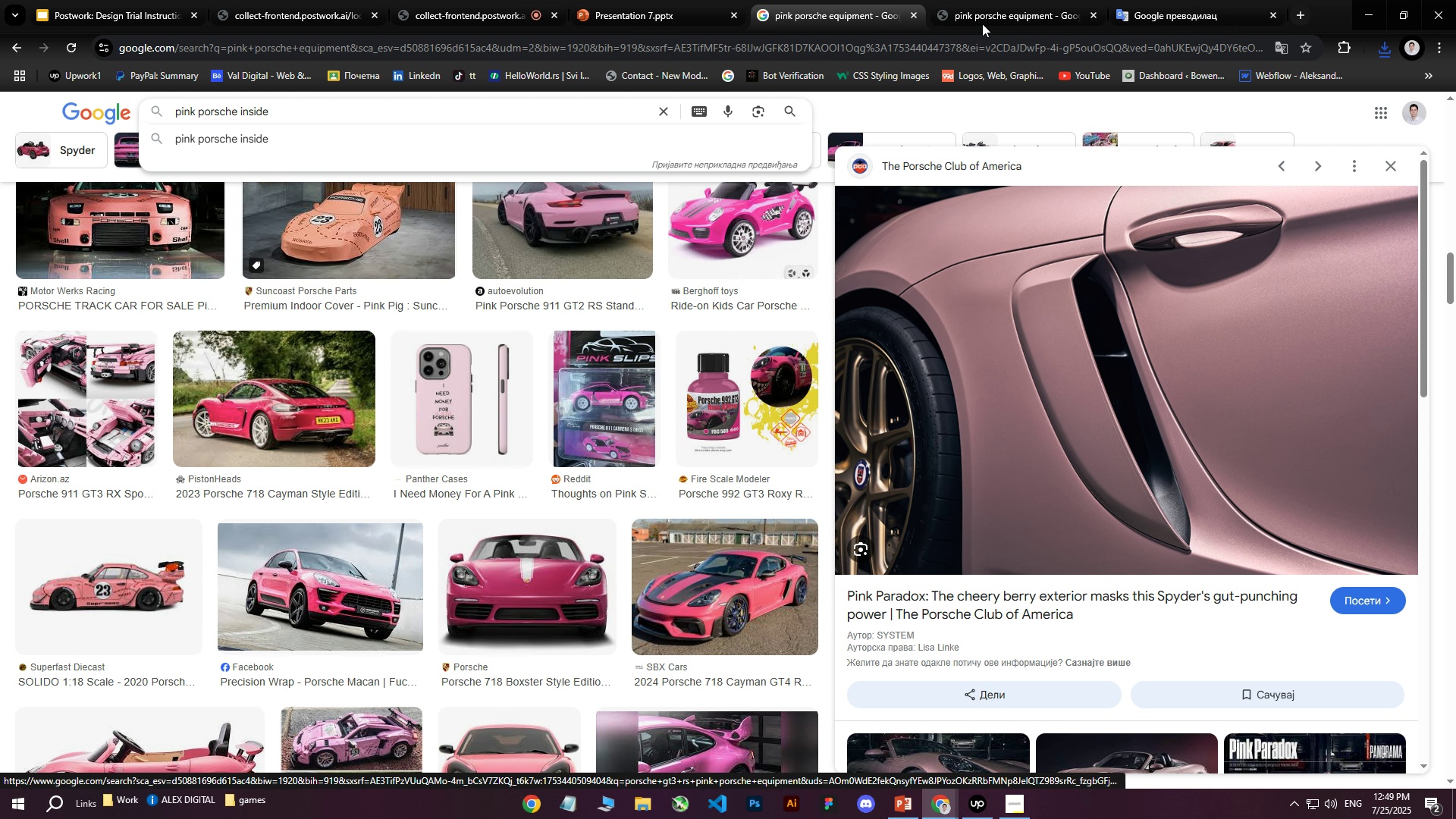 
left_click([1031, 0])
 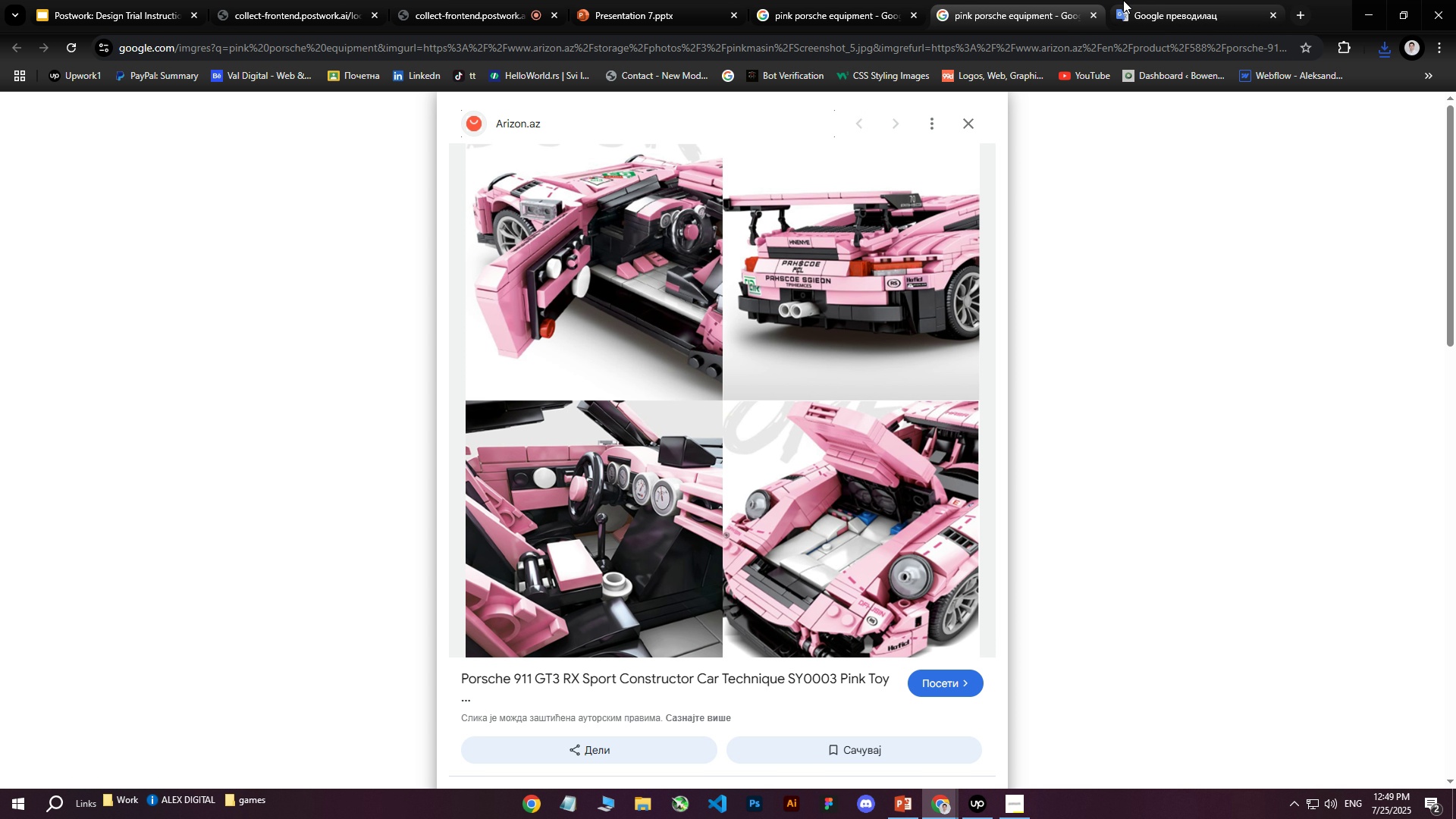 
left_click([1092, 20])
 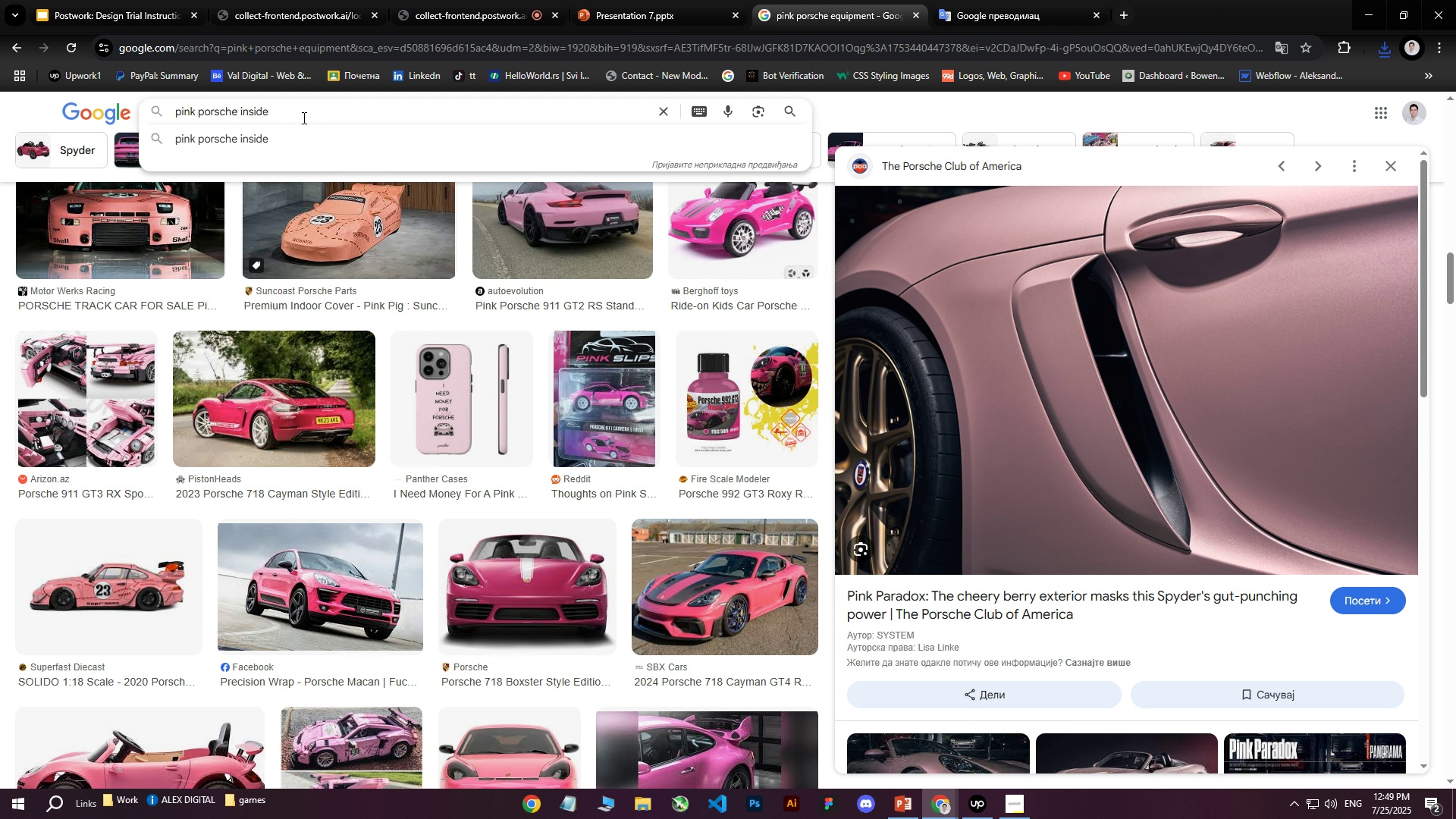 
key(Enter)
 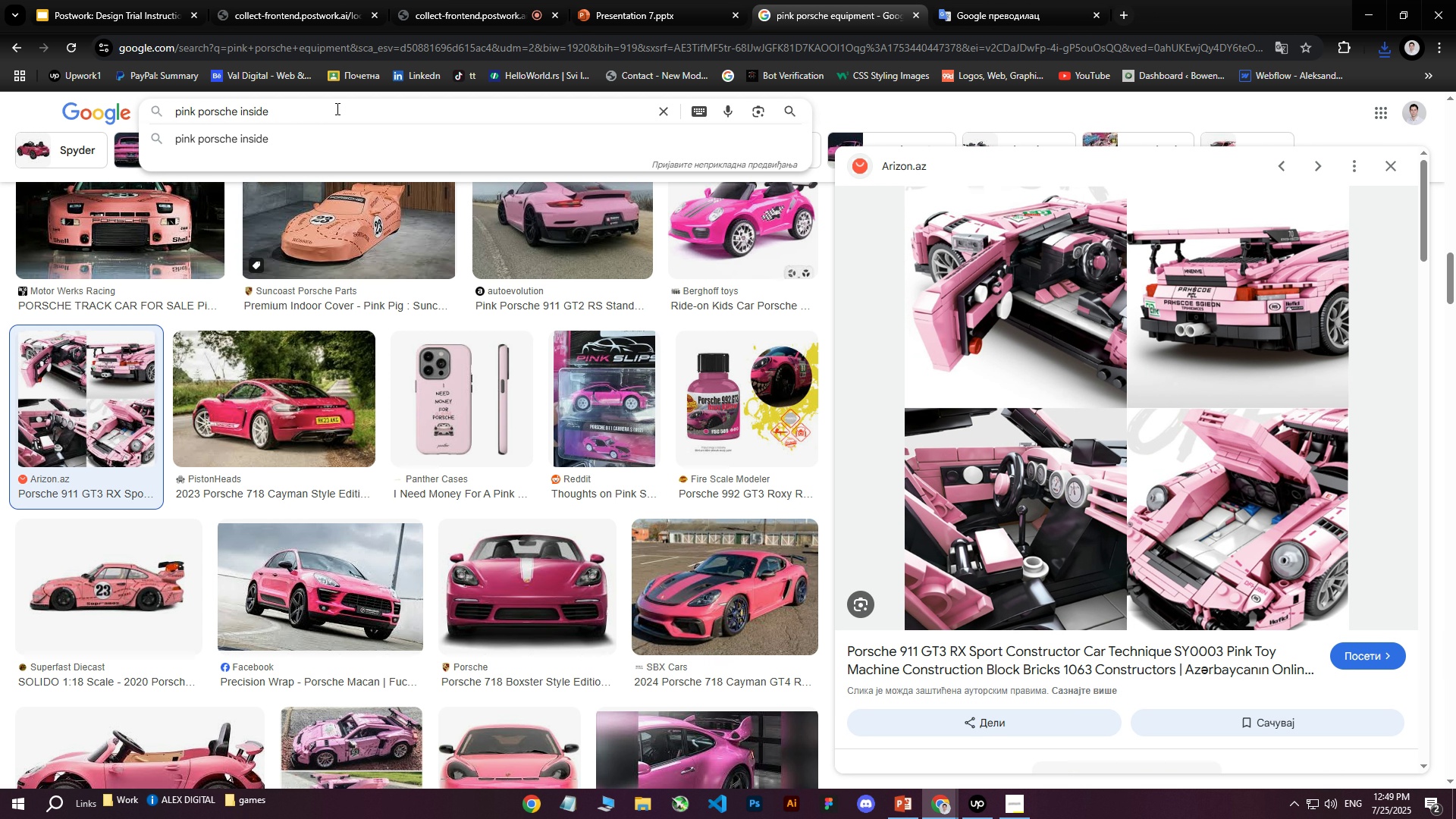 
left_click([336, 108])
 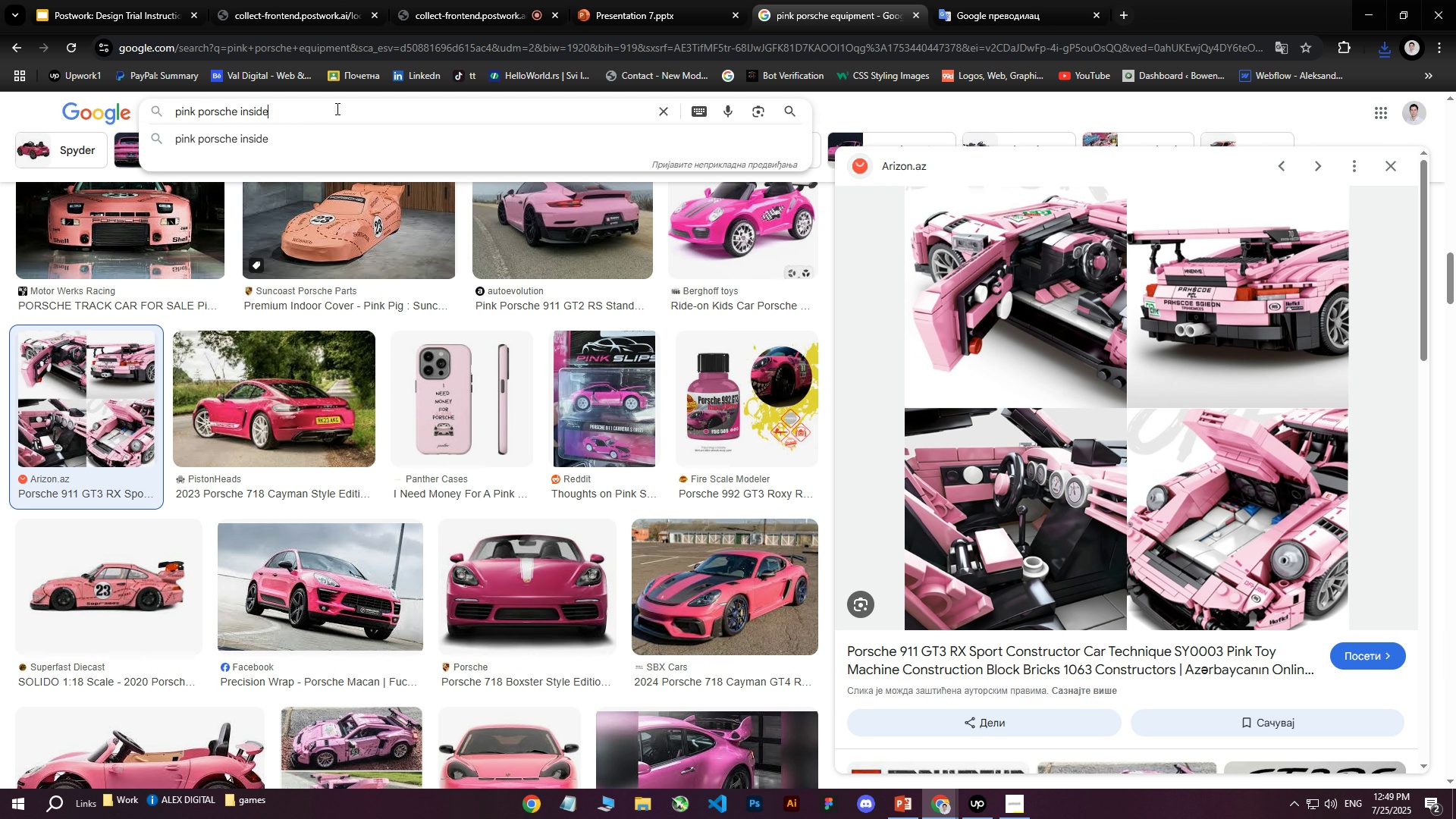 
key(Enter)
 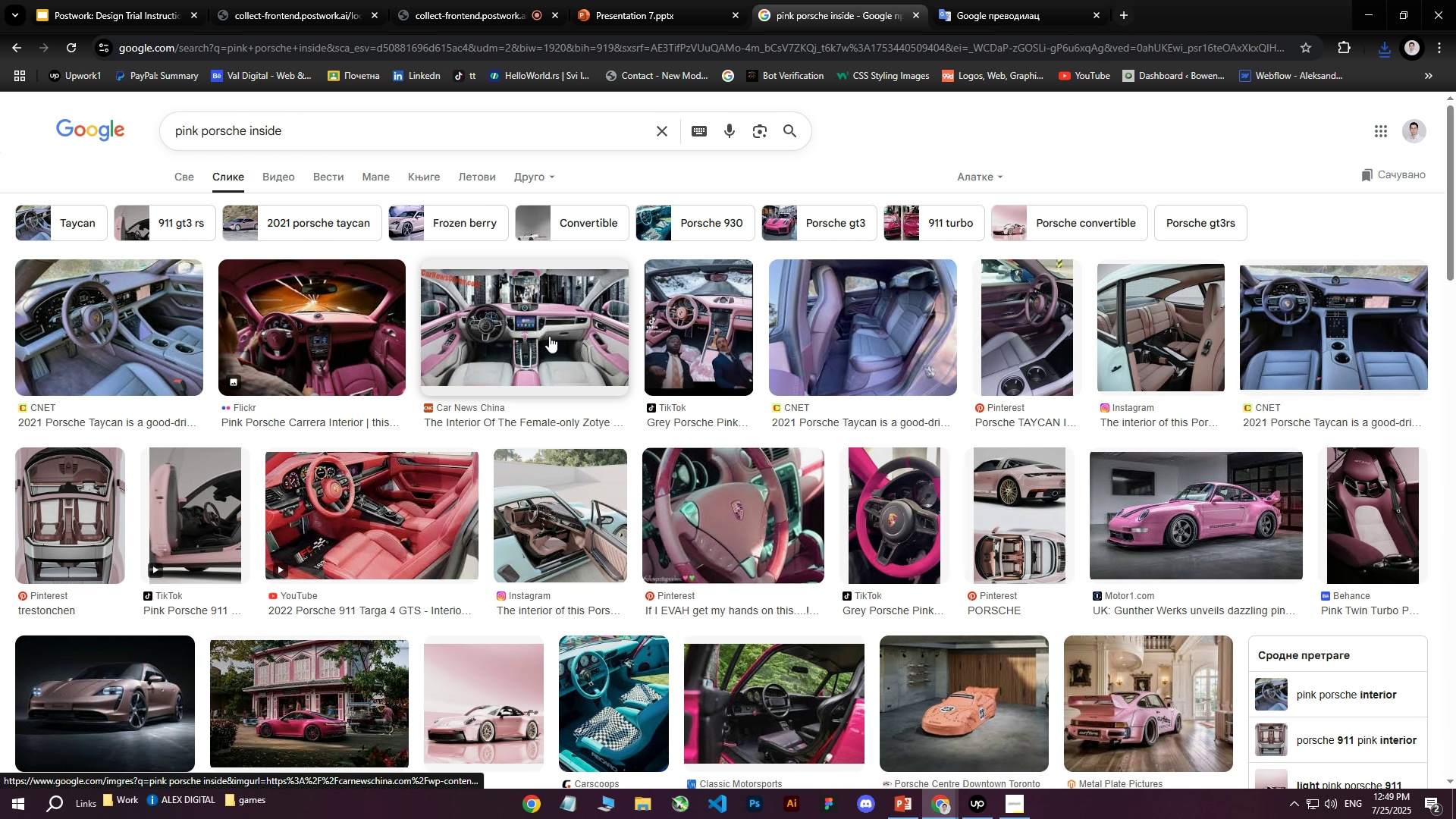 
left_click([718, 323])
 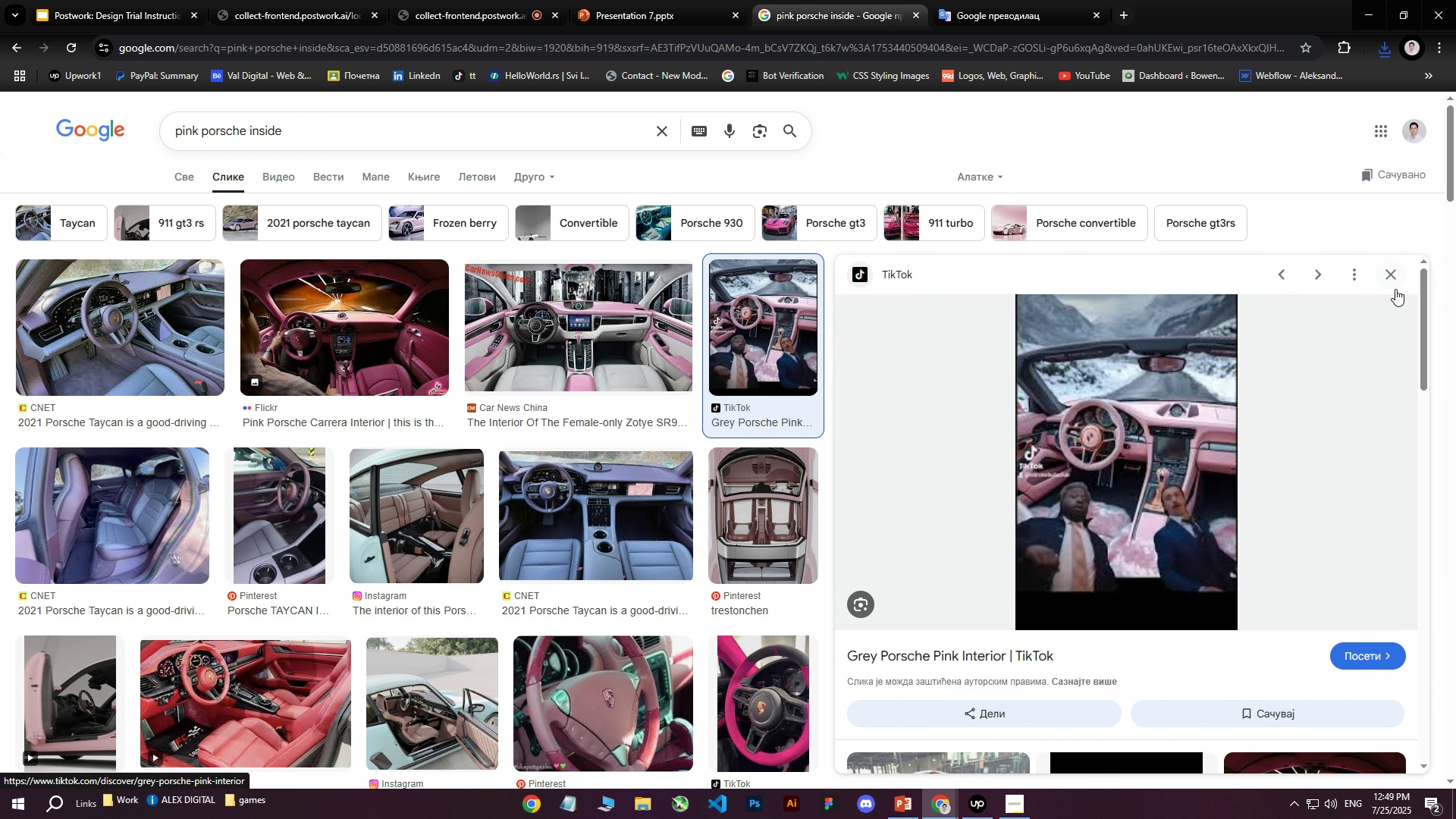 
left_click([1398, 278])
 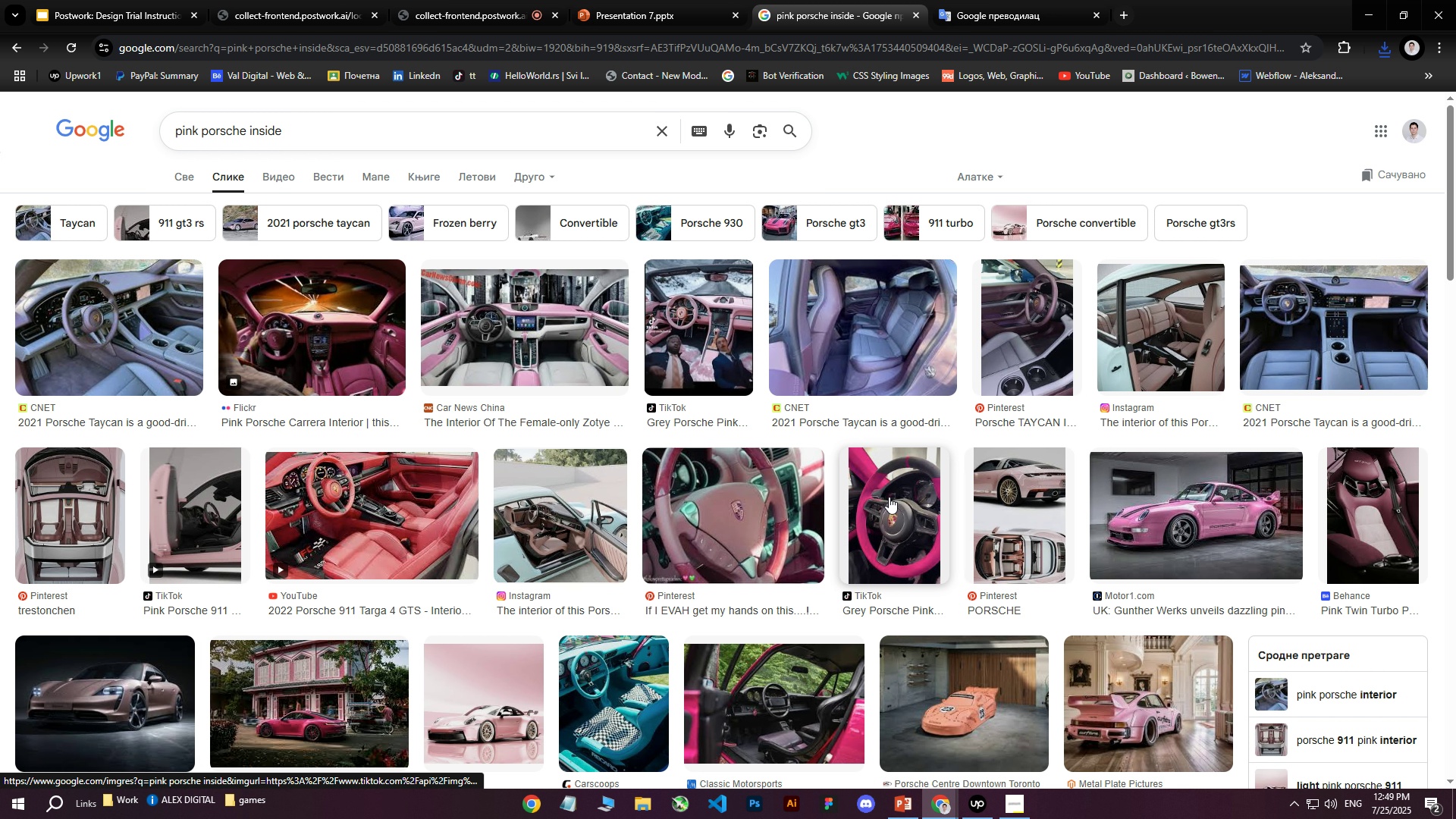 
left_click([888, 500])
 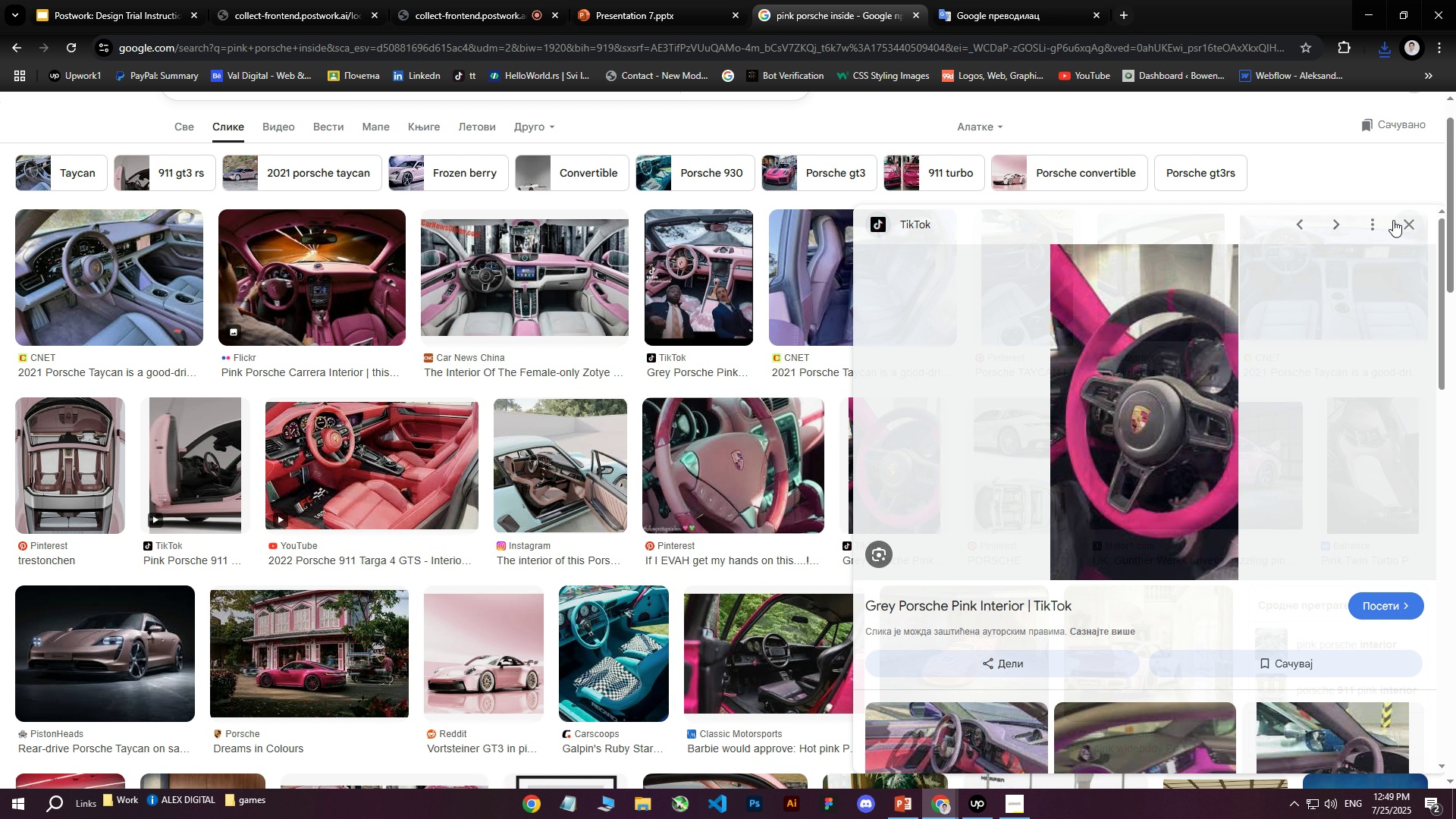 
left_click([1393, 220])
 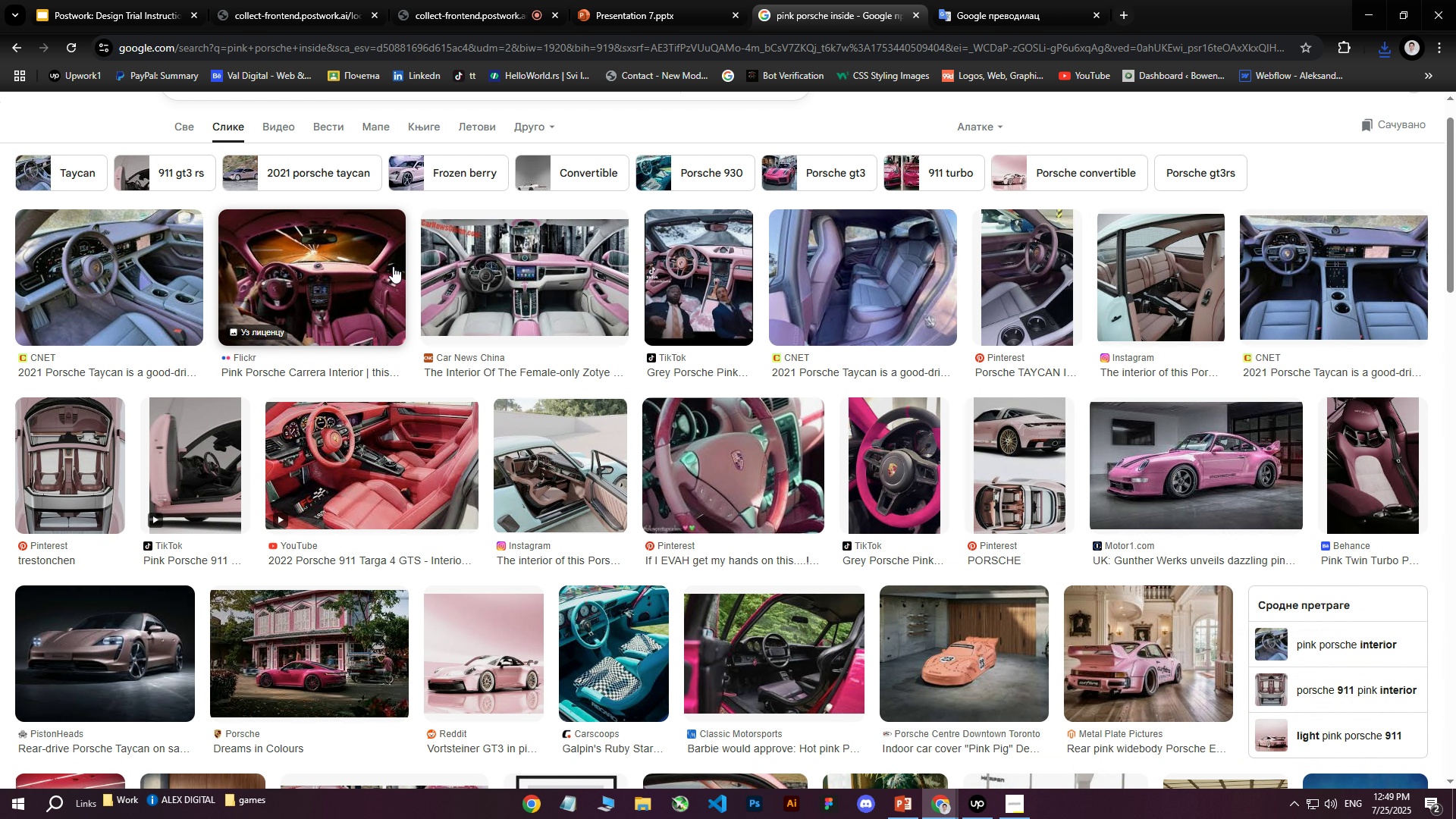 
left_click([390, 265])
 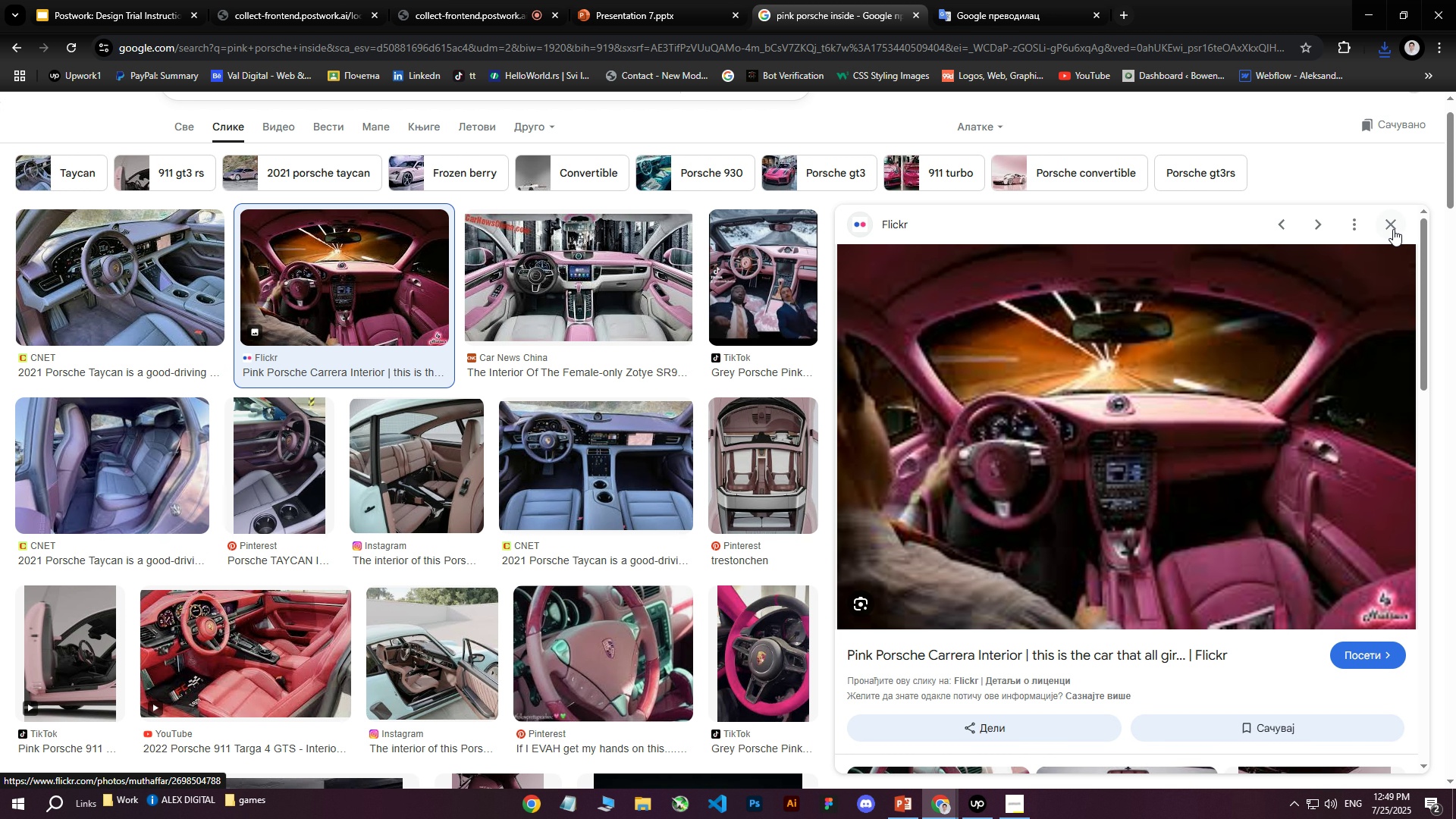 
left_click([1393, 229])
 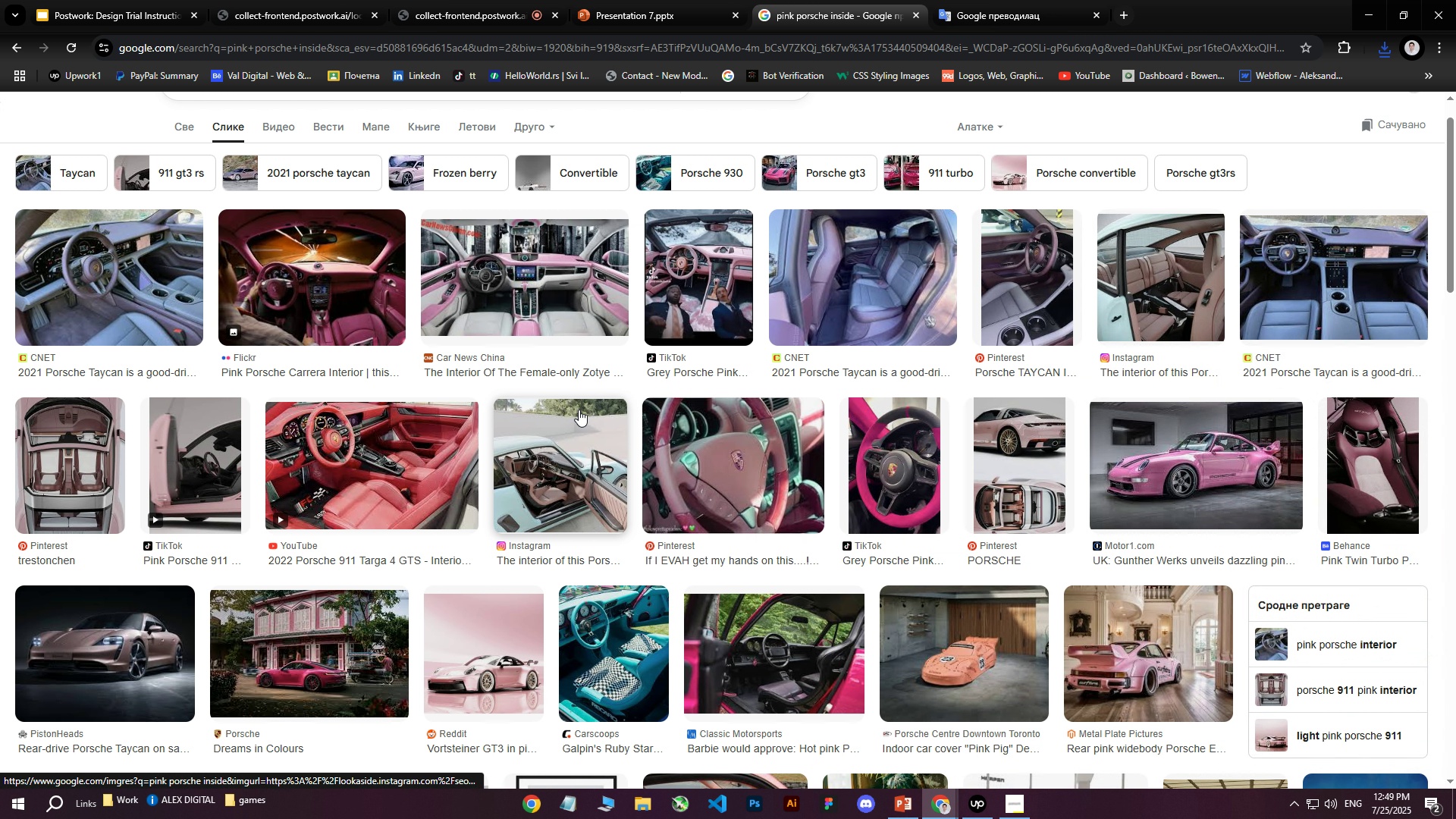 
scroll: coordinate [579, 412], scroll_direction: down, amount: 10.0
 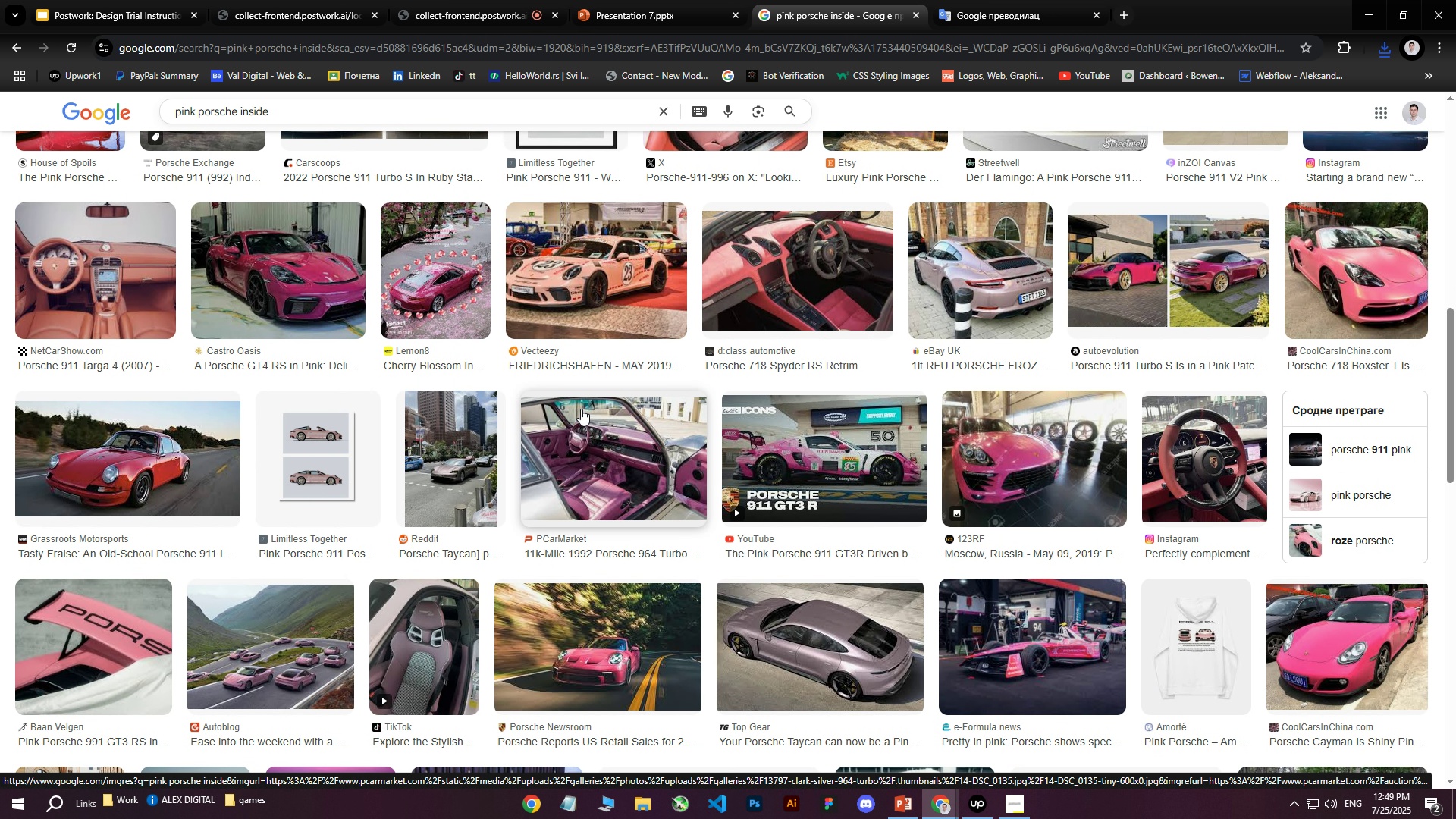 
scroll: coordinate [581, 409], scroll_direction: down, amount: 5.0
 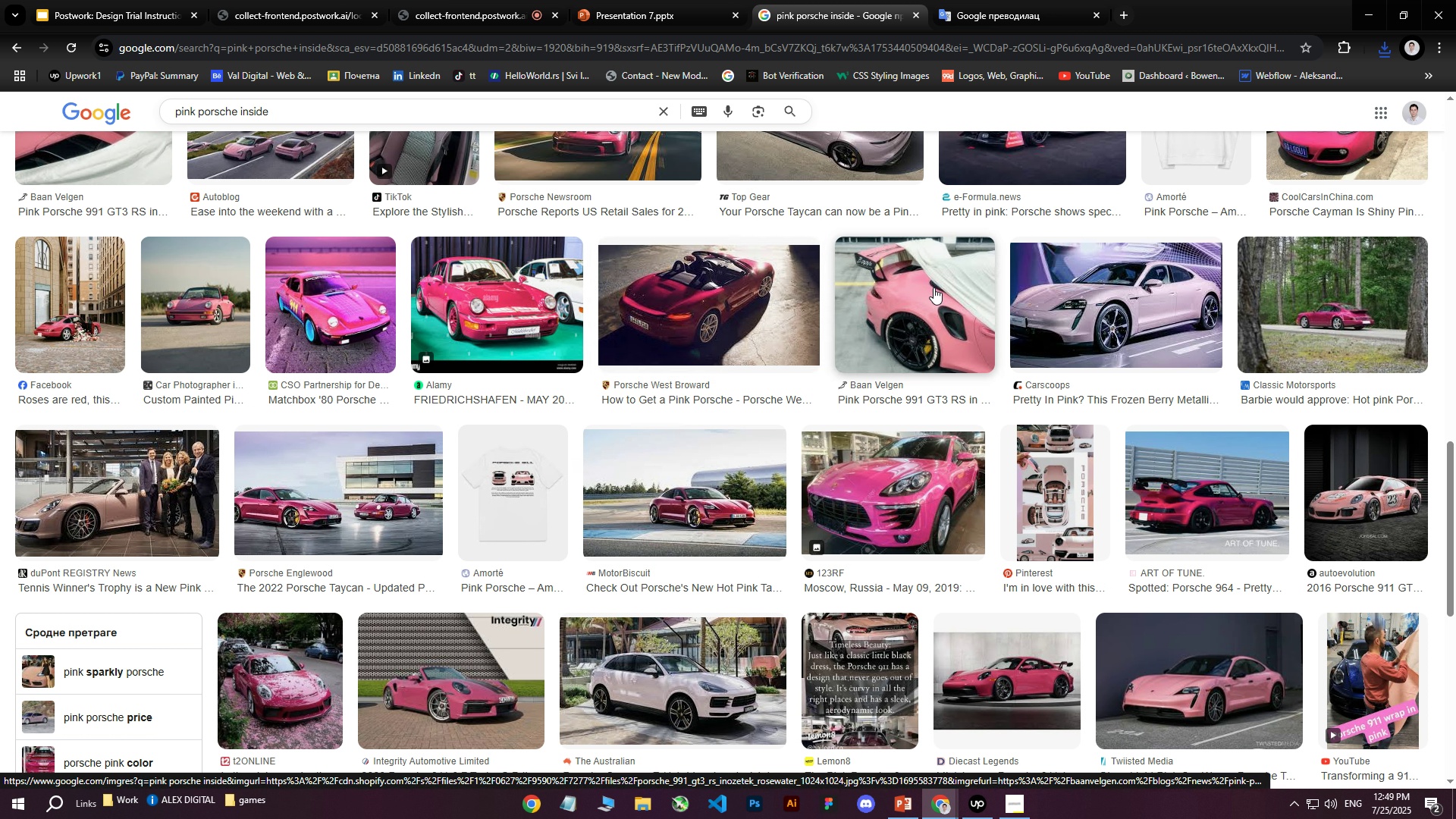 
left_click([934, 286])
 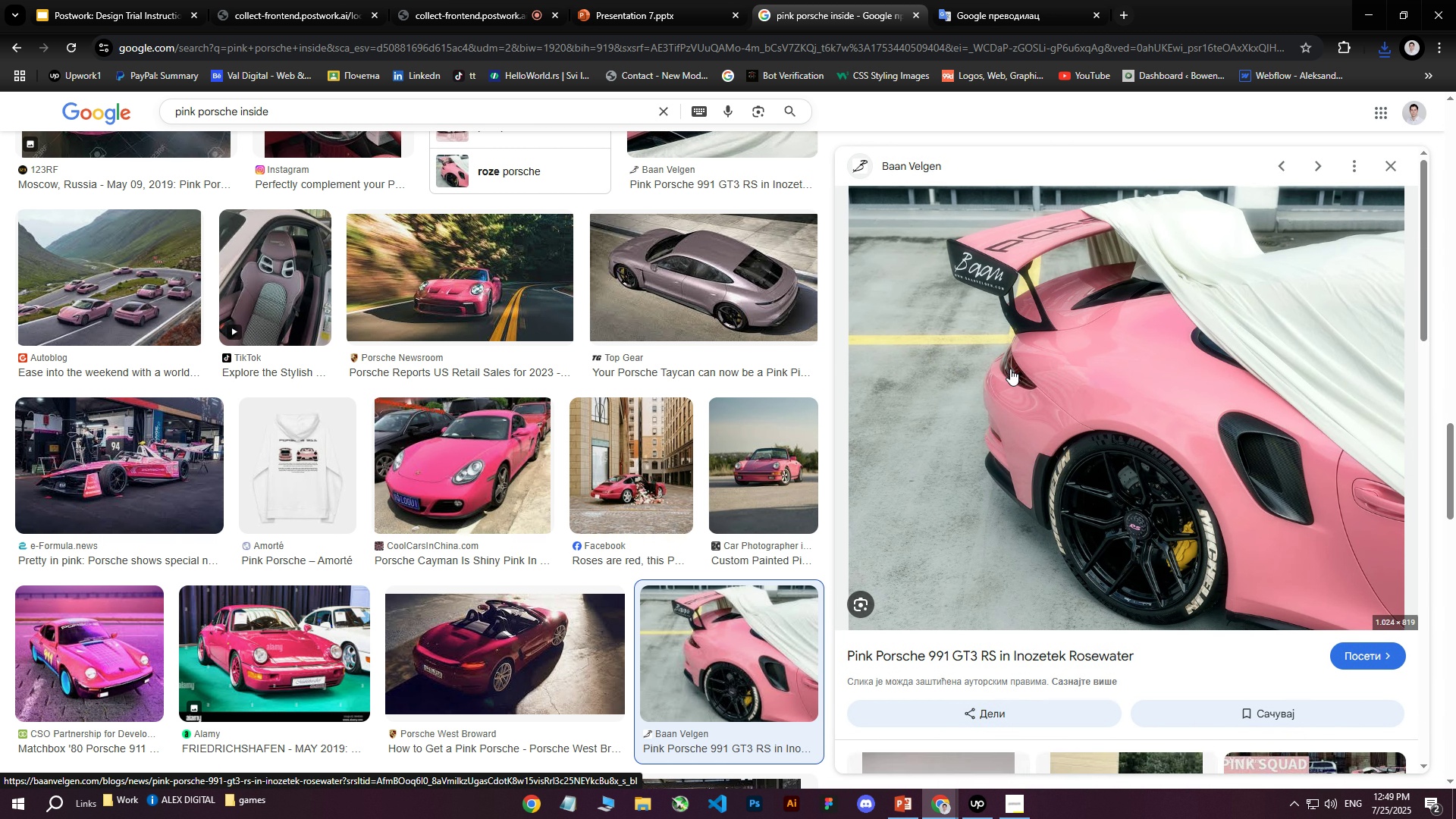 
right_click([1031, 370])
 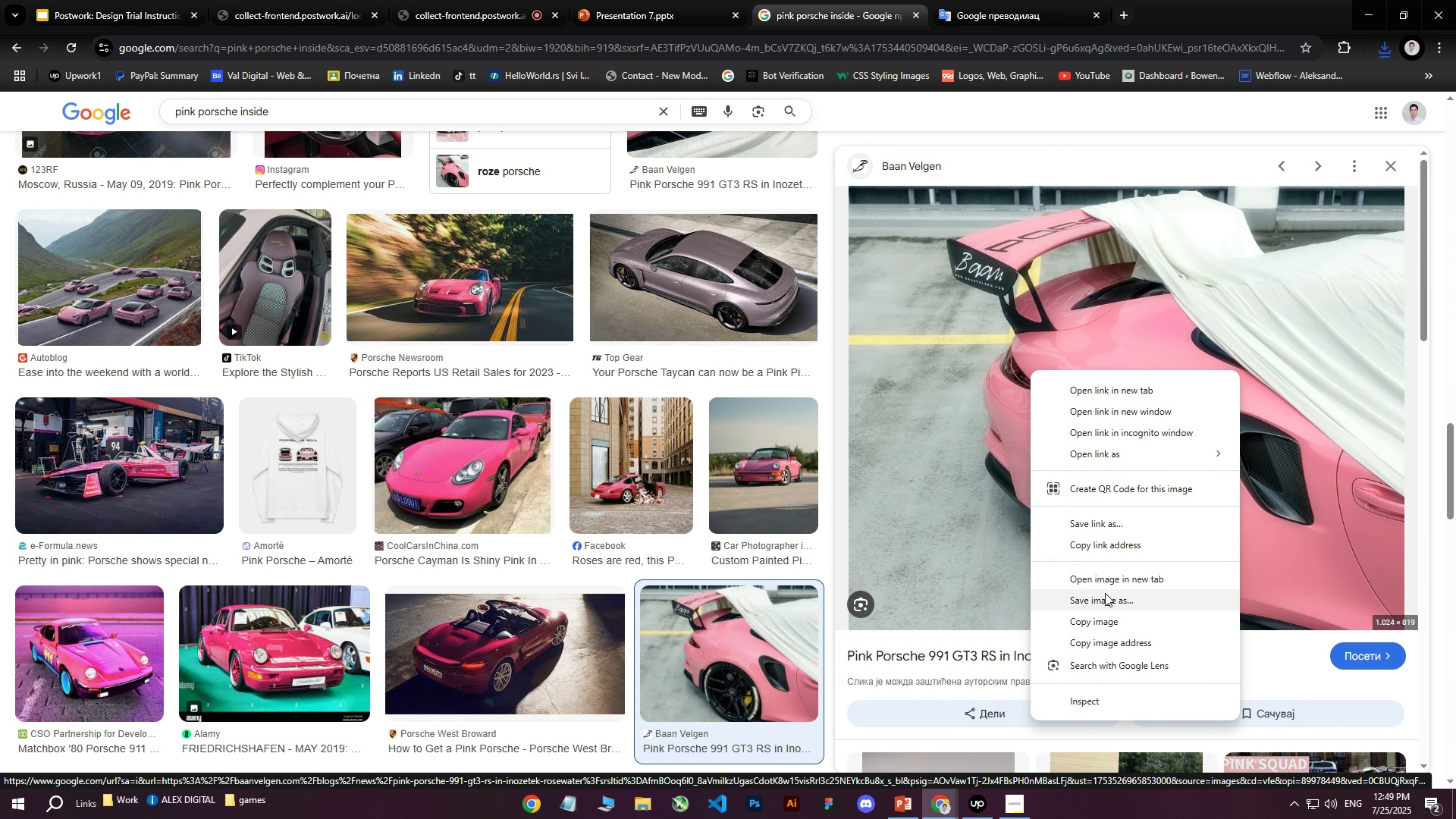 
left_click([1105, 595])
 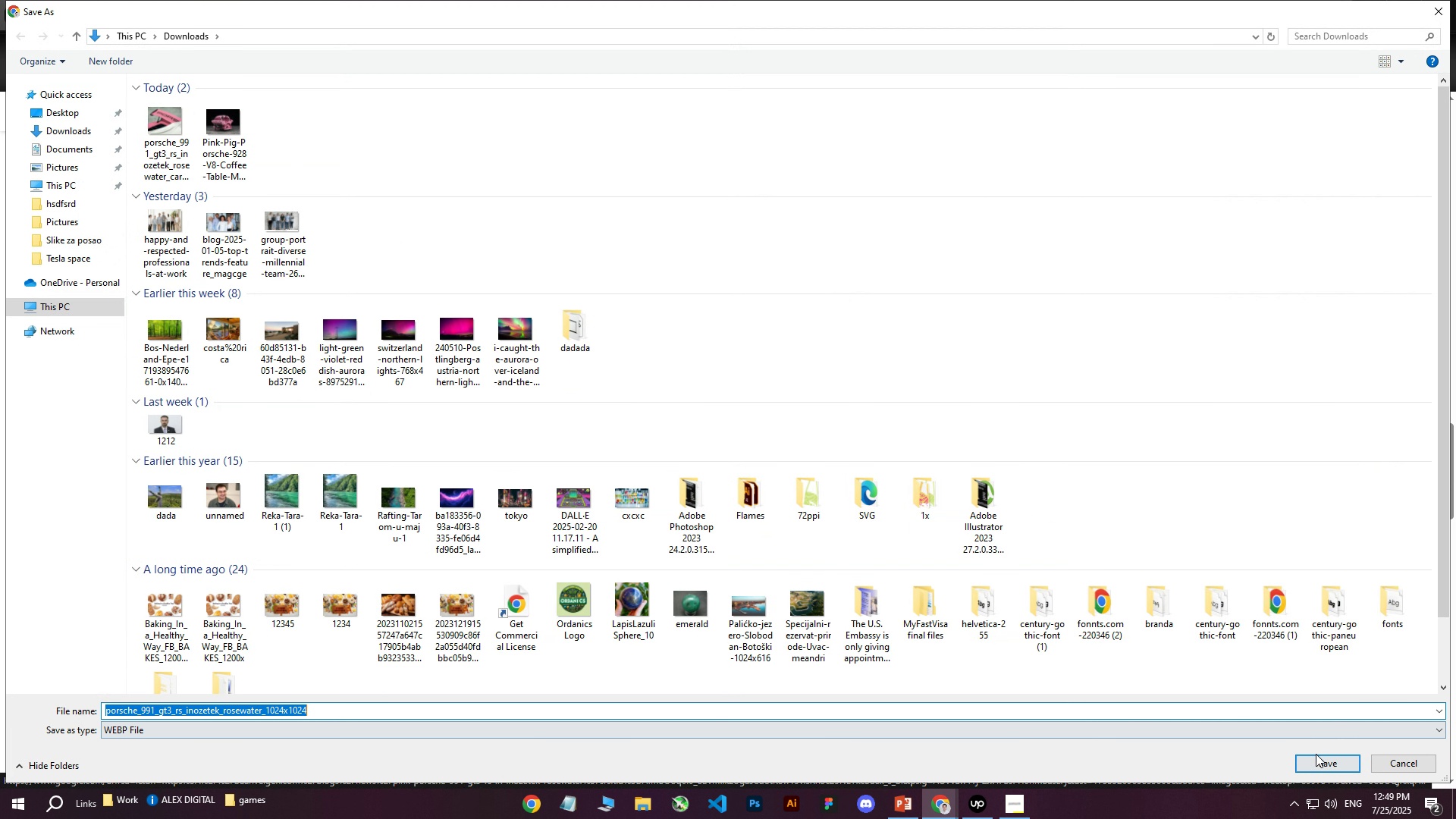 
left_click([1316, 761])
 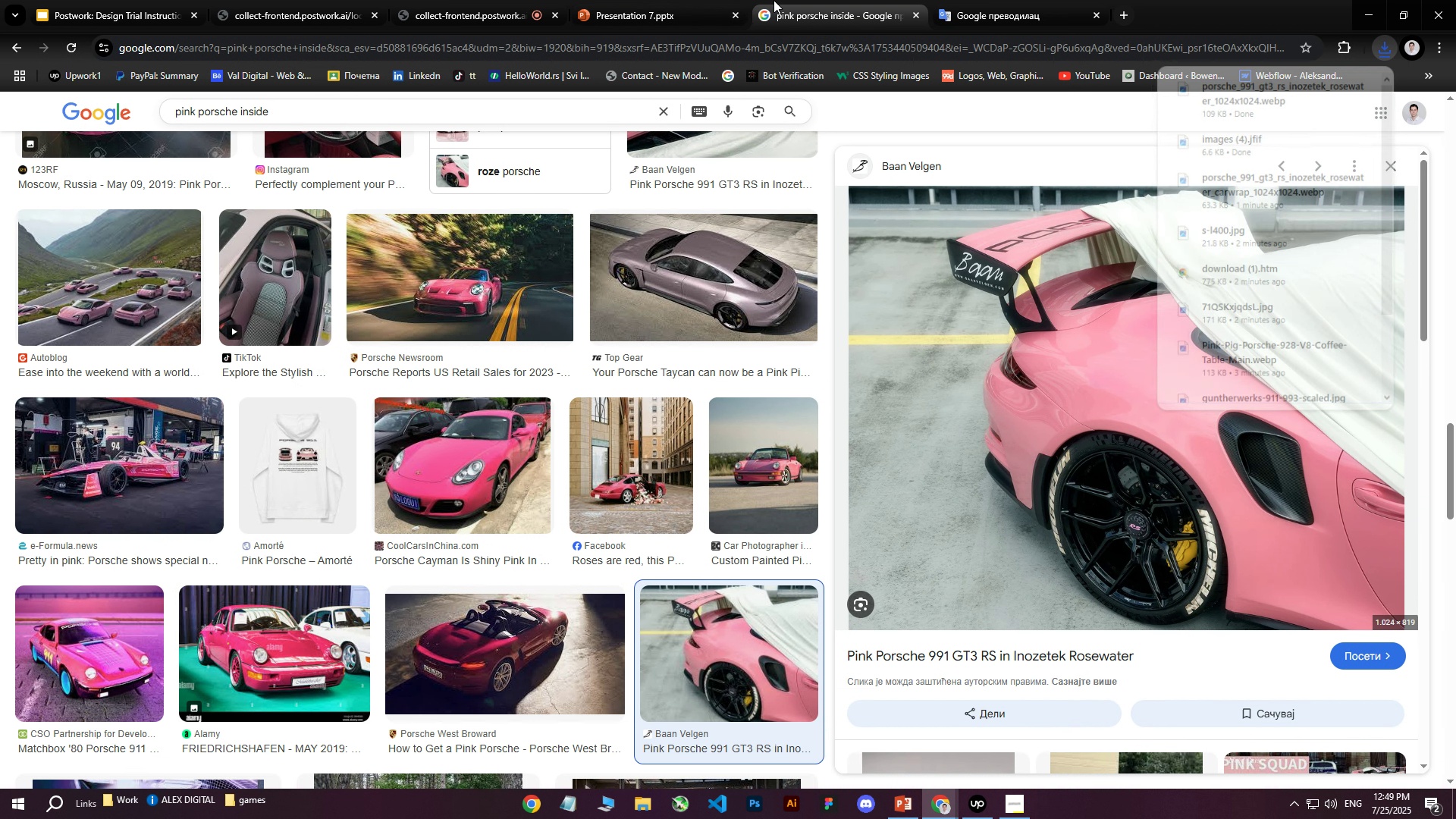 
double_click([688, 0])
 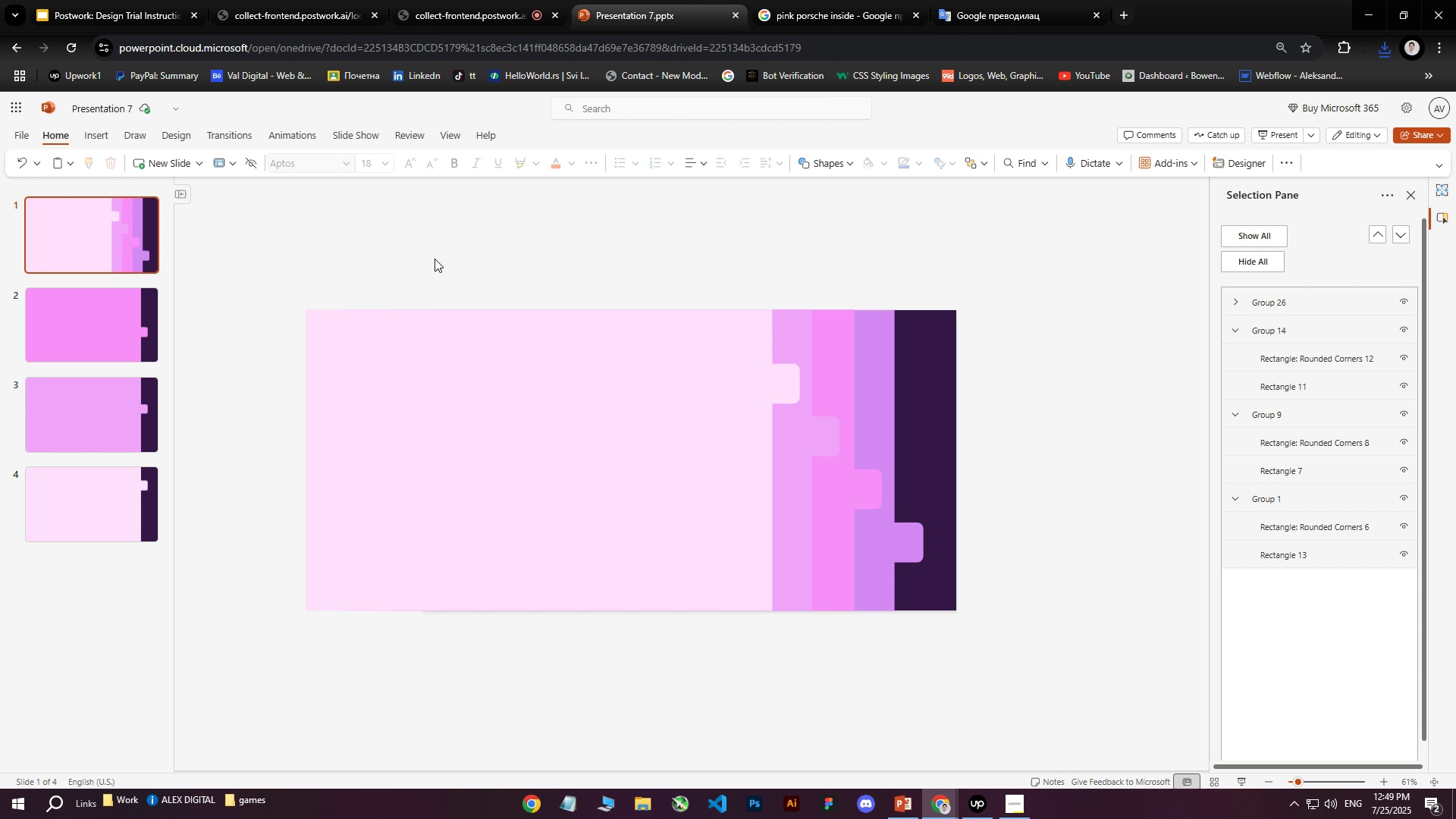 
left_click([355, 260])
 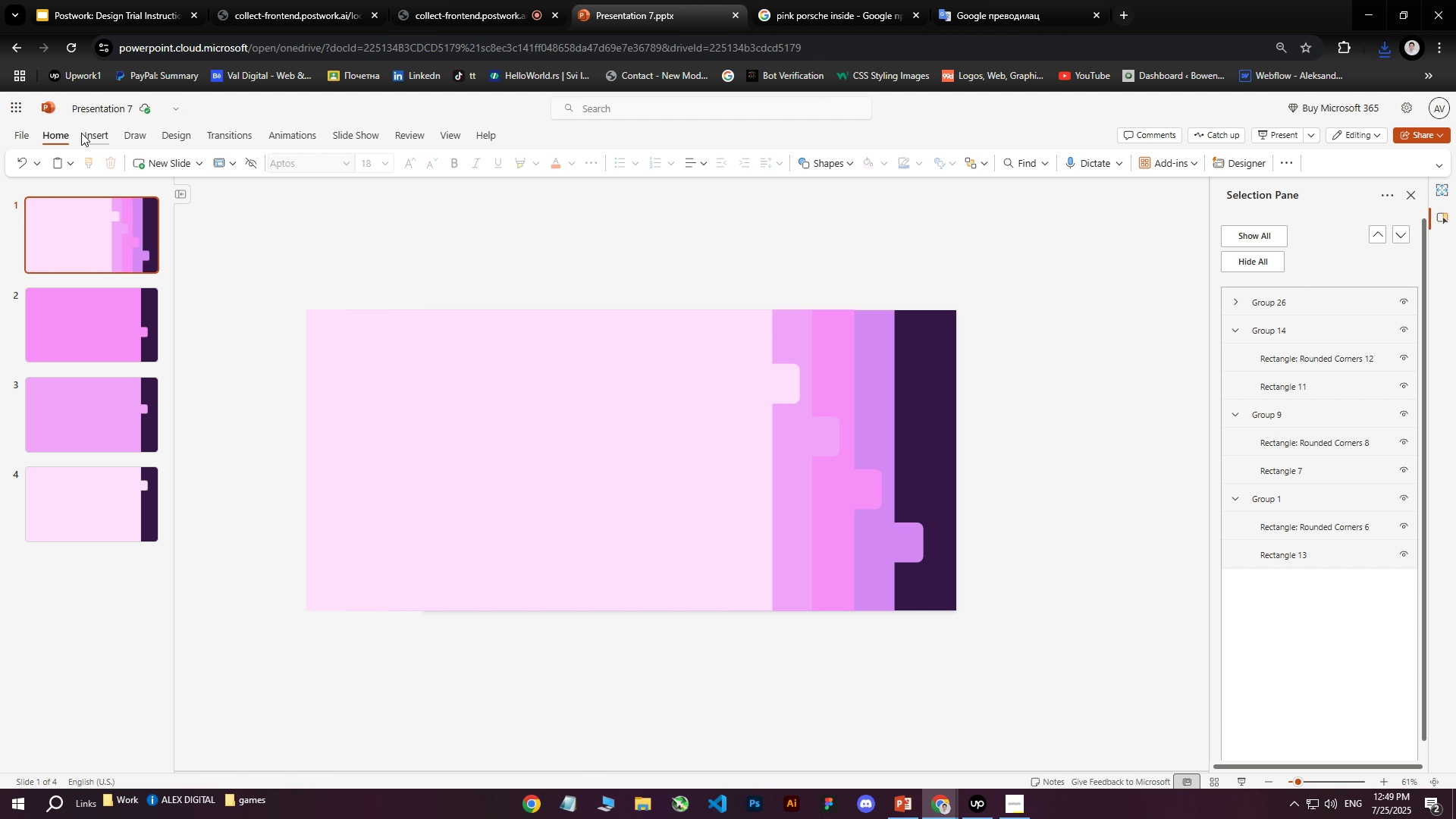 
left_click([80, 132])
 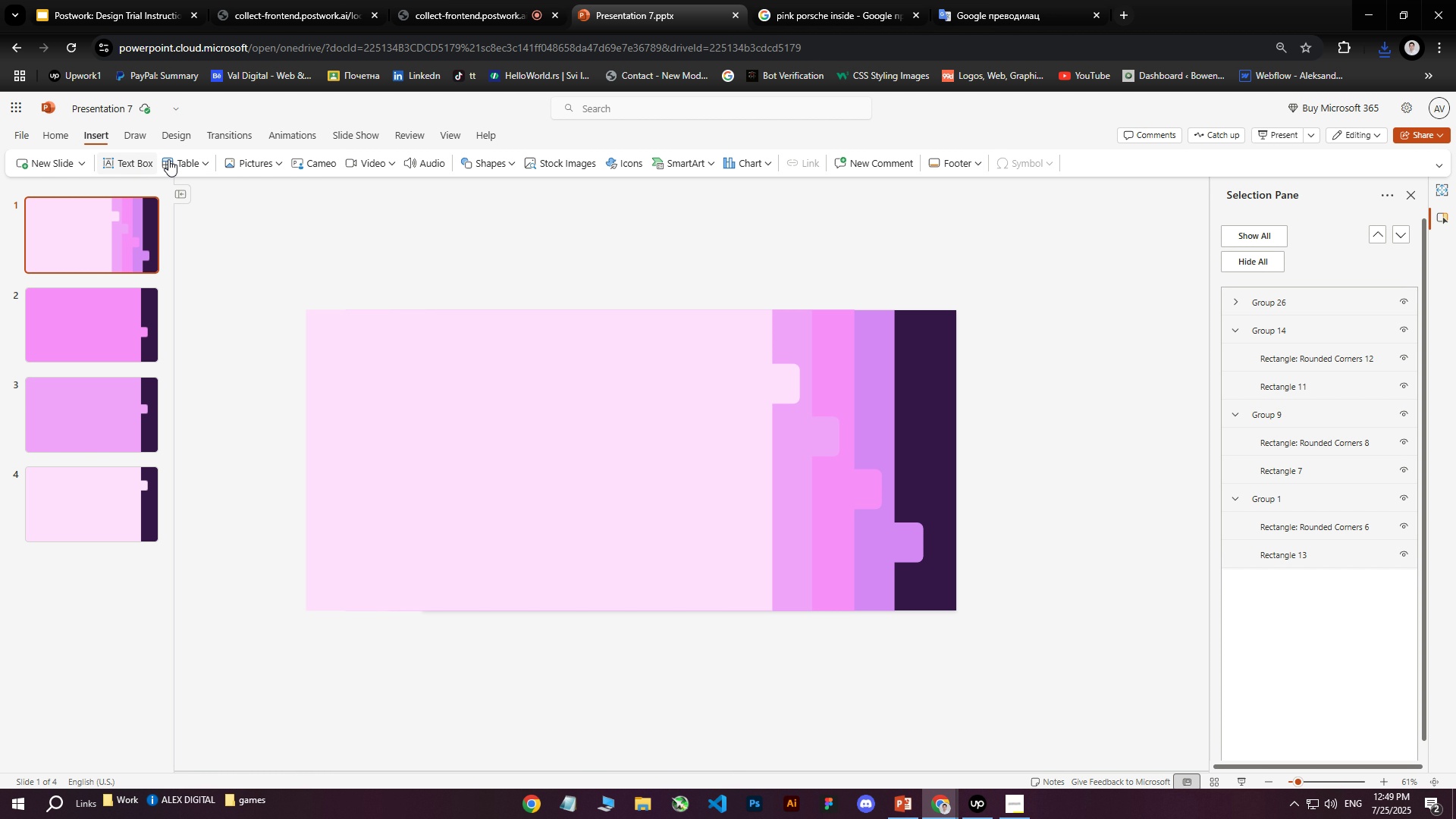 
left_click([250, 157])
 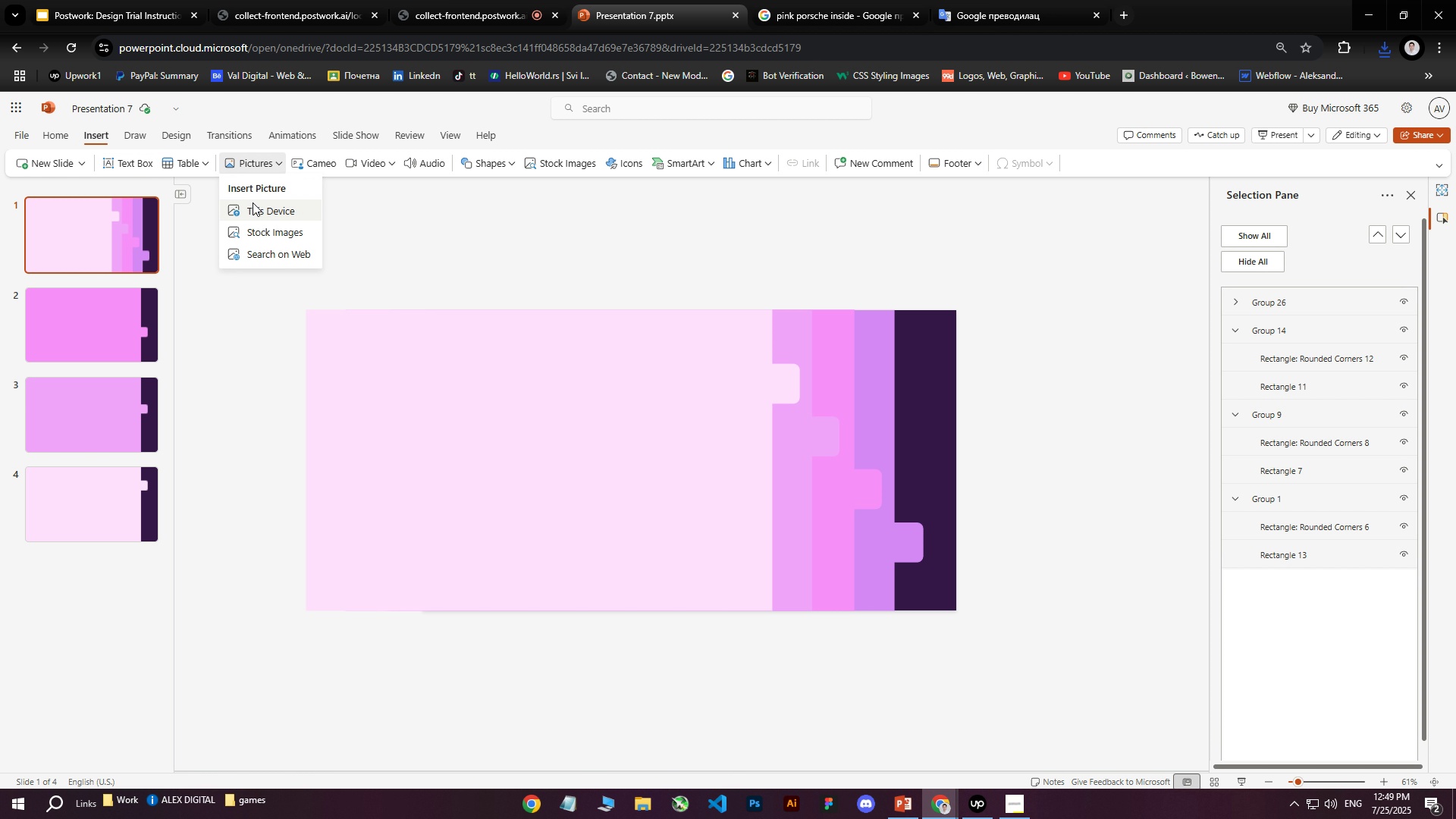 
left_click([253, 202])
 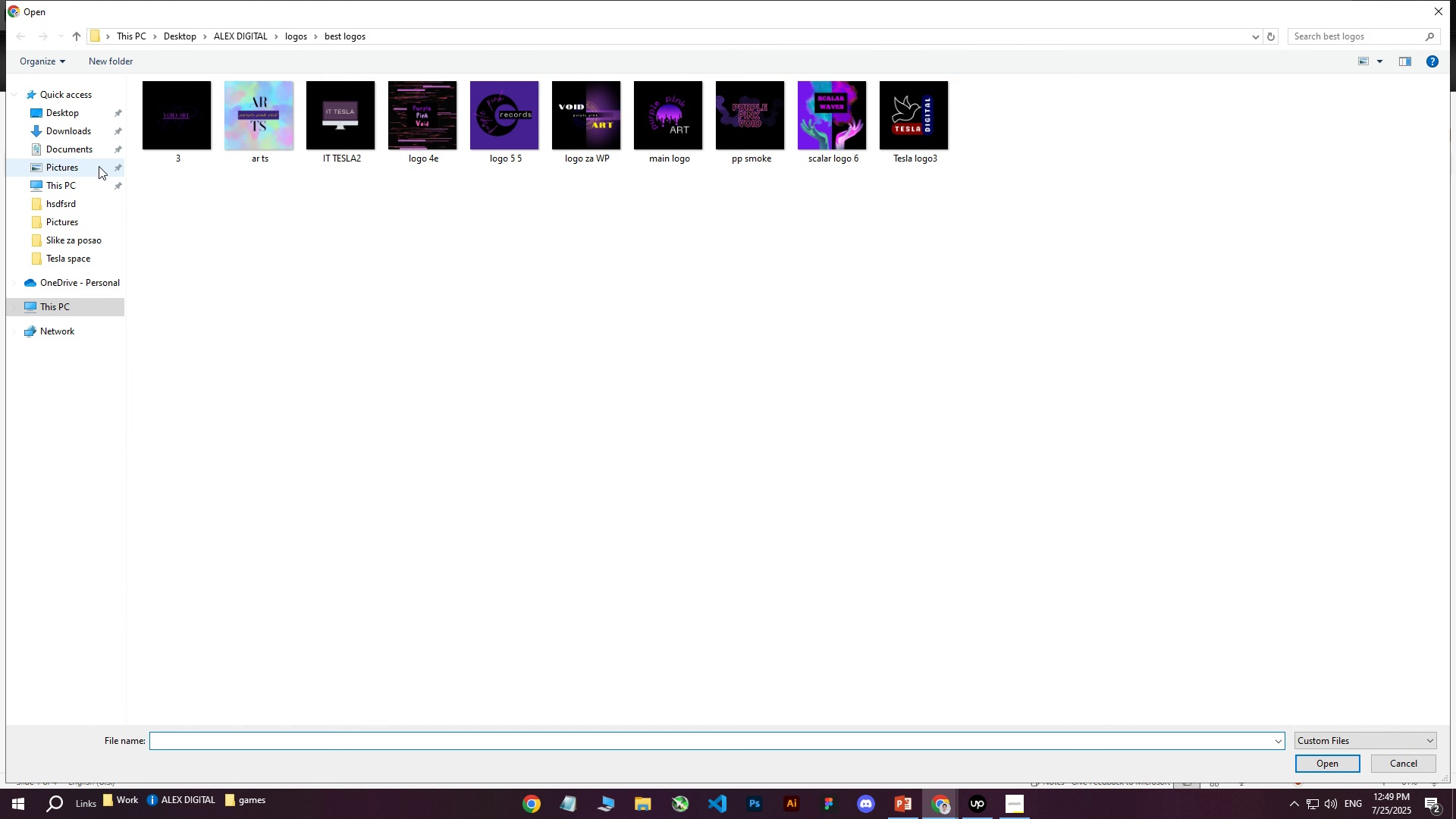 
left_click([75, 133])
 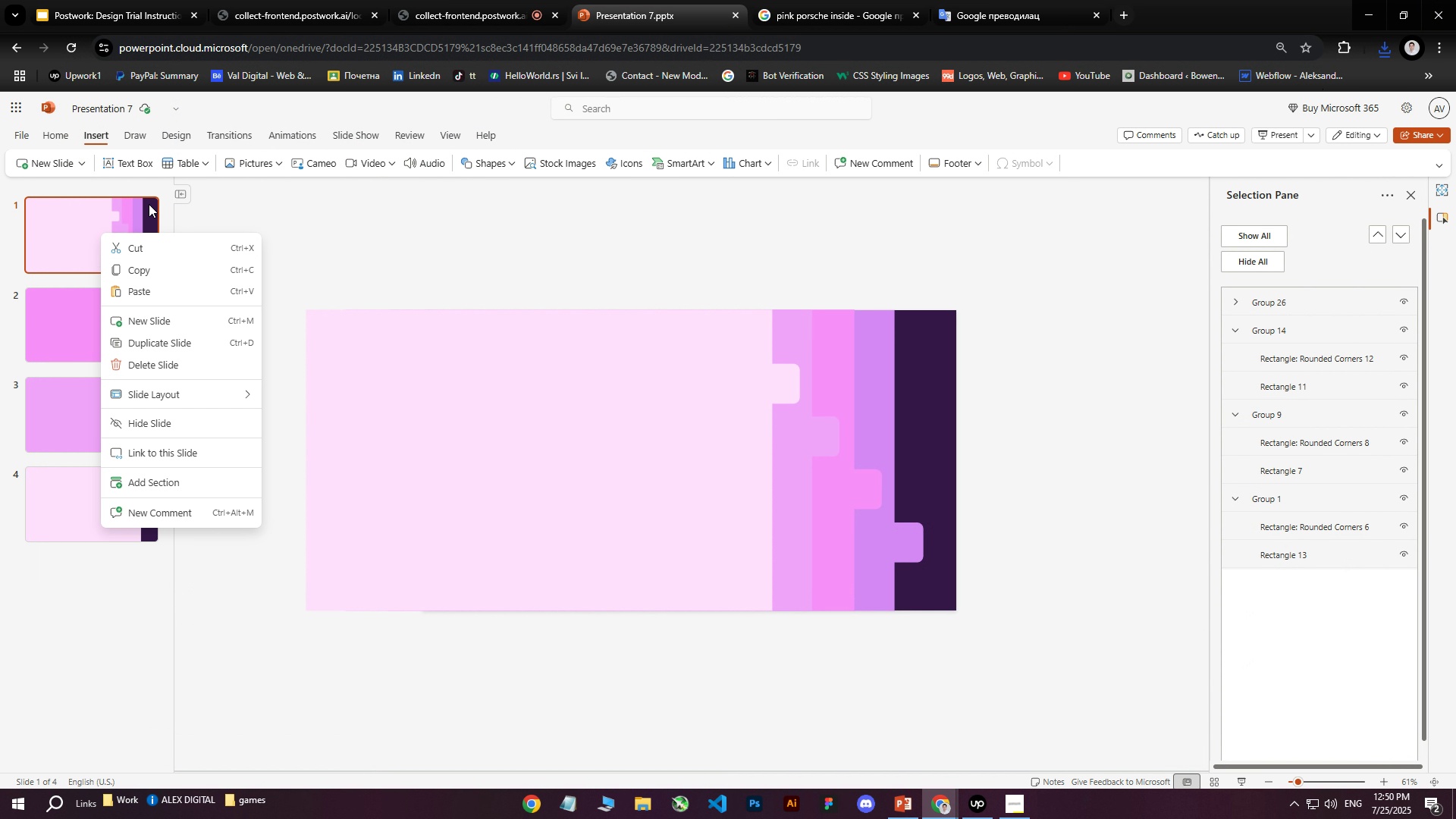 
wait(14.96)
 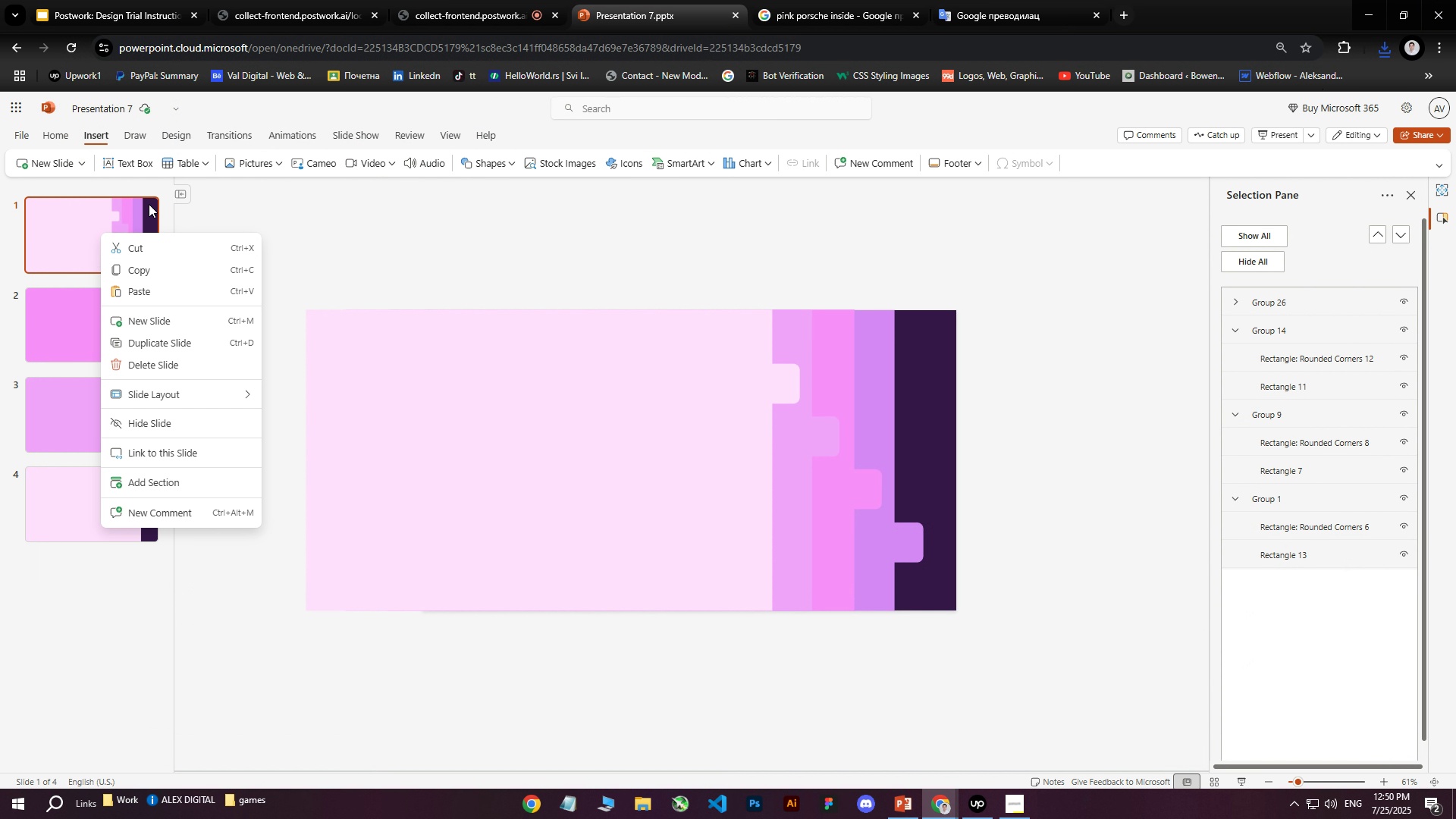 
left_click([1451, 16])
 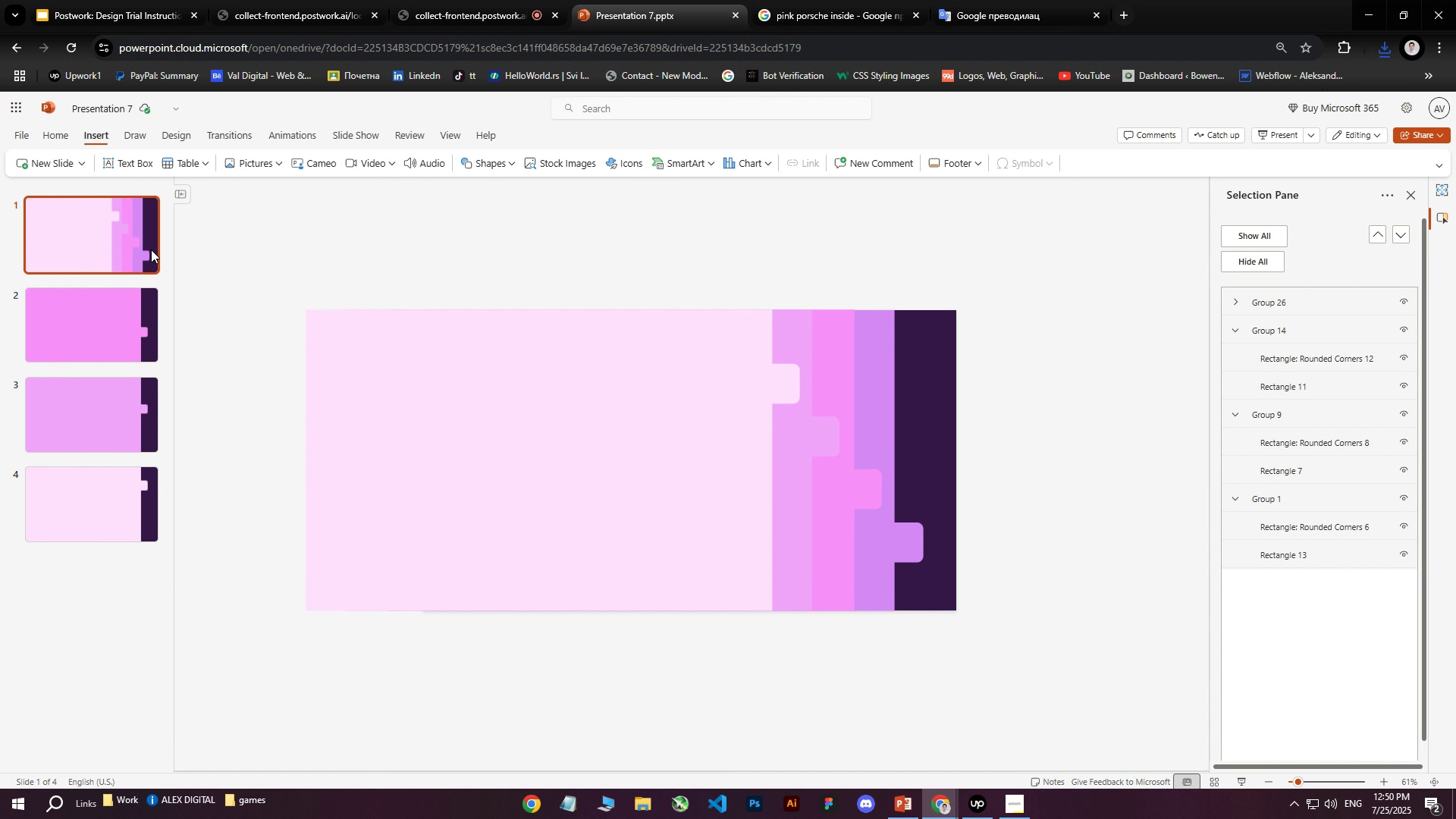 
right_click([102, 234])
 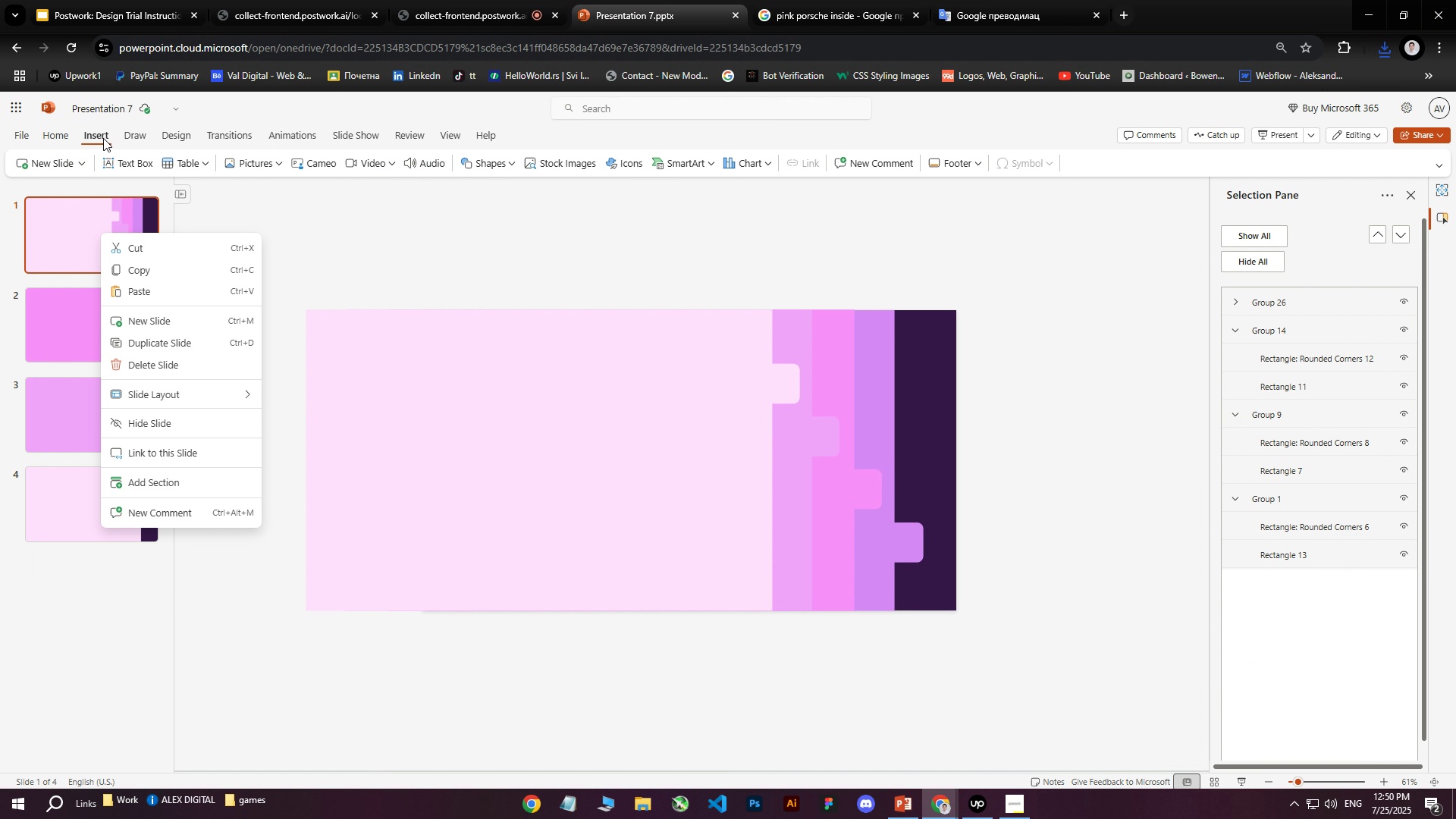 
left_click([49, 162])
 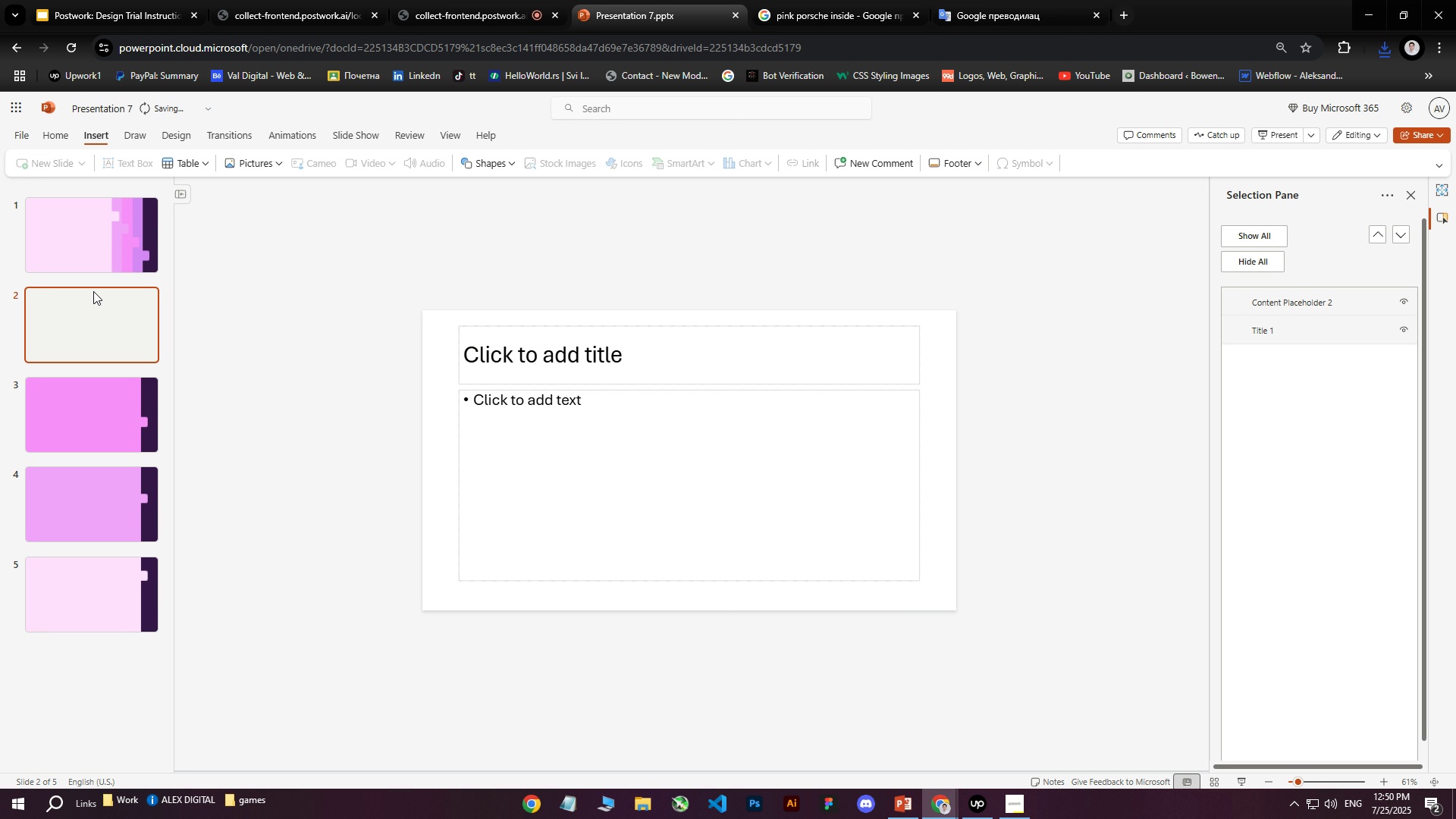 
left_click([93, 292])
 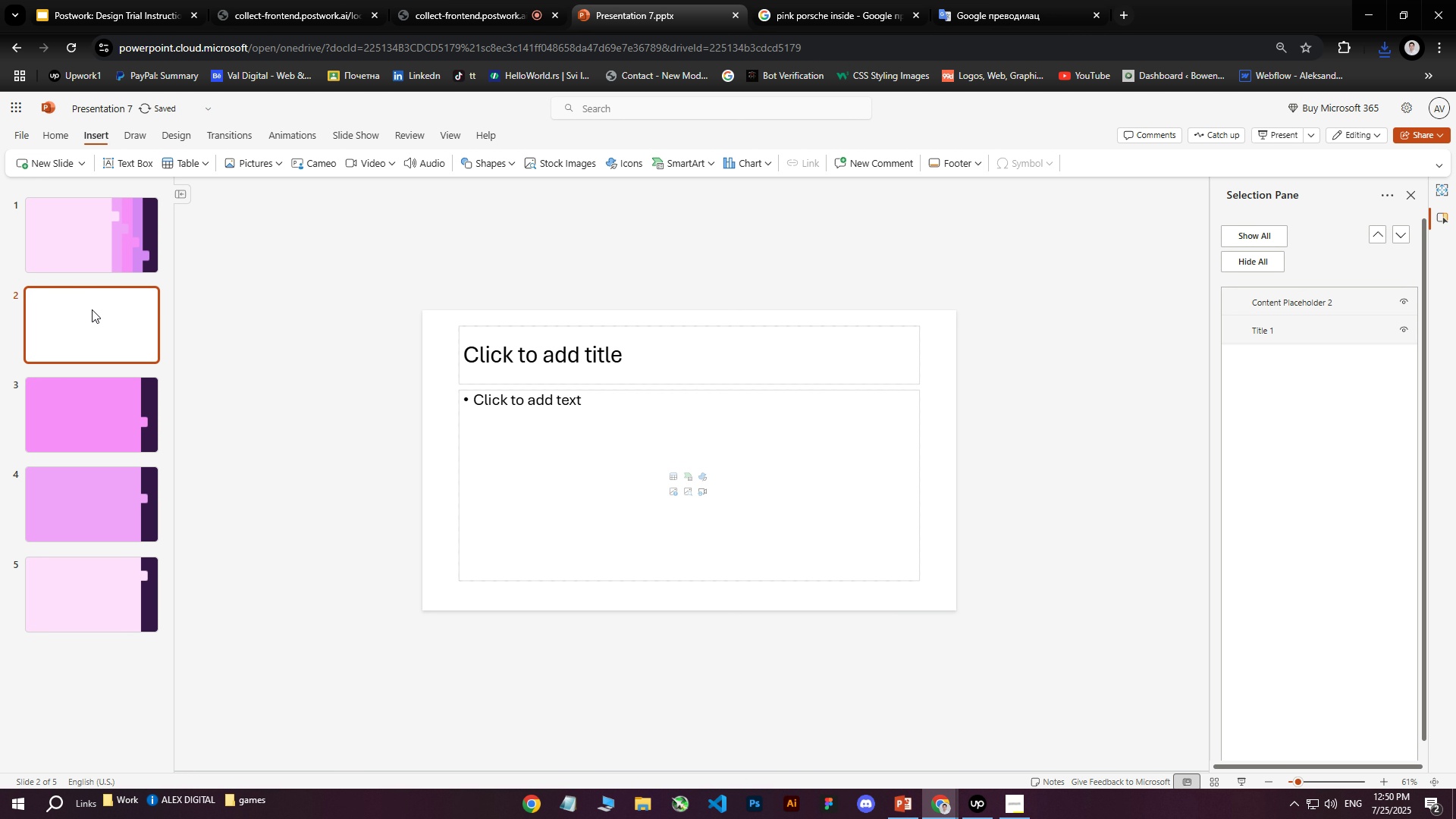 
left_click_drag(start_coordinate=[92, 310], to_coordinate=[83, 196])
 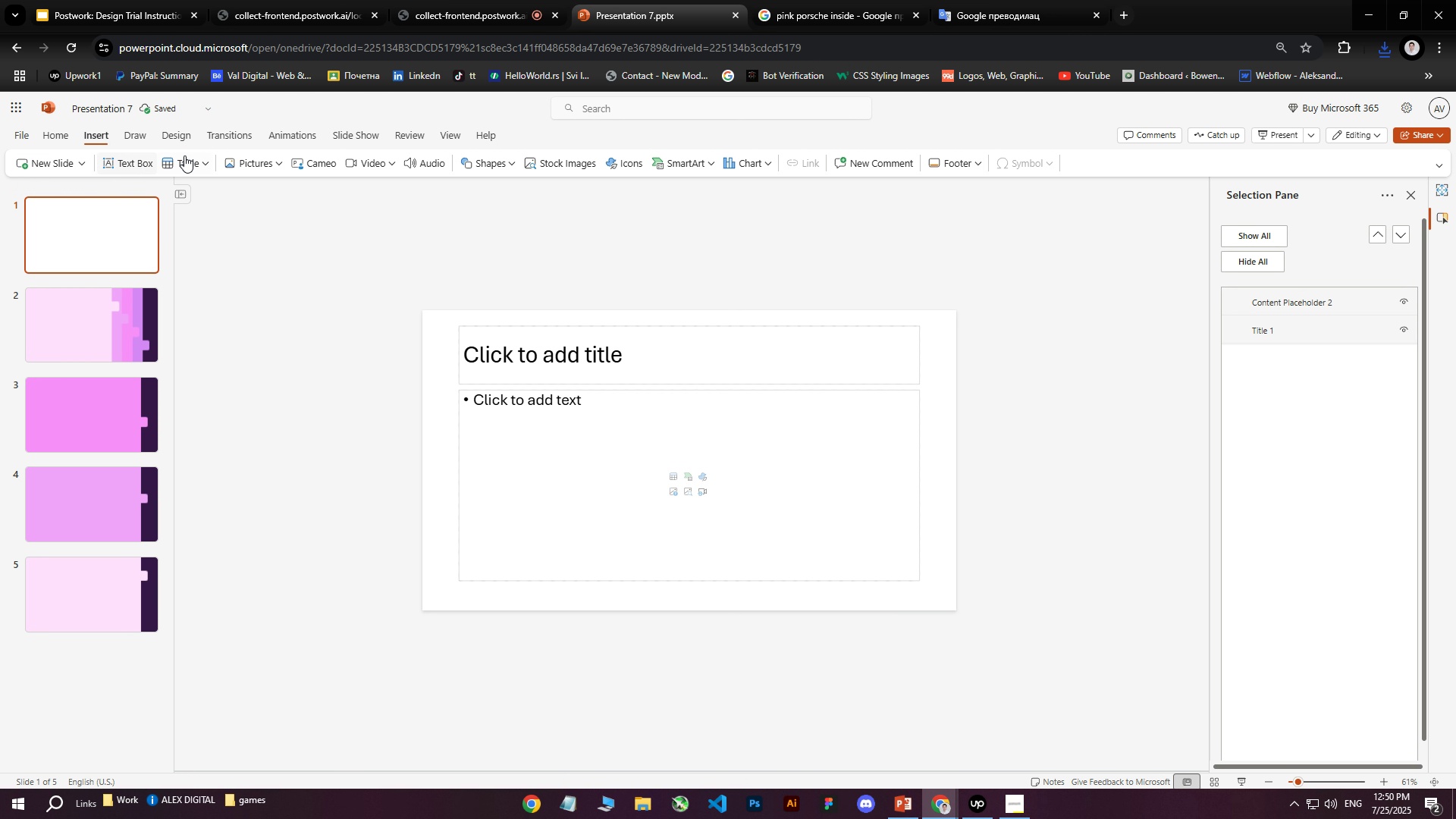 
left_click([241, 159])
 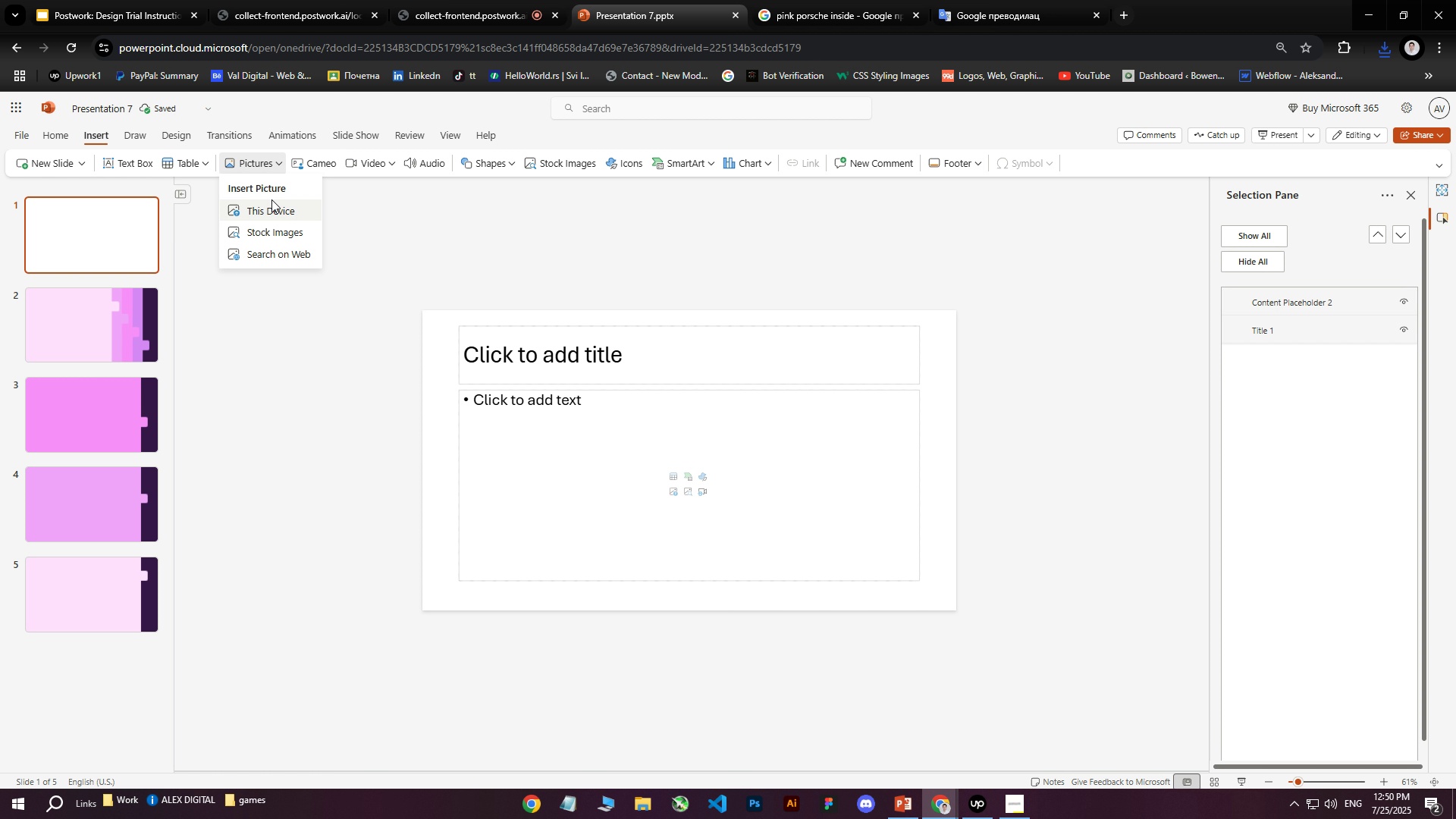 
left_click([265, 207])
 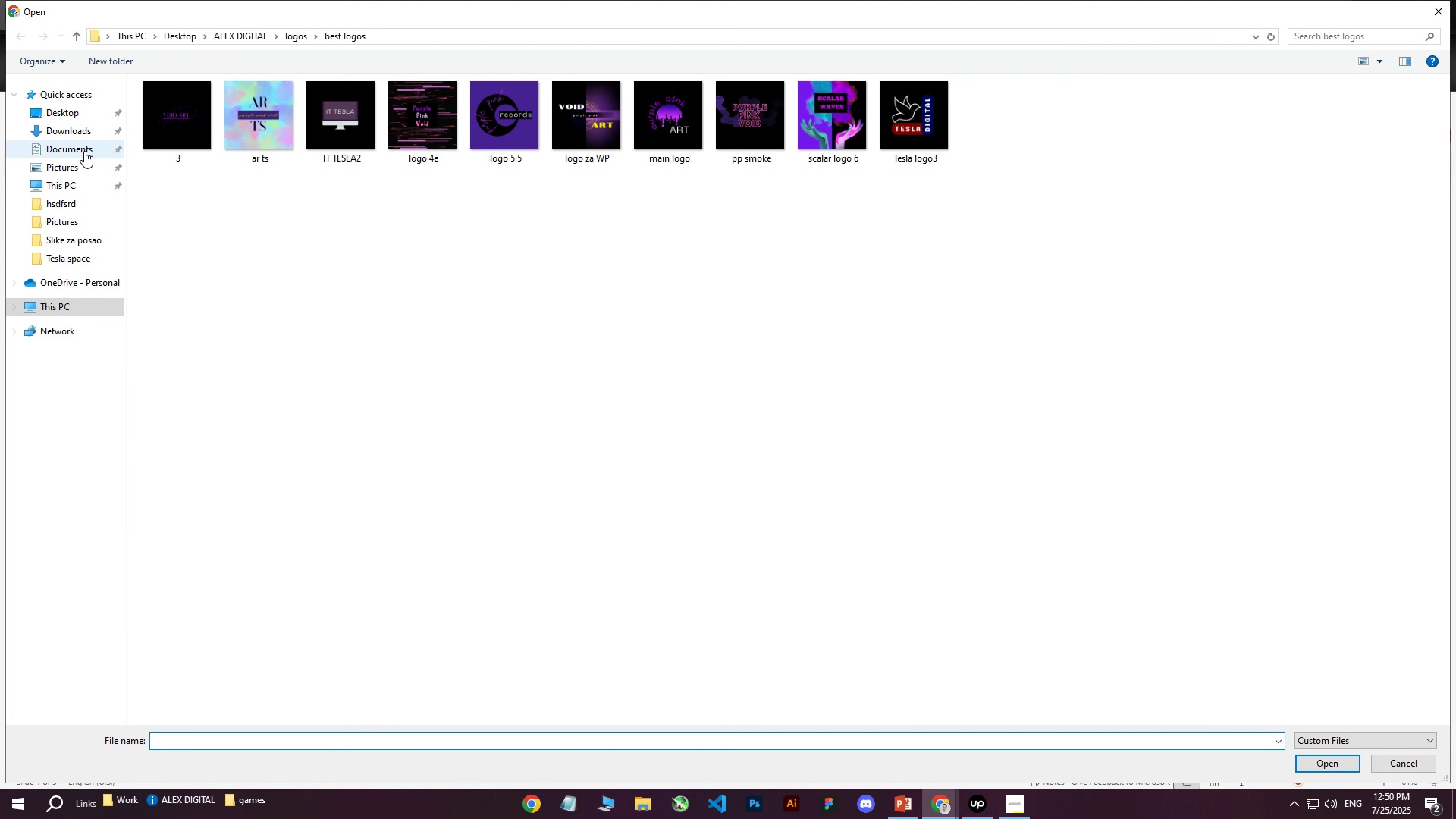 
left_click([71, 127])
 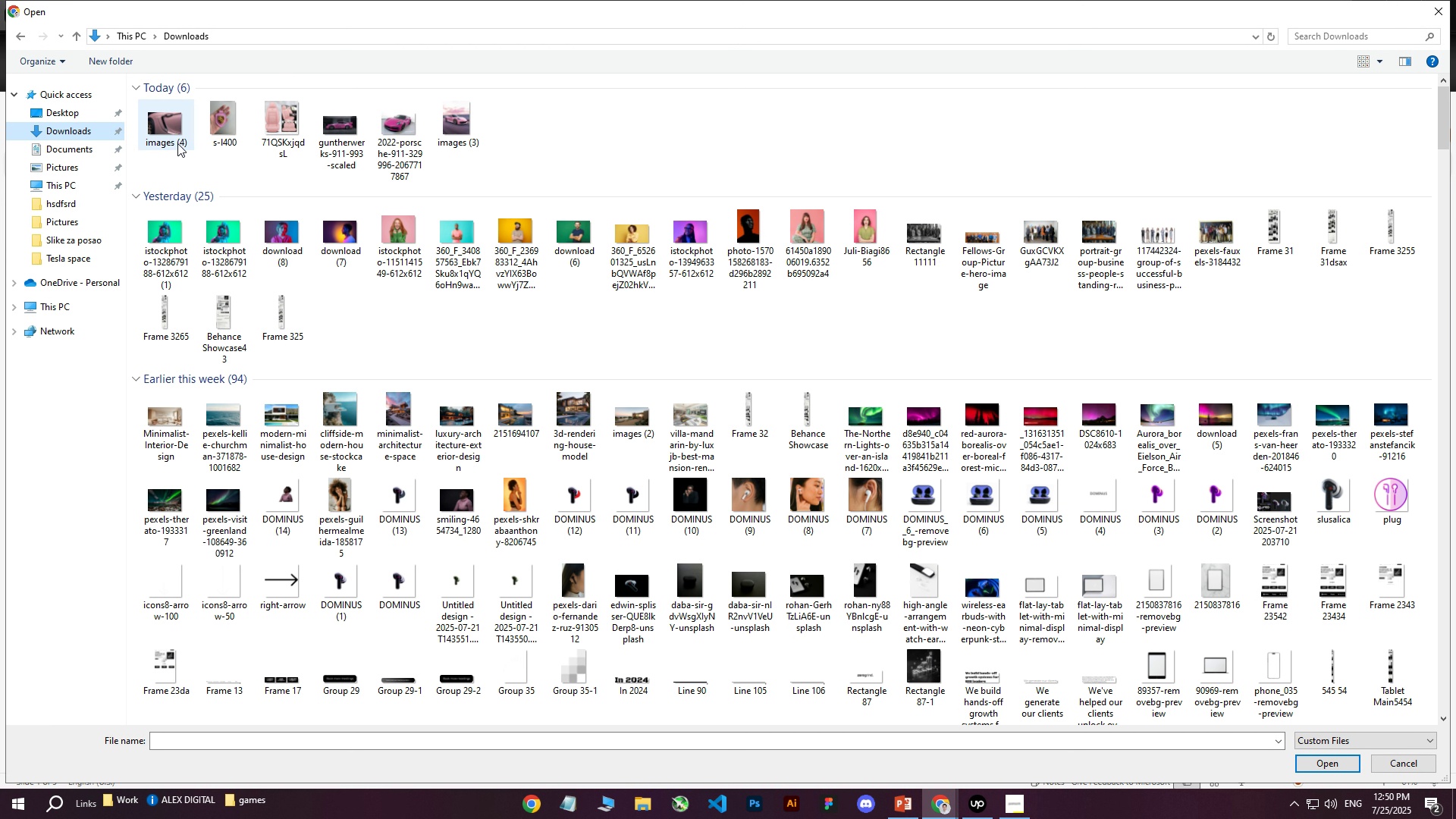 
left_click([161, 130])
 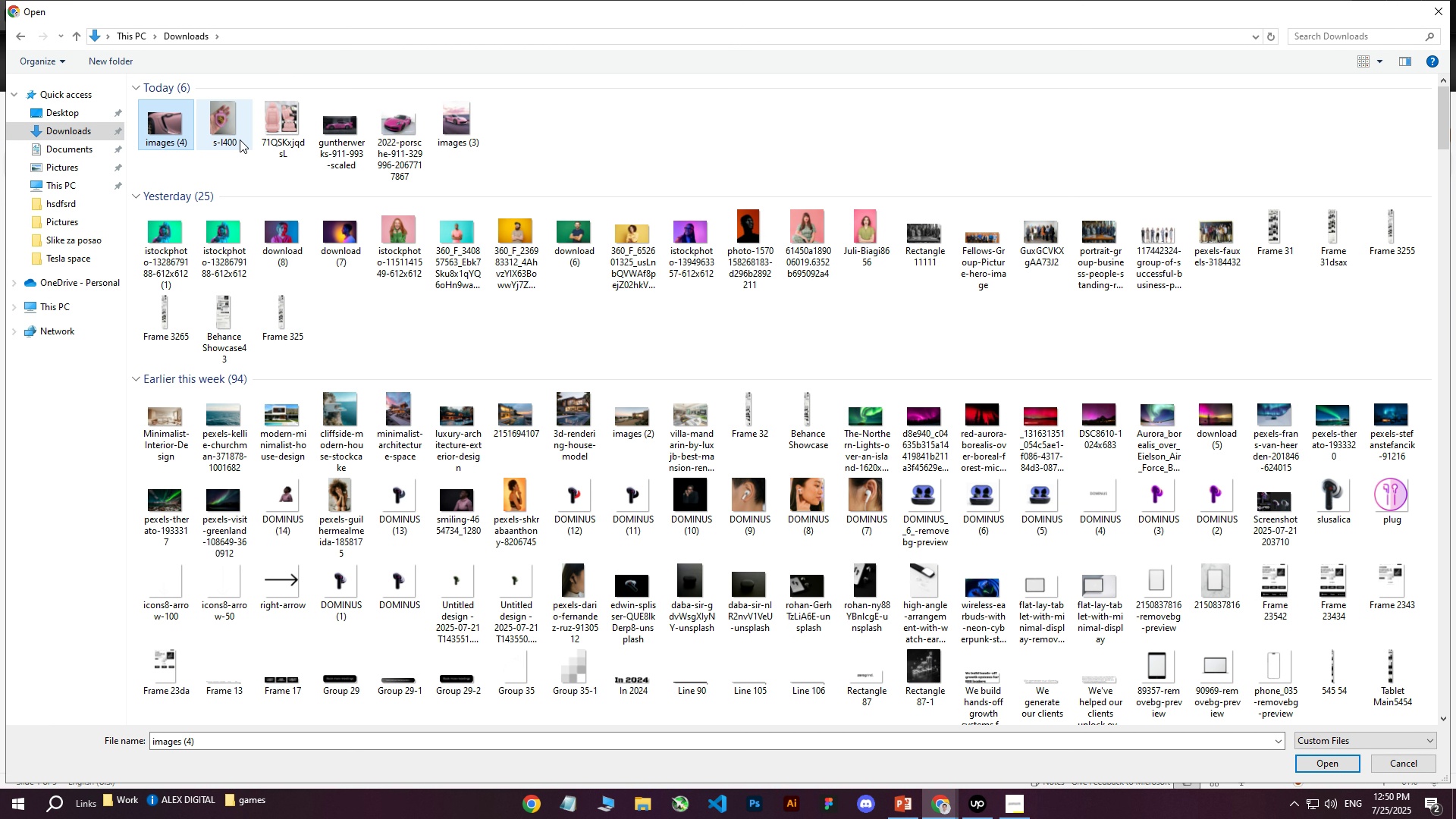 
hold_key(key=ControlLeft, duration=1.52)
double_click([270, 145])
 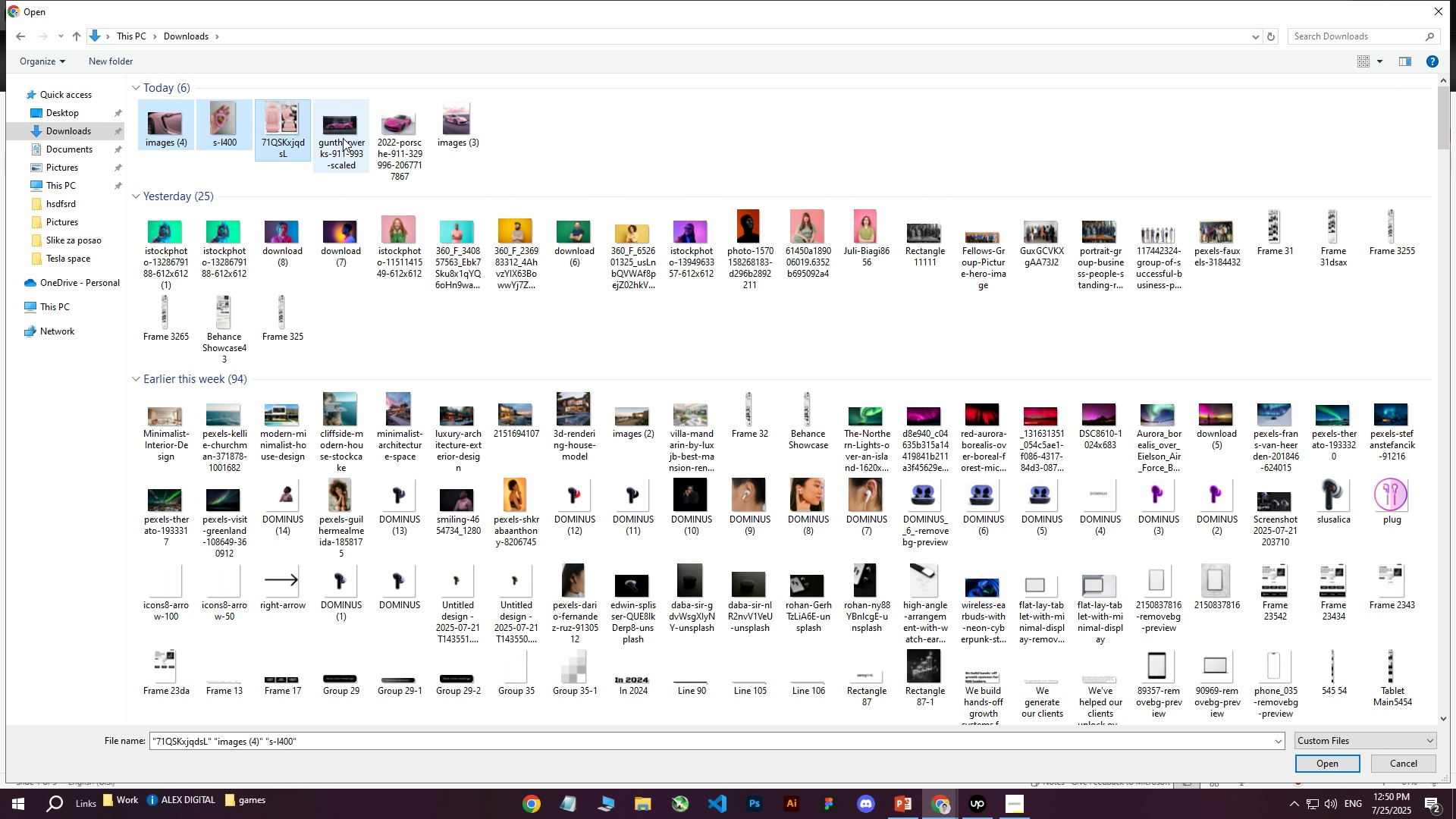 
triple_click([344, 138])
 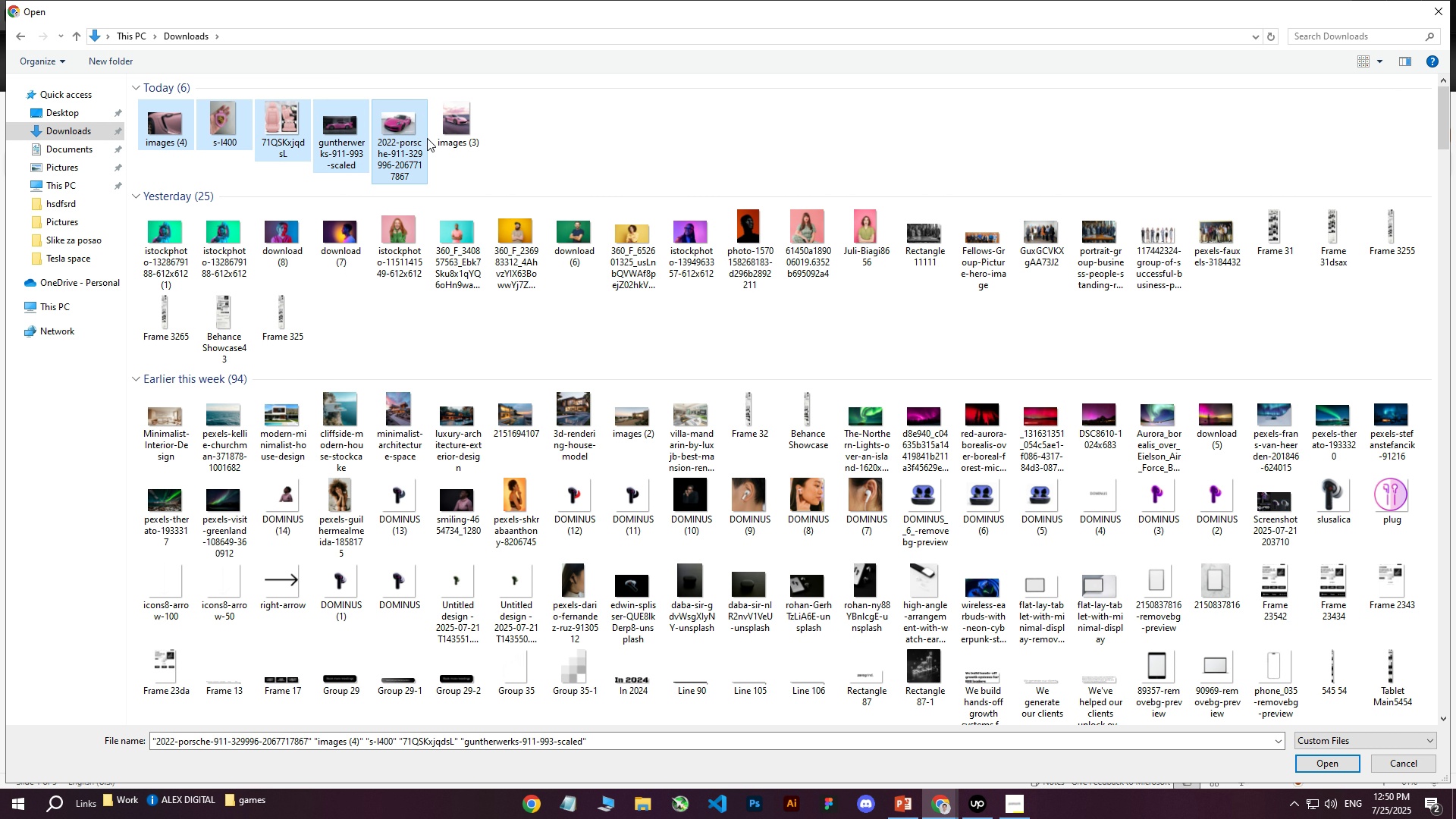 
triple_click([463, 135])
 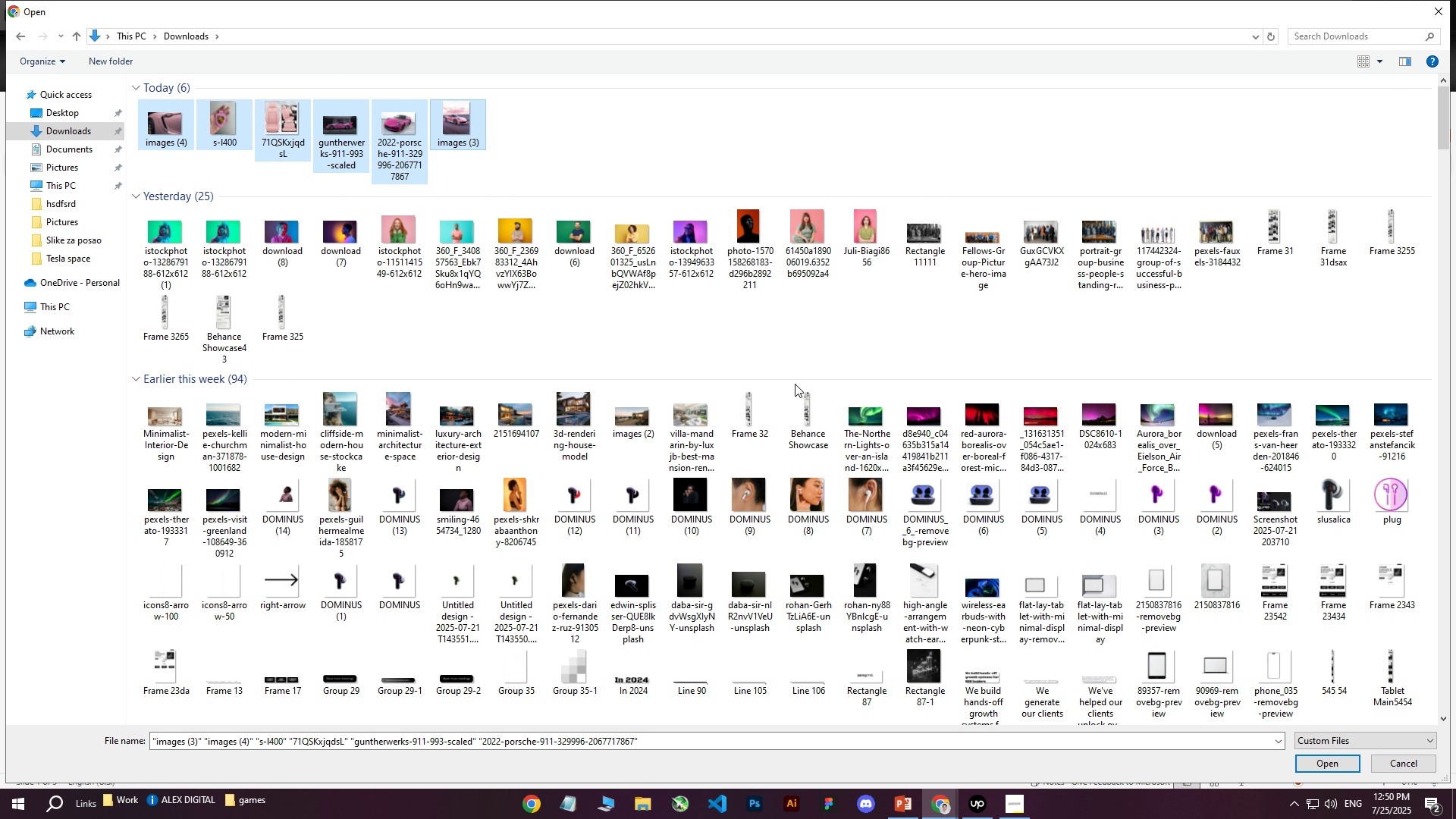 
key(Control+ControlLeft)
 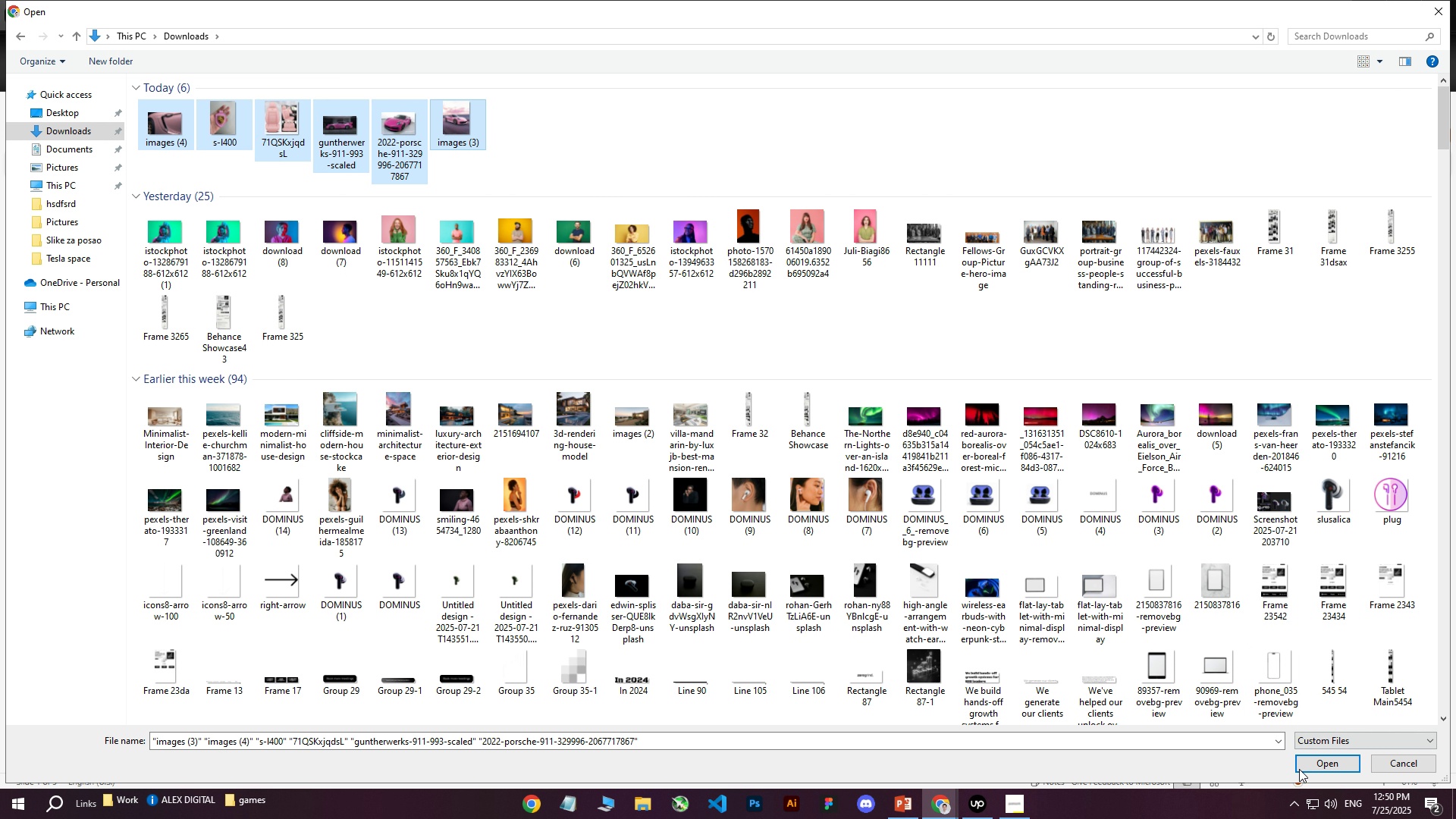 
left_click([1311, 764])
 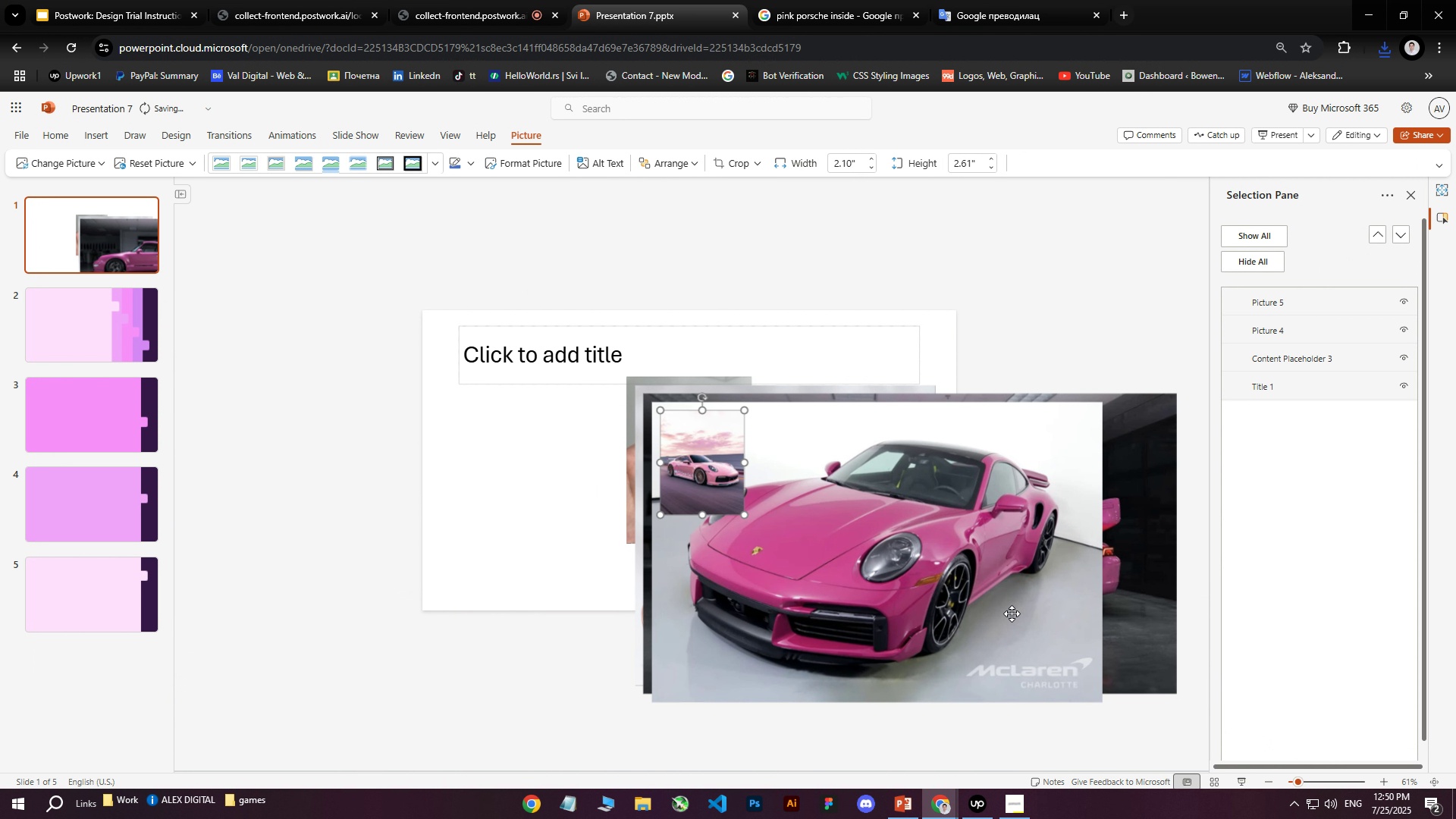 
left_click_drag(start_coordinate=[978, 551], to_coordinate=[858, 491])
 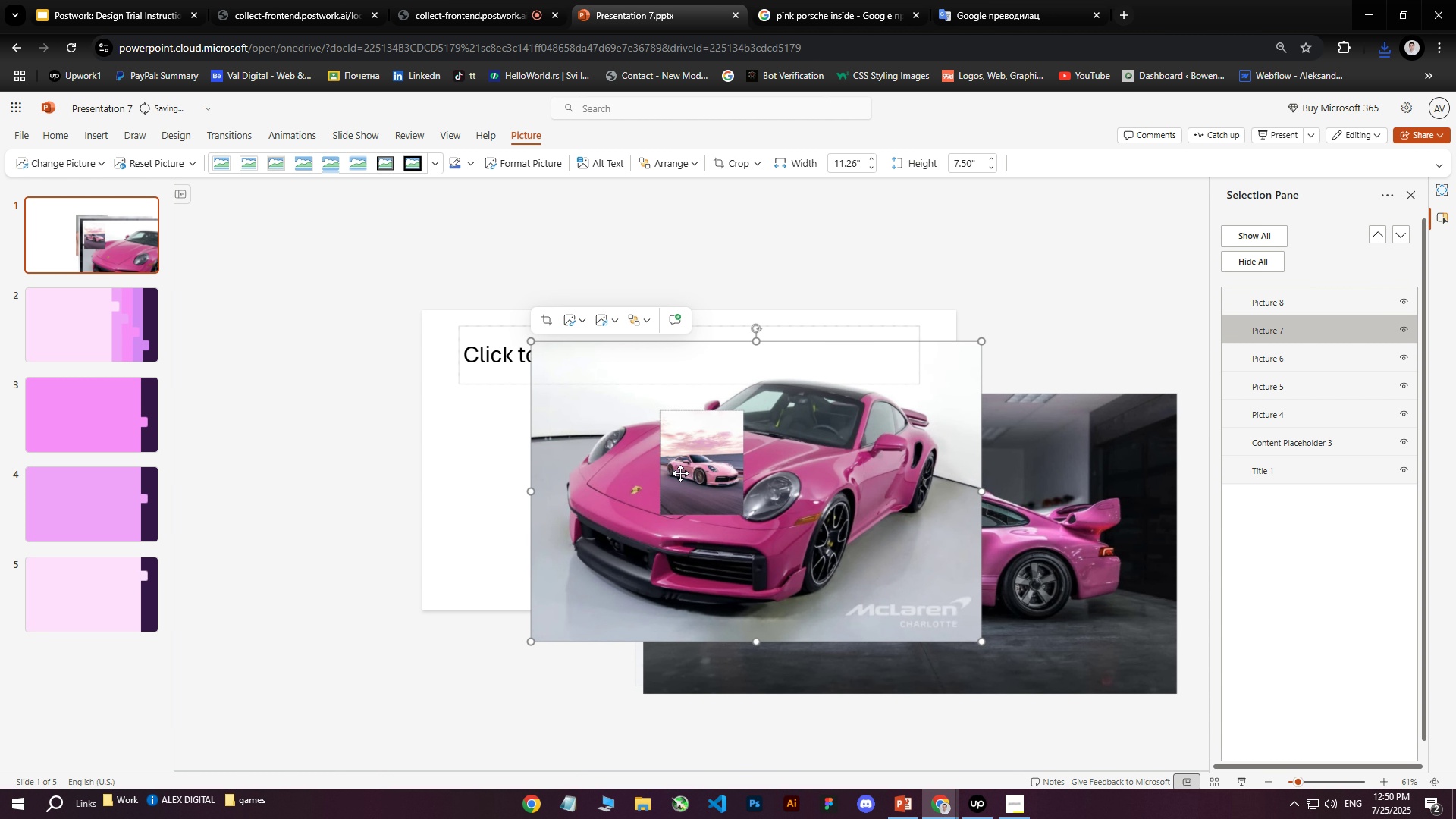 
left_click([679, 473])
 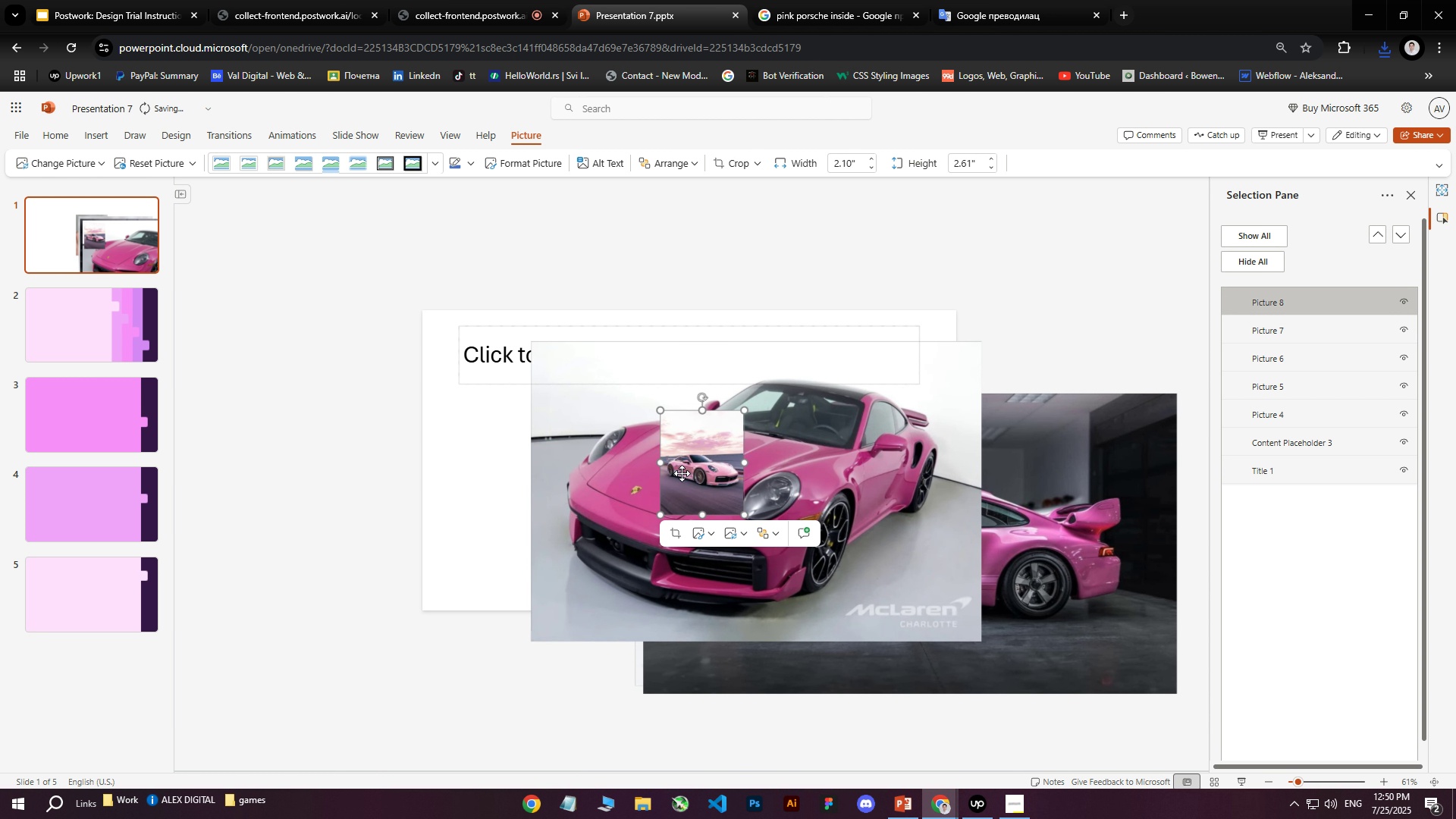 
left_click_drag(start_coordinate=[693, 473], to_coordinate=[631, 460])
 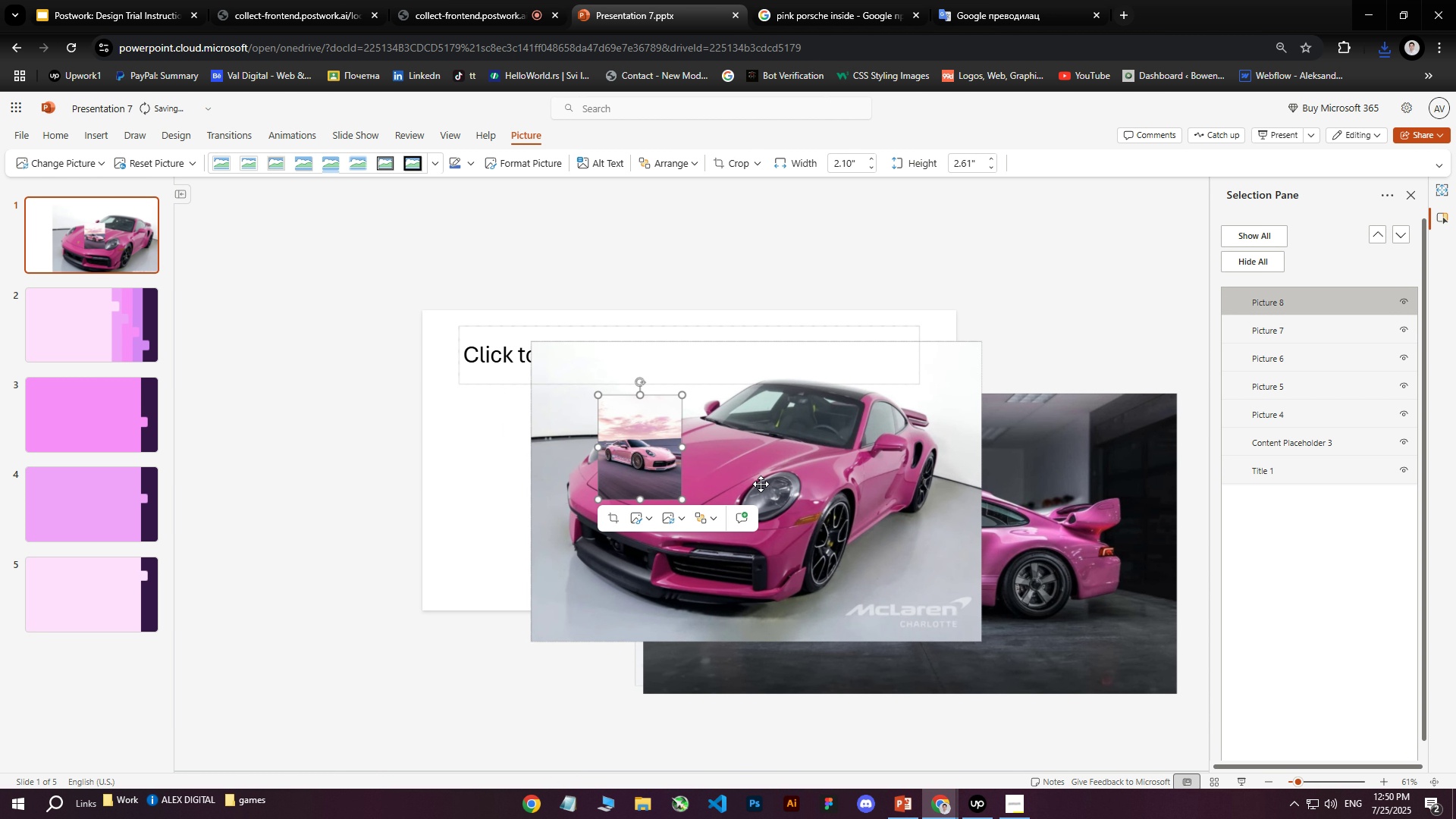 
left_click([761, 484])
 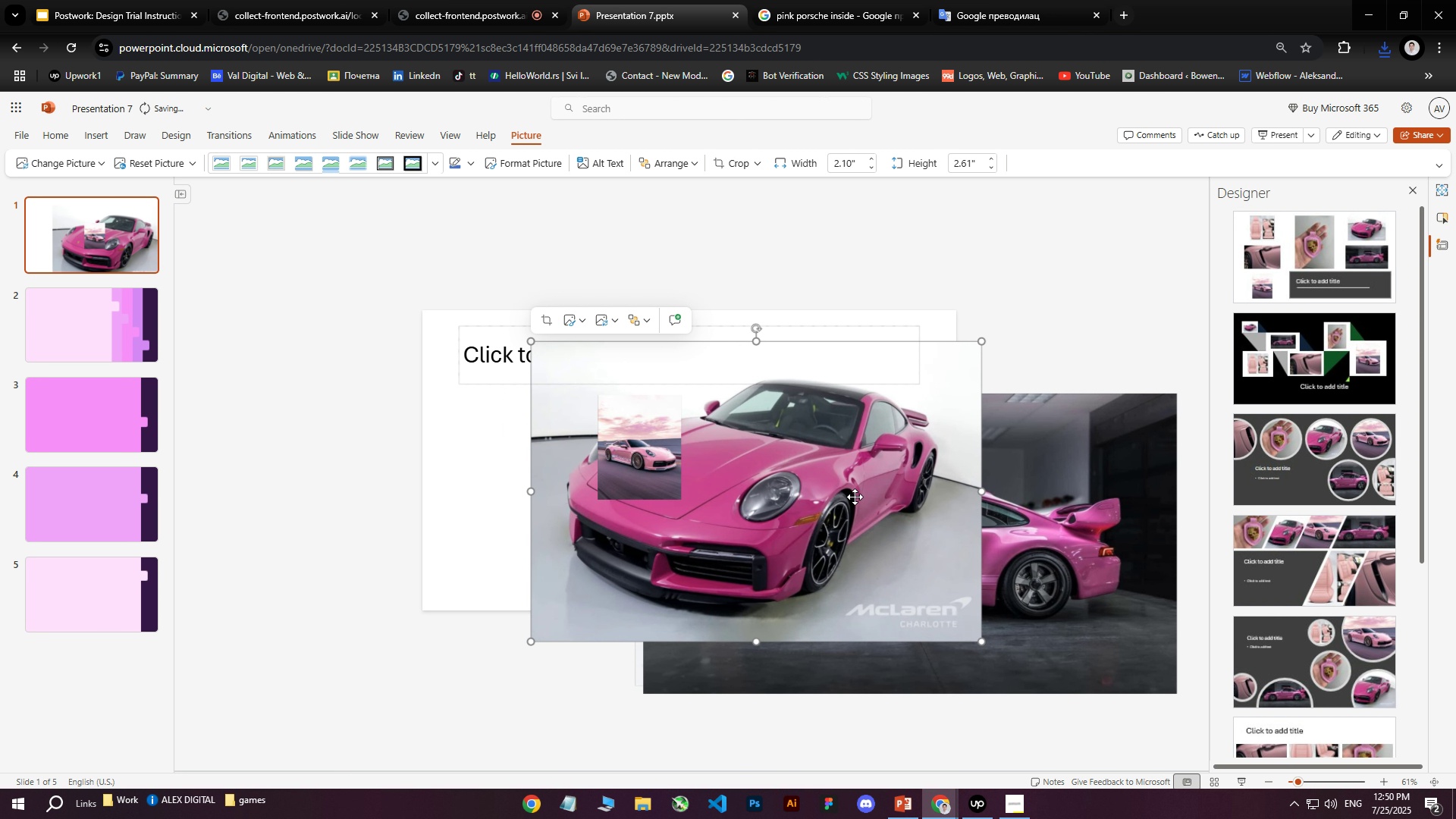 
left_click_drag(start_coordinate=[864, 499], to_coordinate=[642, 450])
 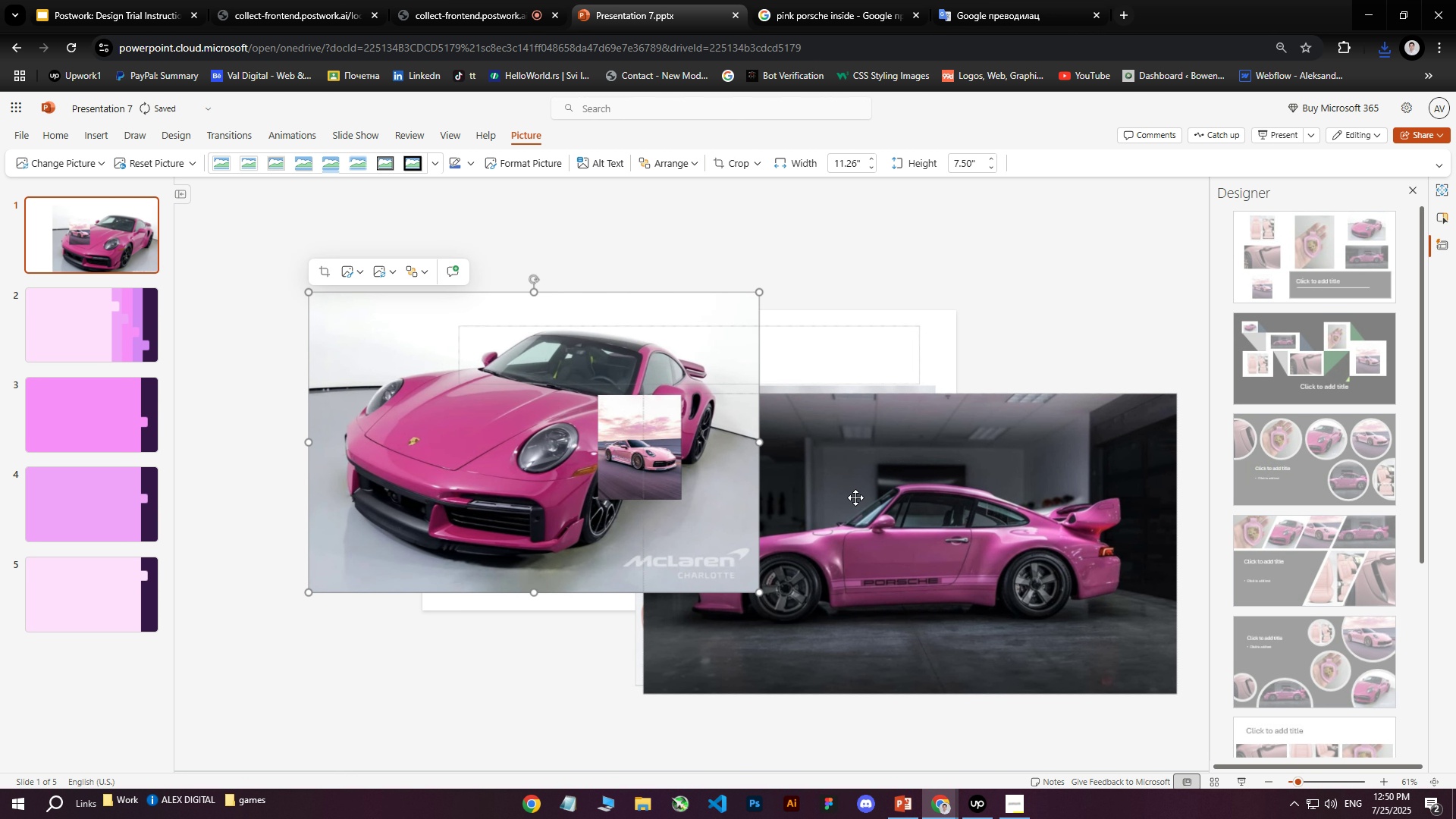 
left_click_drag(start_coordinate=[935, 516], to_coordinate=[930, 515])
 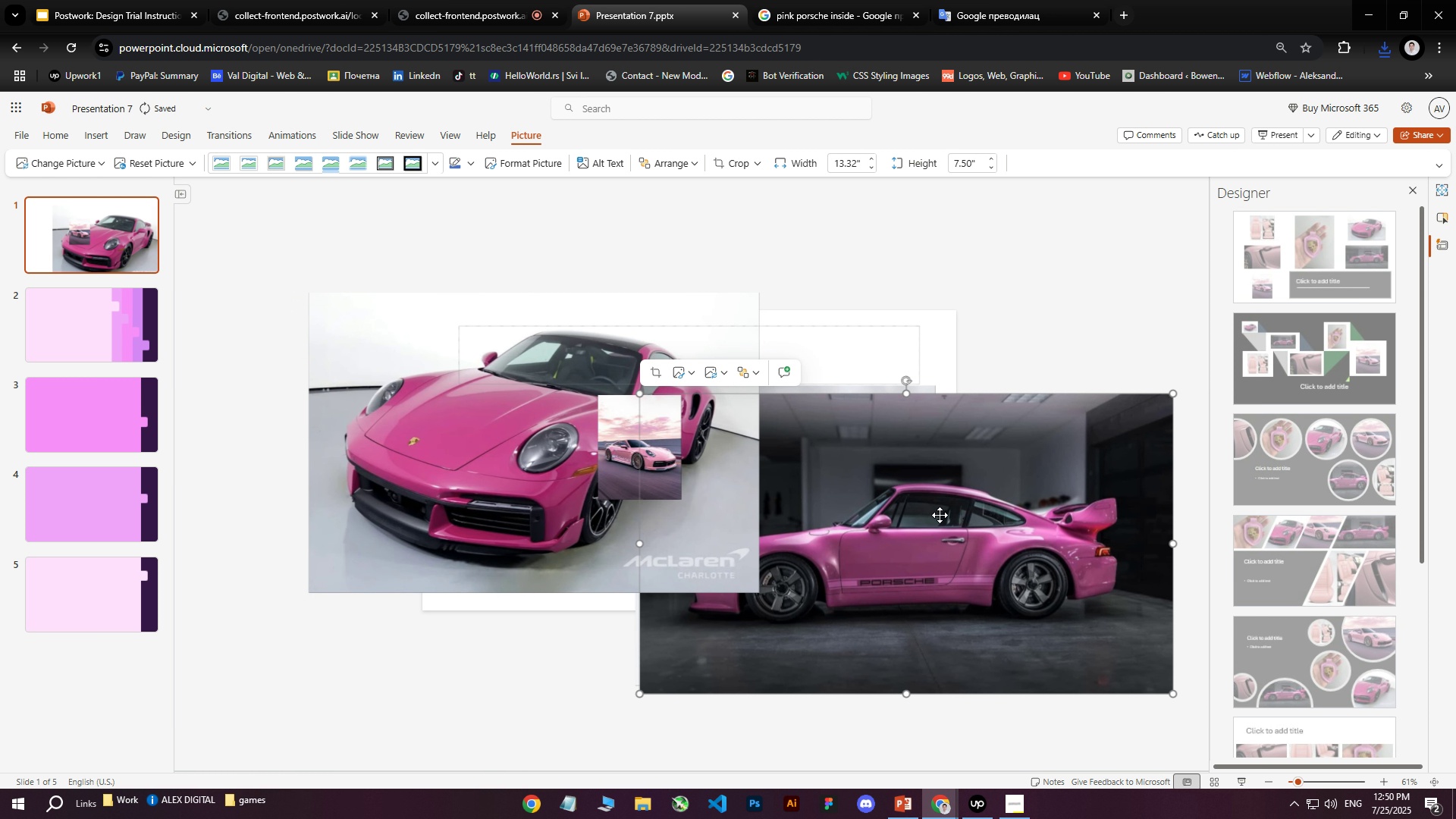 
left_click_drag(start_coordinate=[987, 516], to_coordinate=[589, 398])
 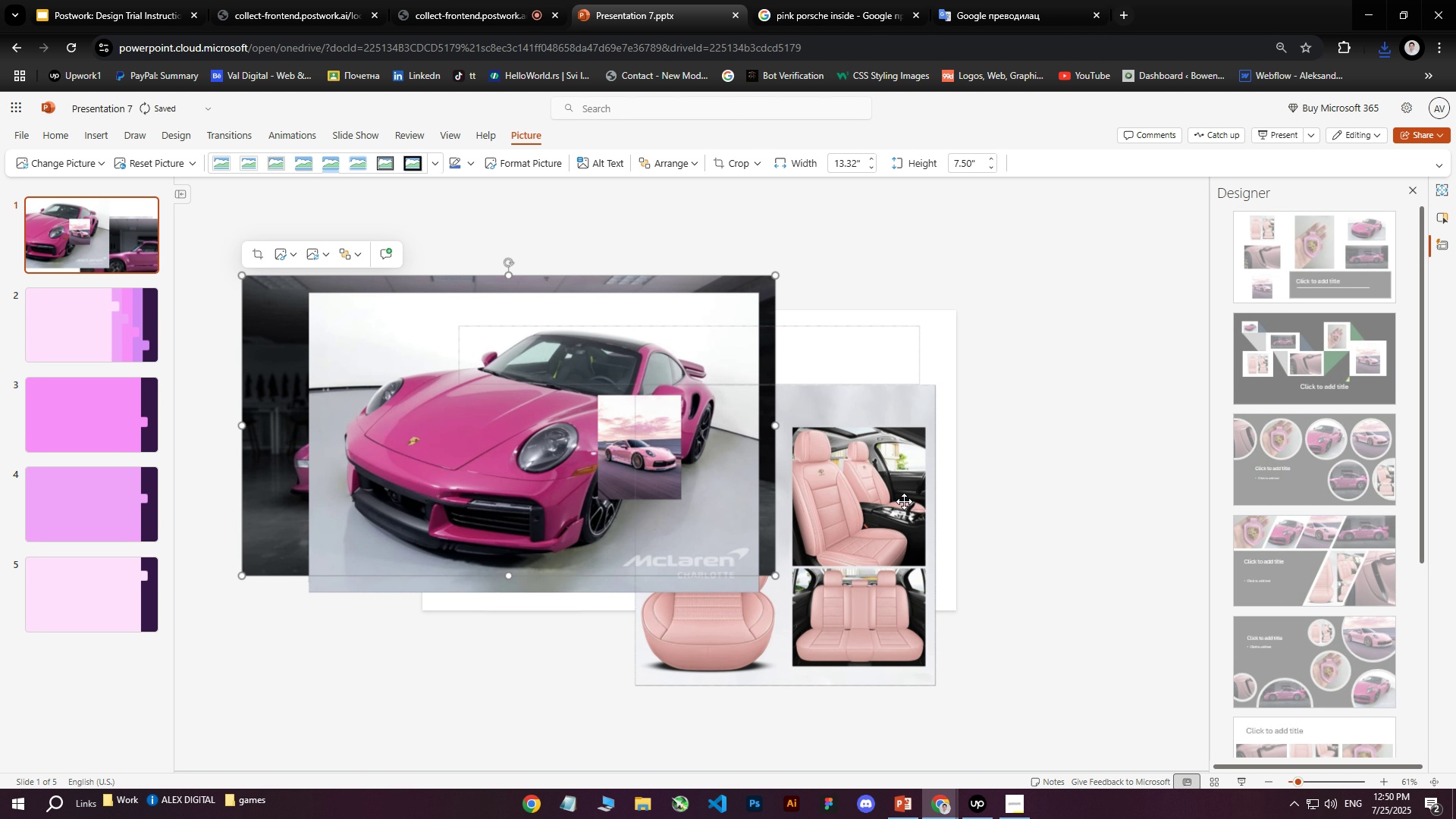 
left_click([905, 501])
 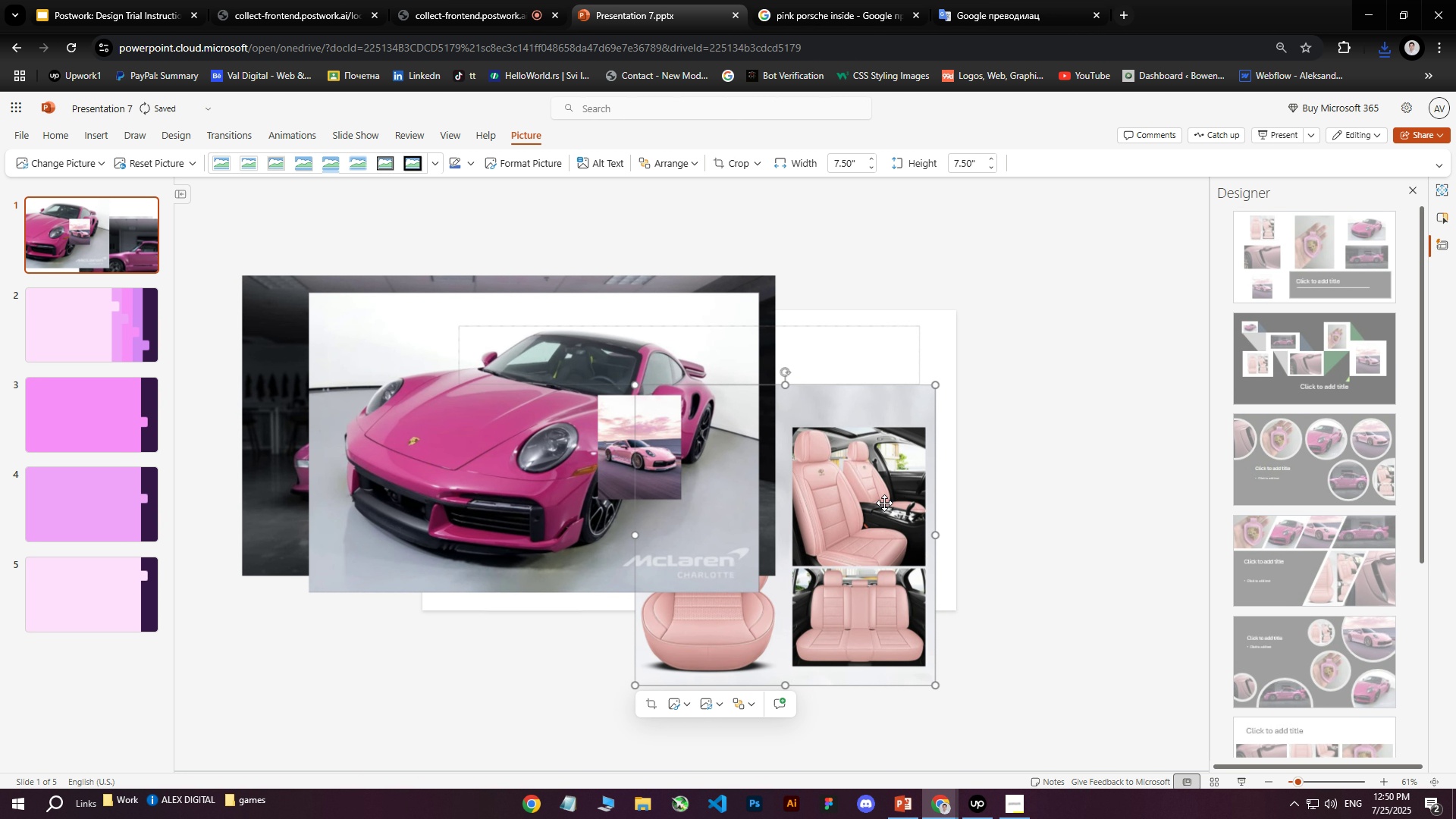 
left_click_drag(start_coordinate=[864, 503], to_coordinate=[791, 447])
 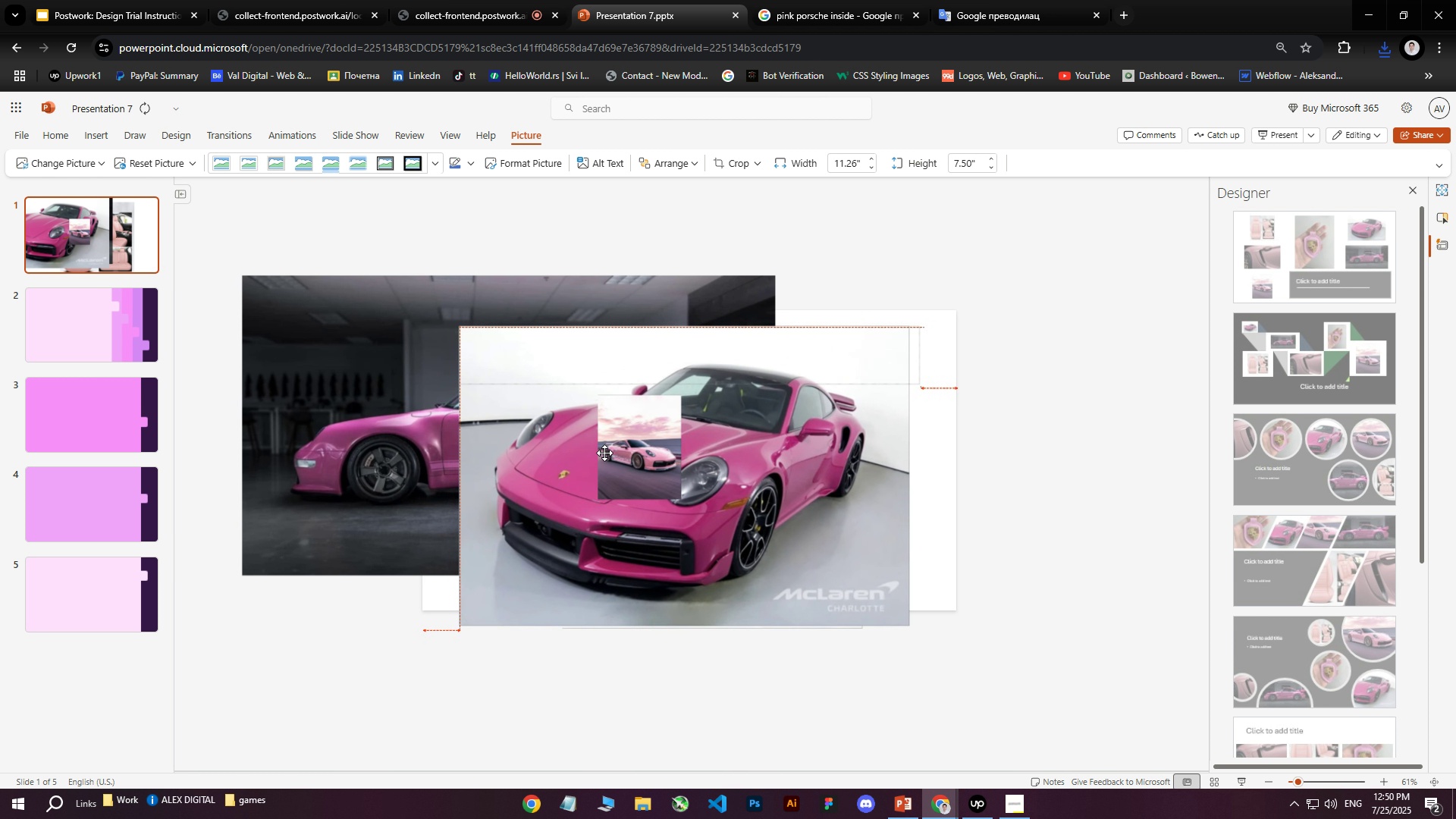 
left_click([522, 422])
 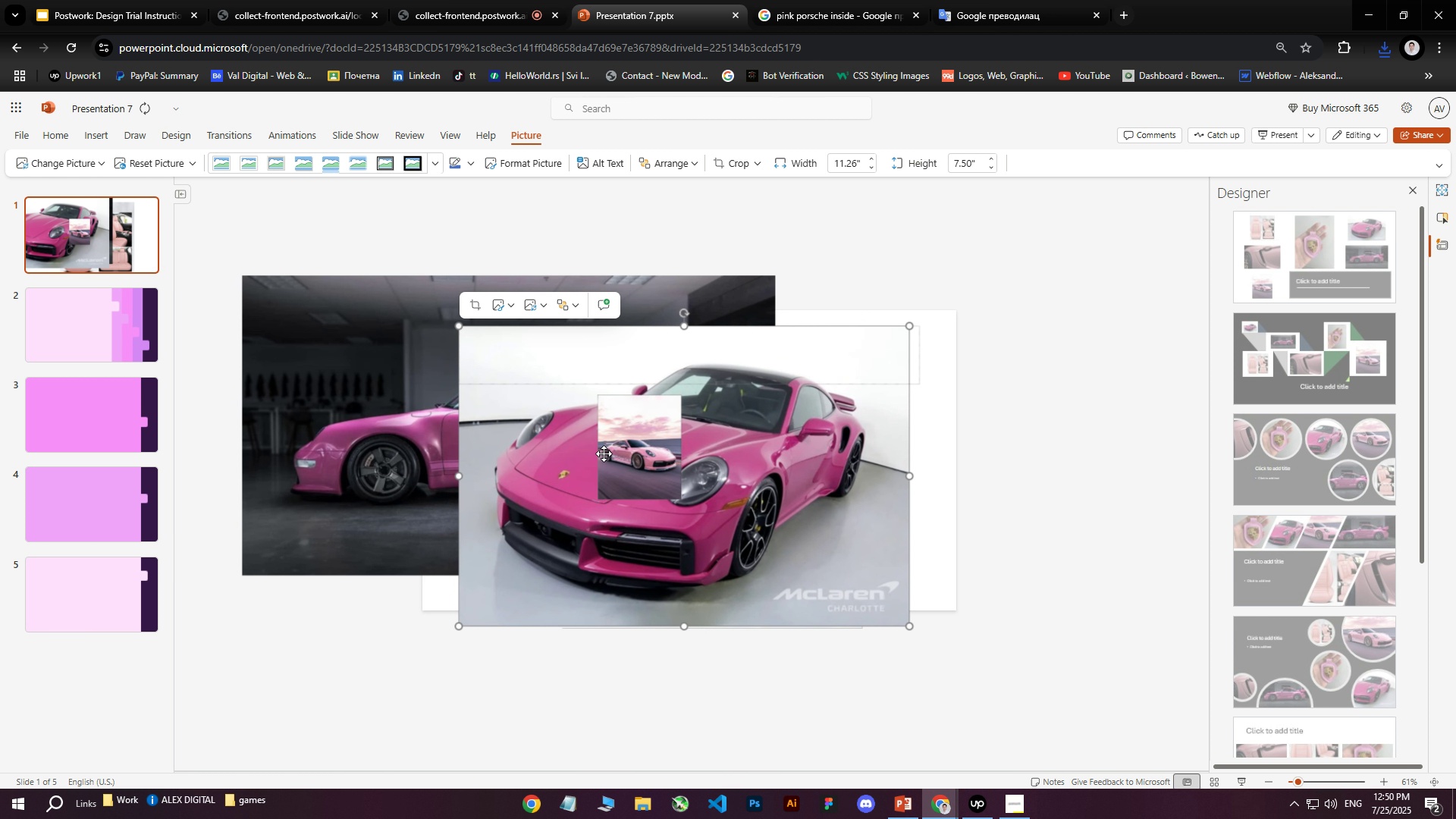 
left_click_drag(start_coordinate=[453, 419], to_coordinate=[604, 453])
 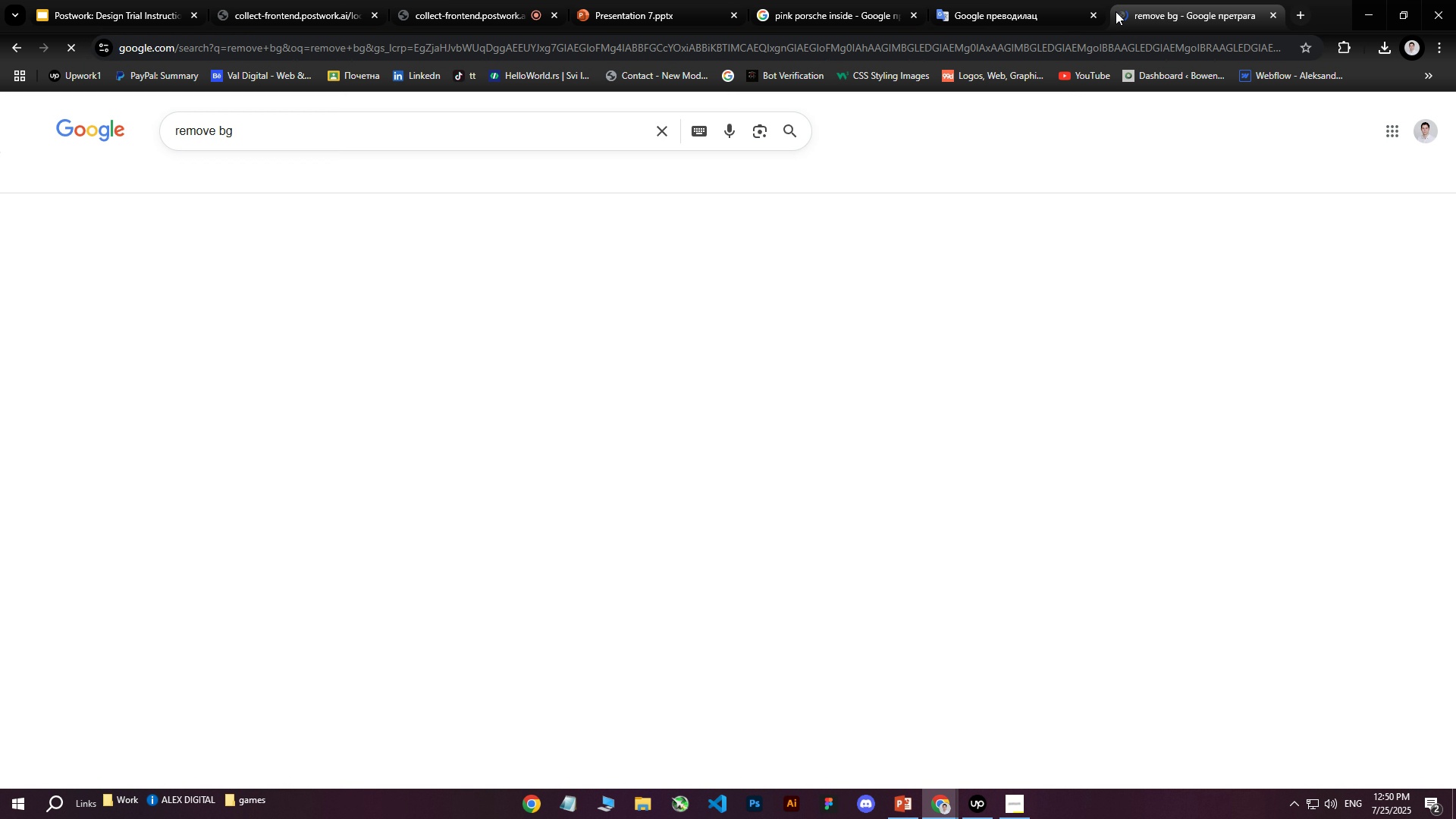 
wait(10.86)
 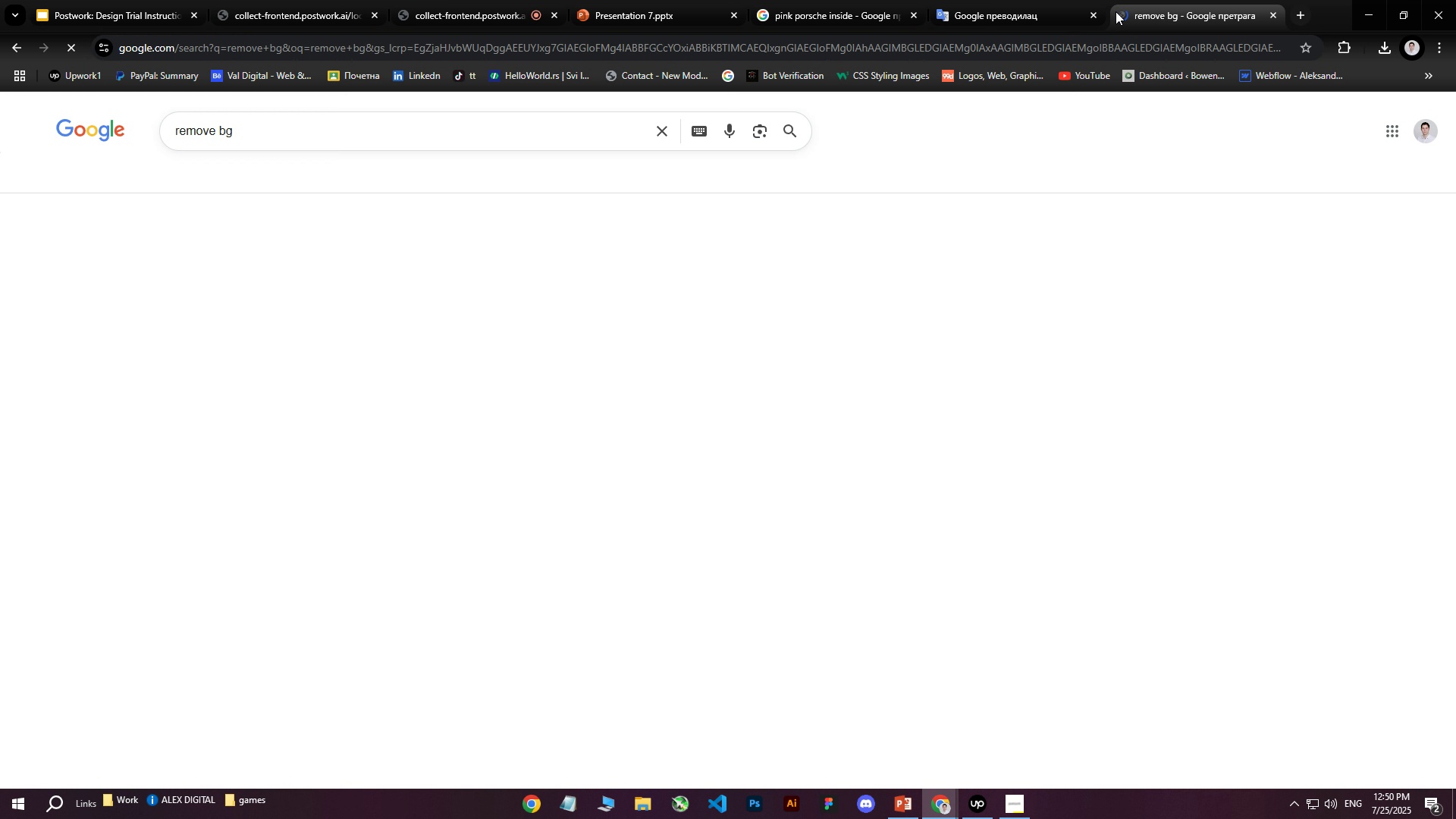 
left_click([1116, 11])
 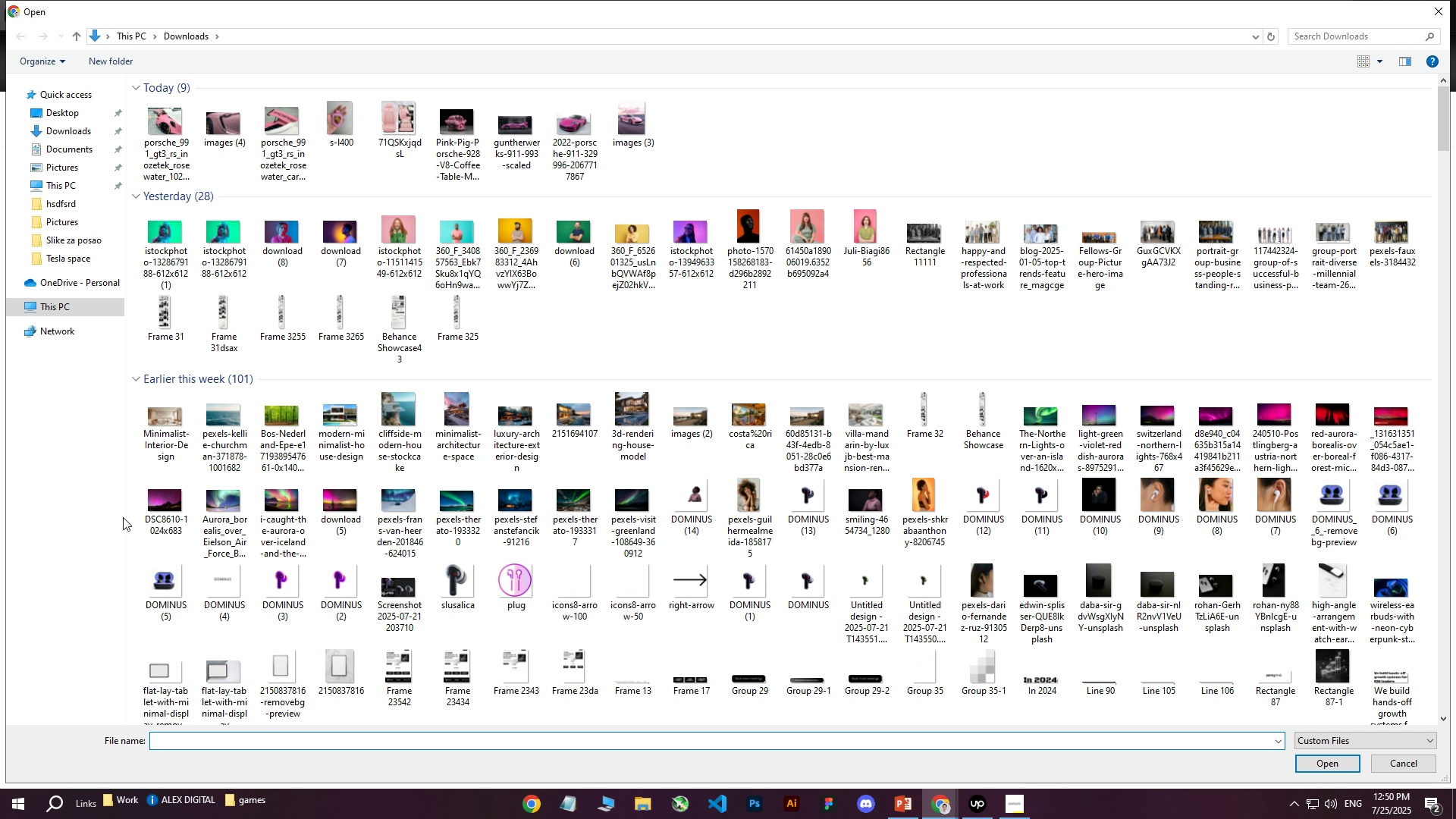 
type(remove bg)
 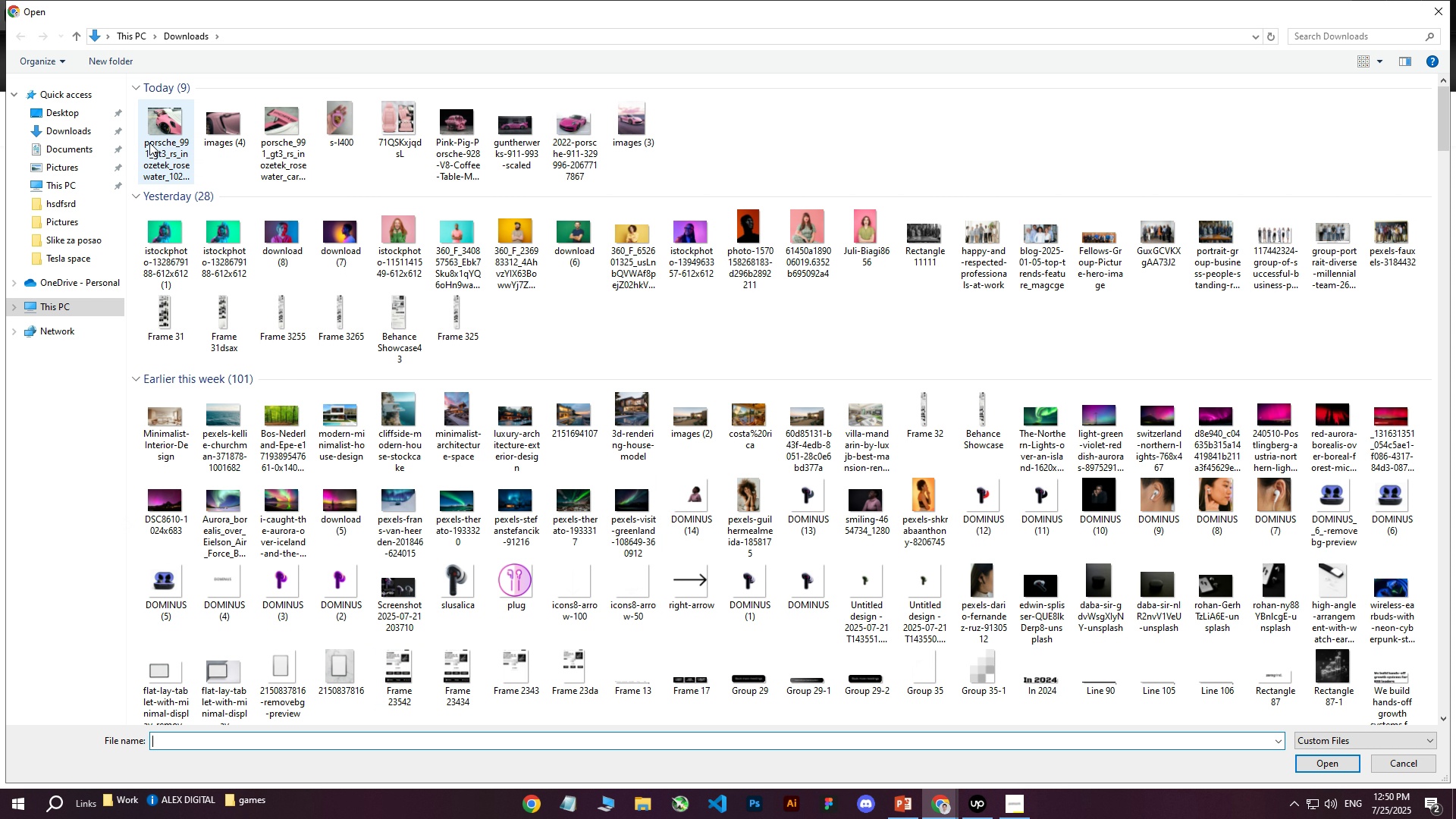 
key(Enter)
 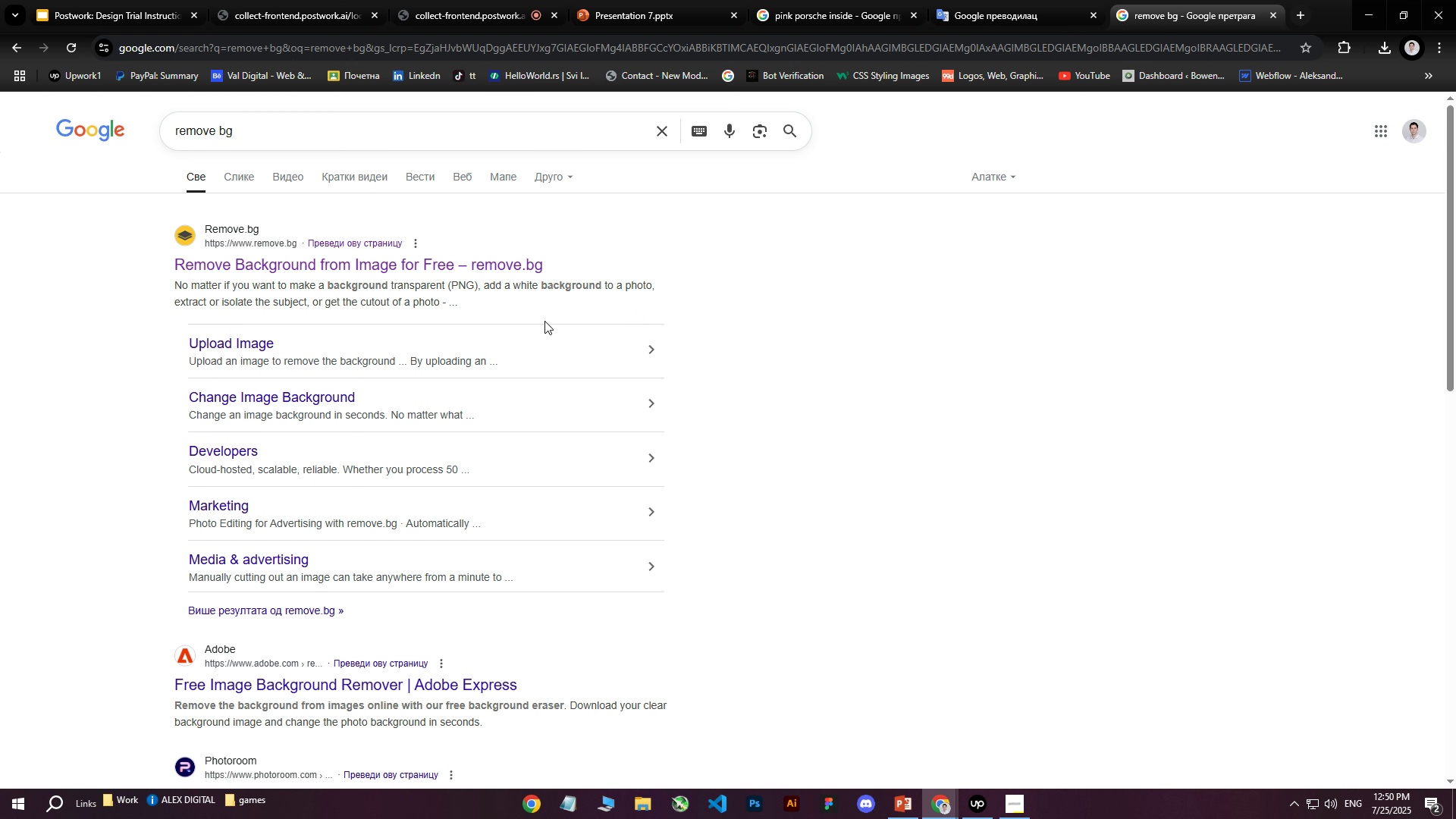 
left_click([494, 268])
 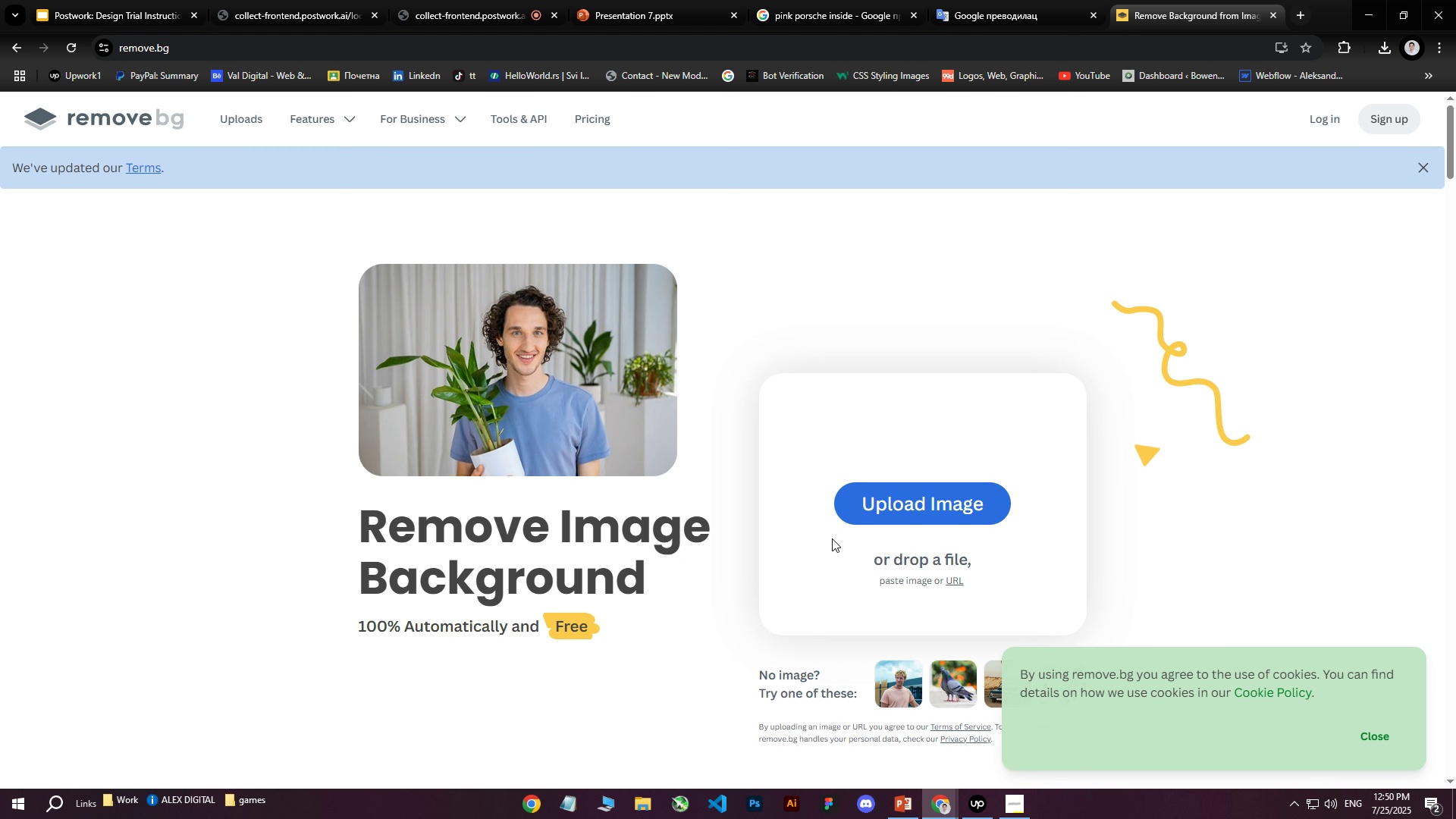 
left_click([918, 507])
 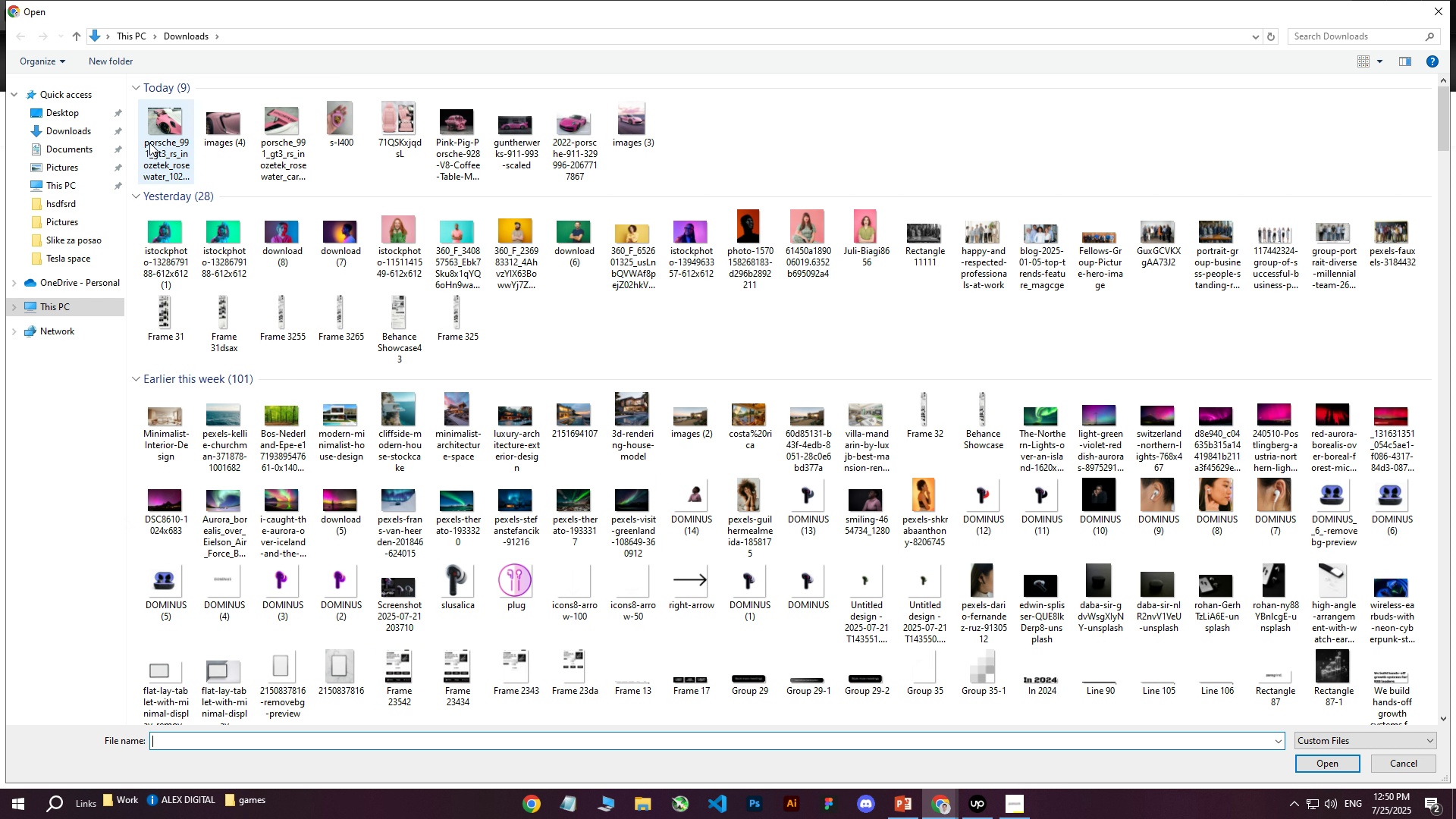 
hold_key(key=ControlLeft, duration=1.36)
left_click([162, 137])
 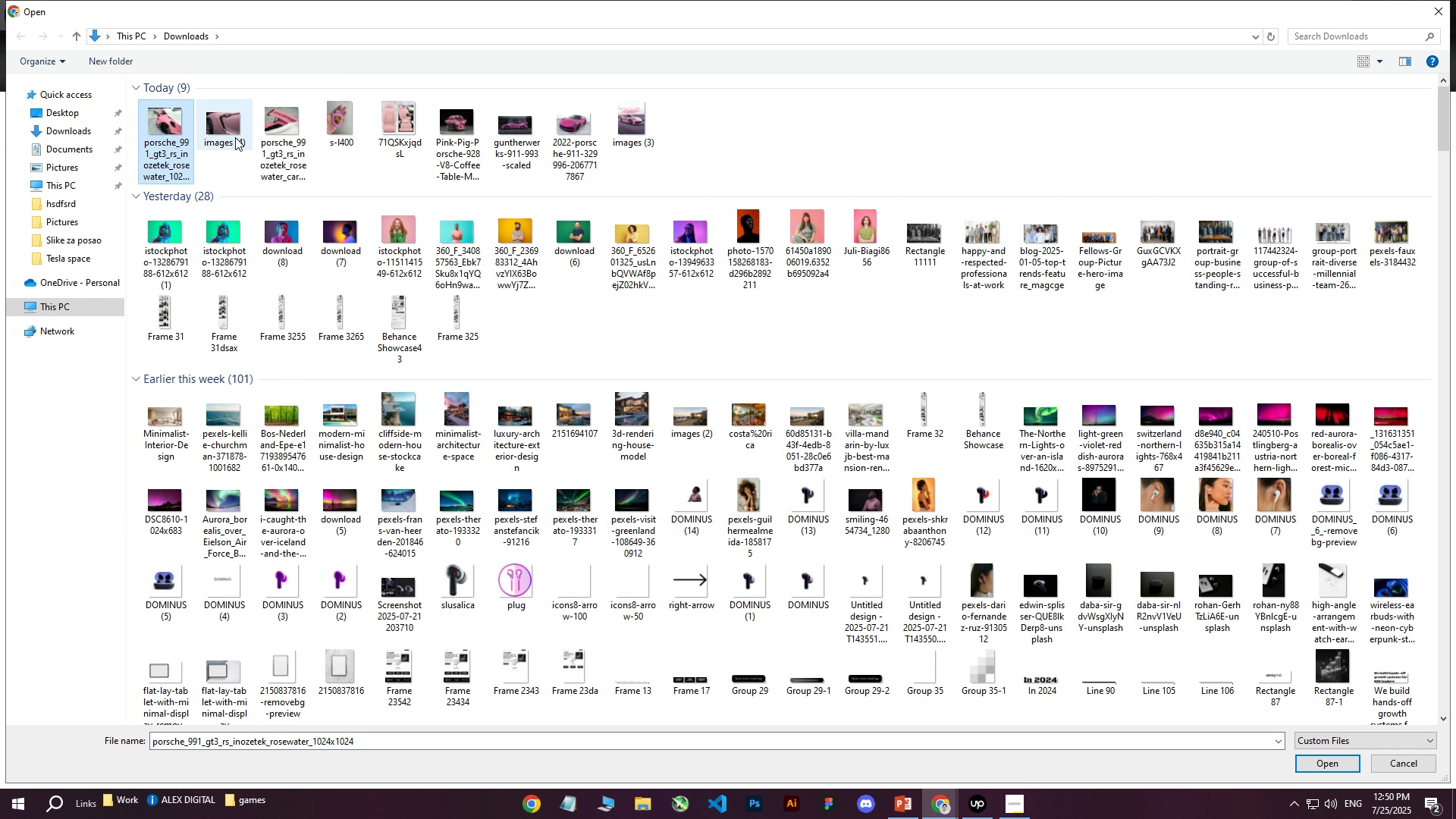 
double_click([235, 137])
 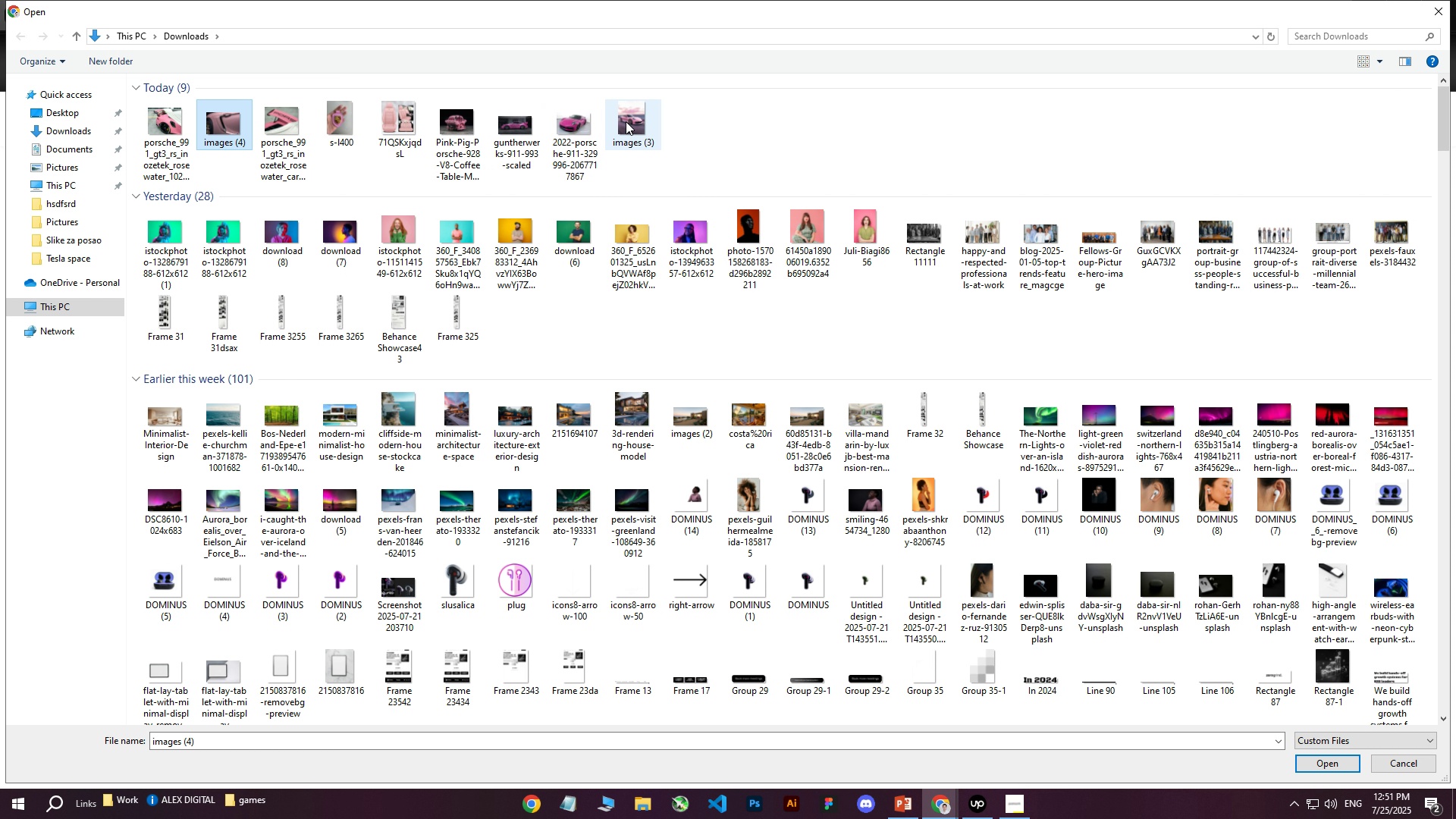 
left_click([626, 121])
 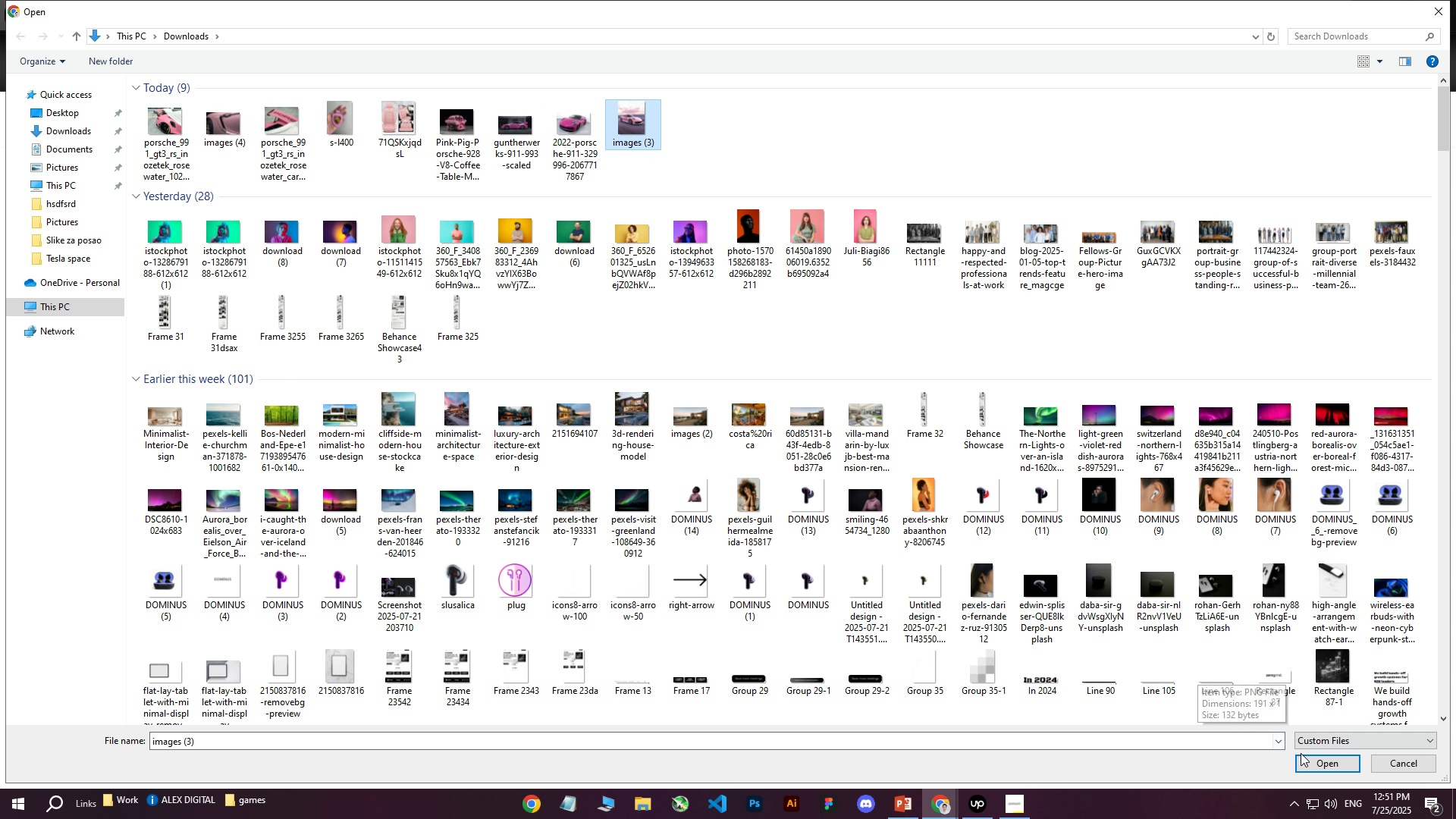 
left_click([1309, 761])
 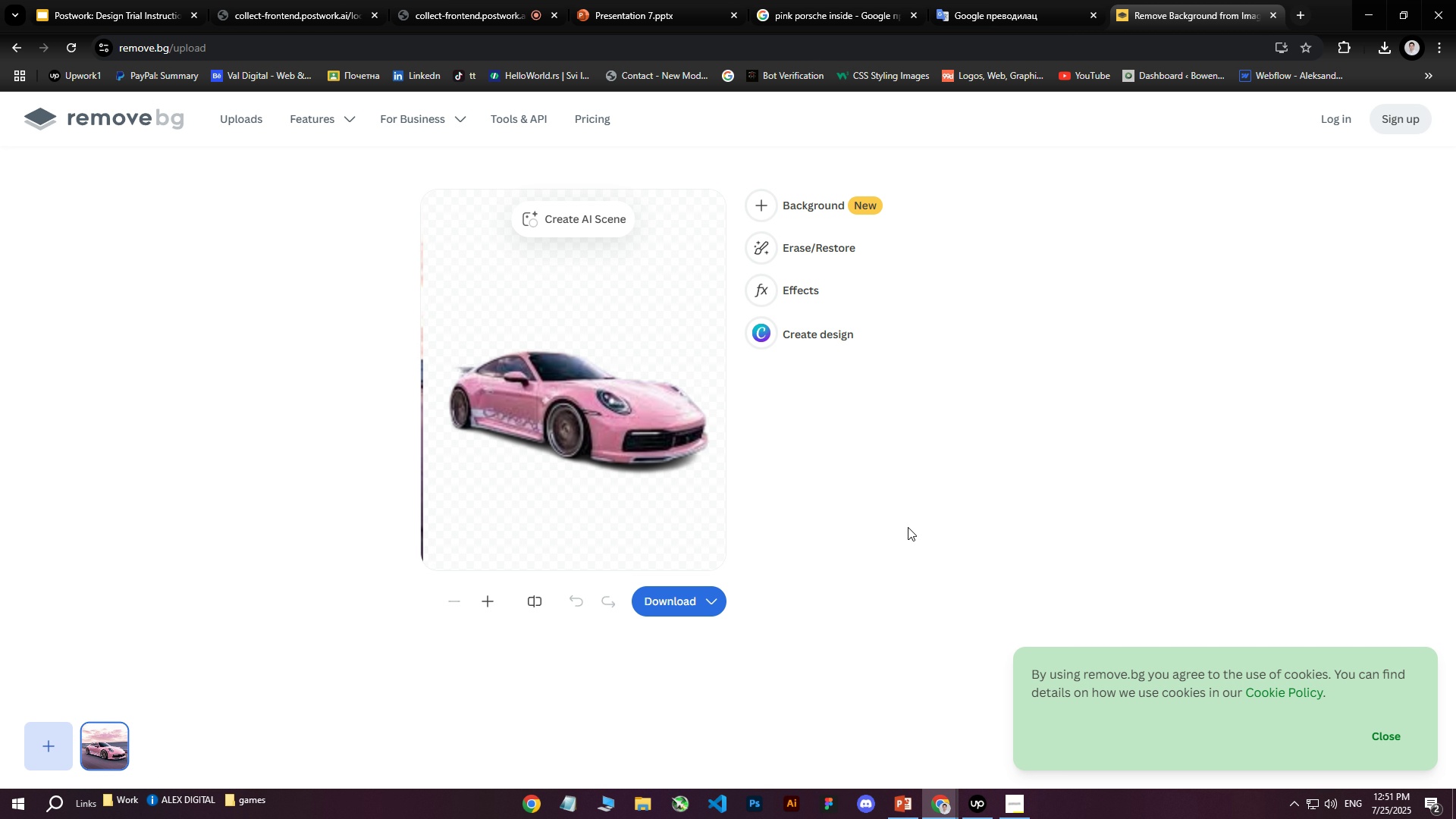 
wait(6.51)
 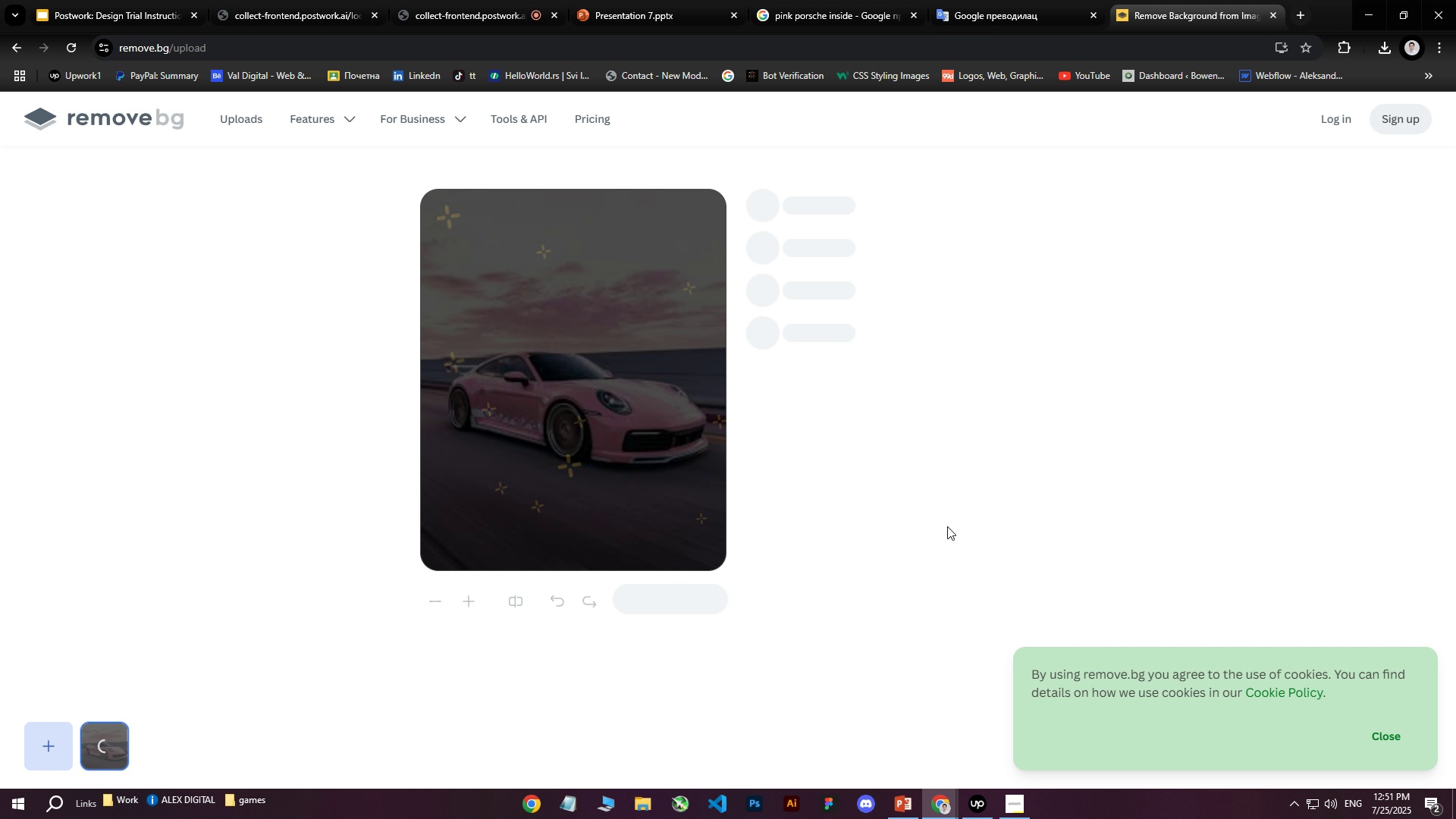 
left_click([661, 602])
 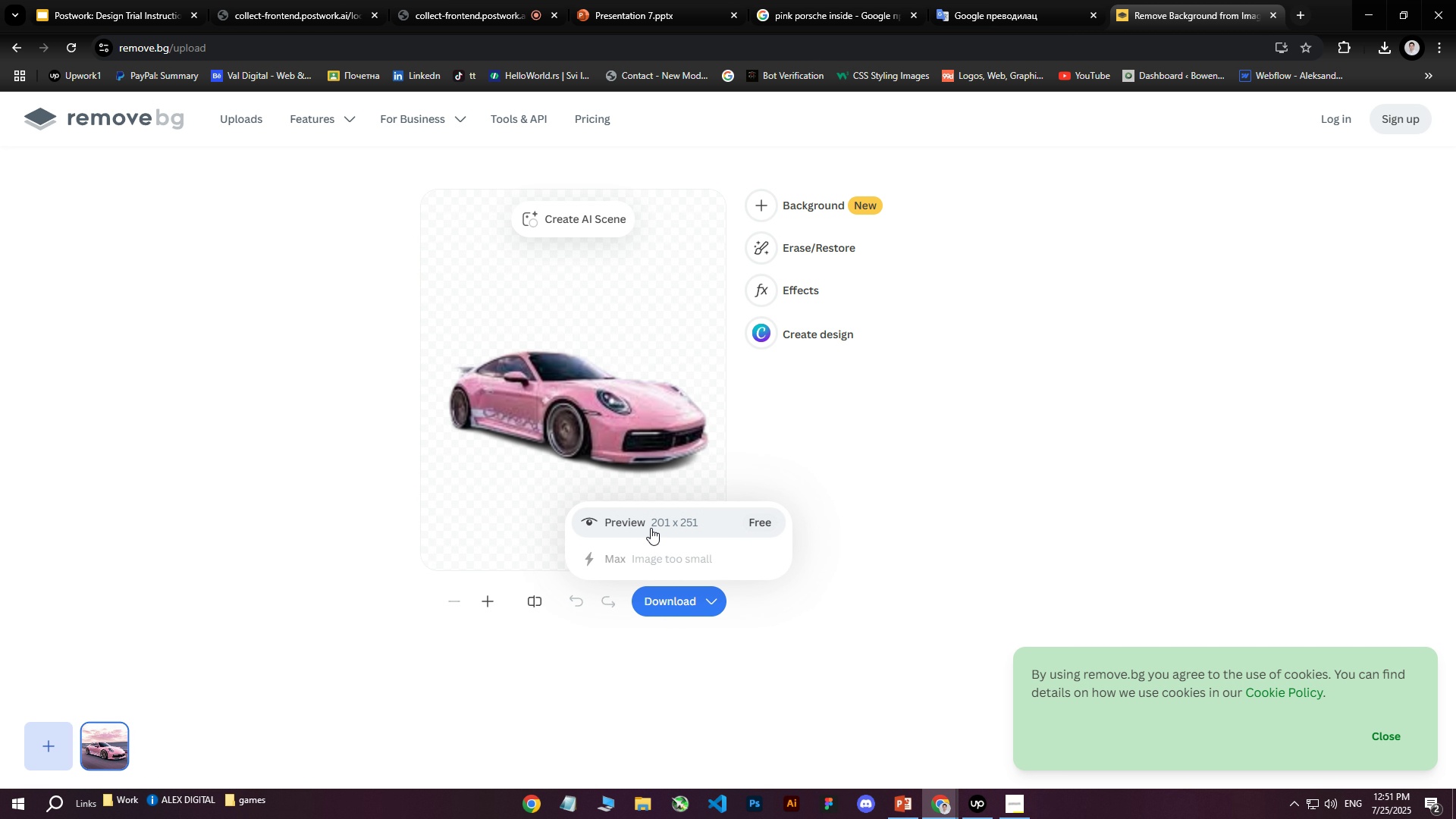 
left_click([651, 526])
 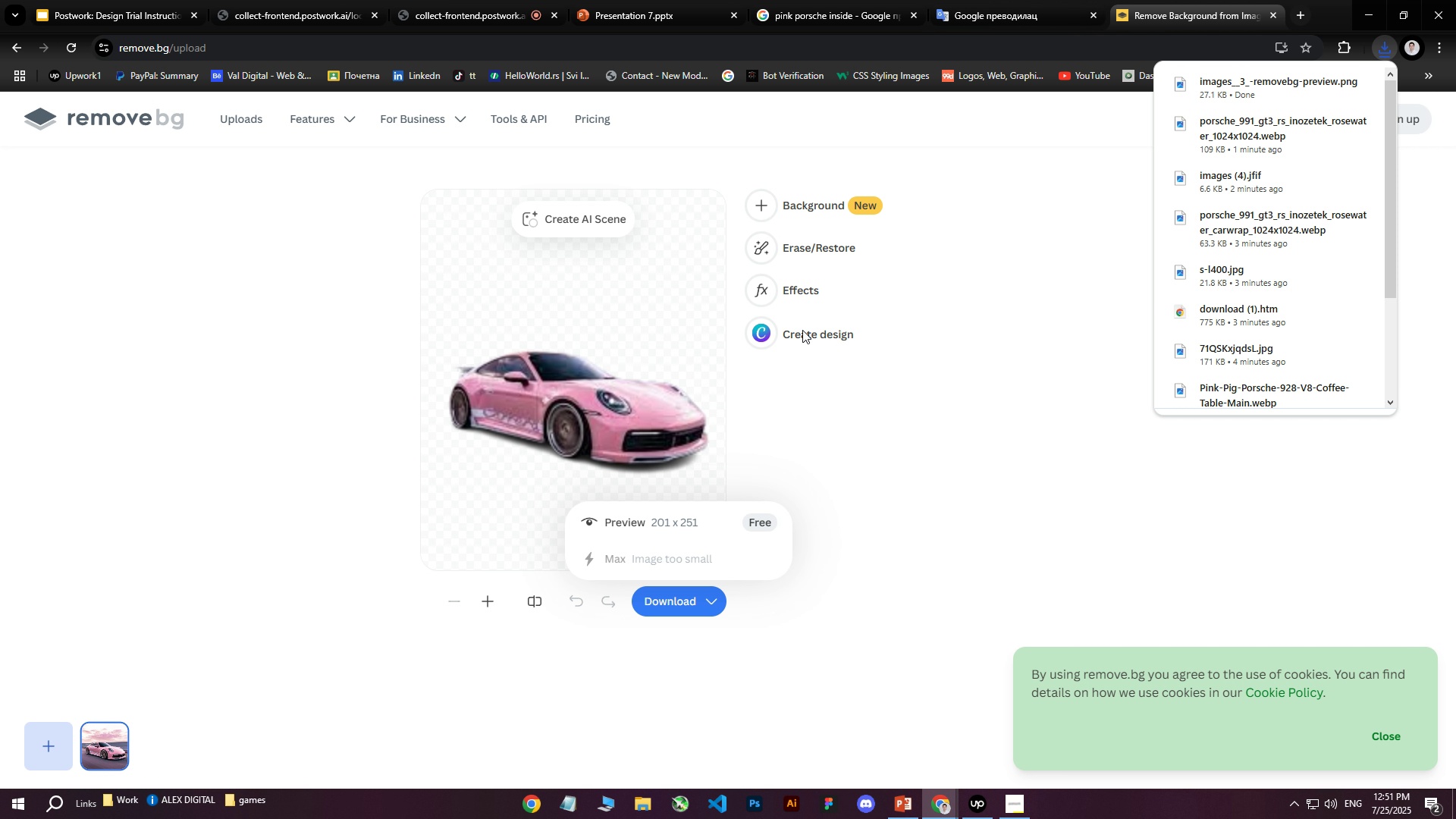 
left_click([28, 742])
 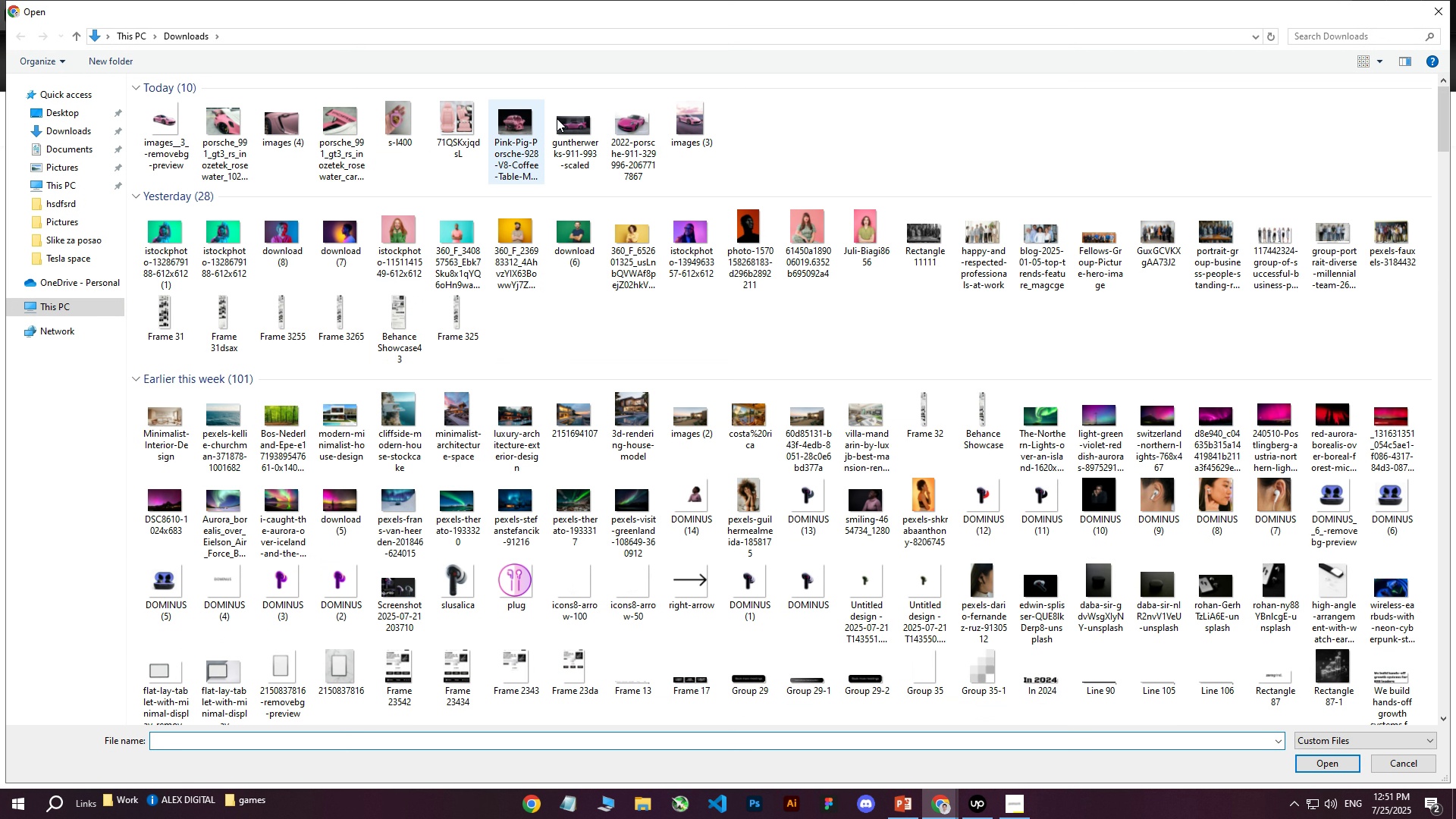 
left_click([613, 121])
 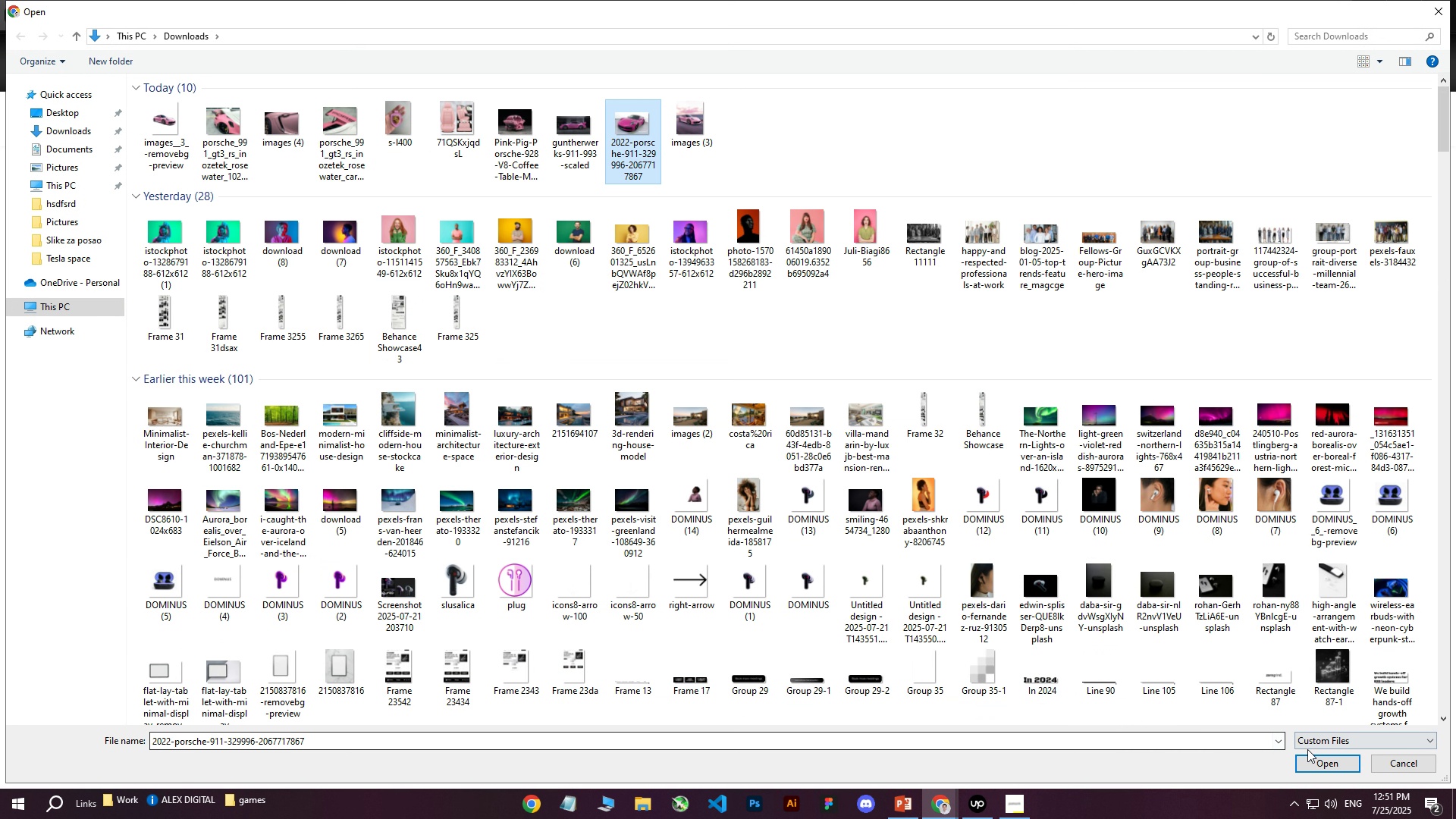 
left_click([1315, 766])
 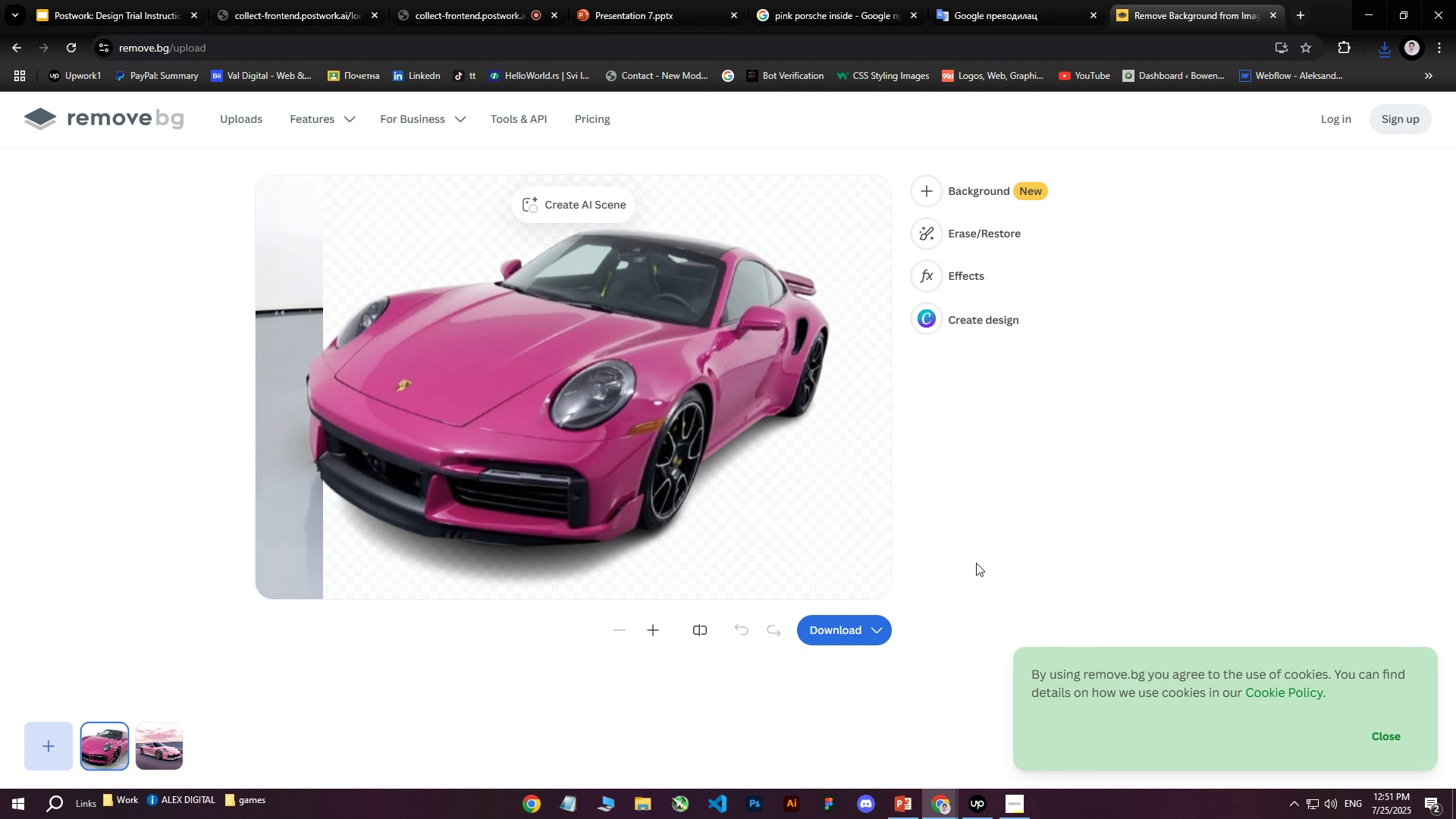 
left_click([828, 637])
 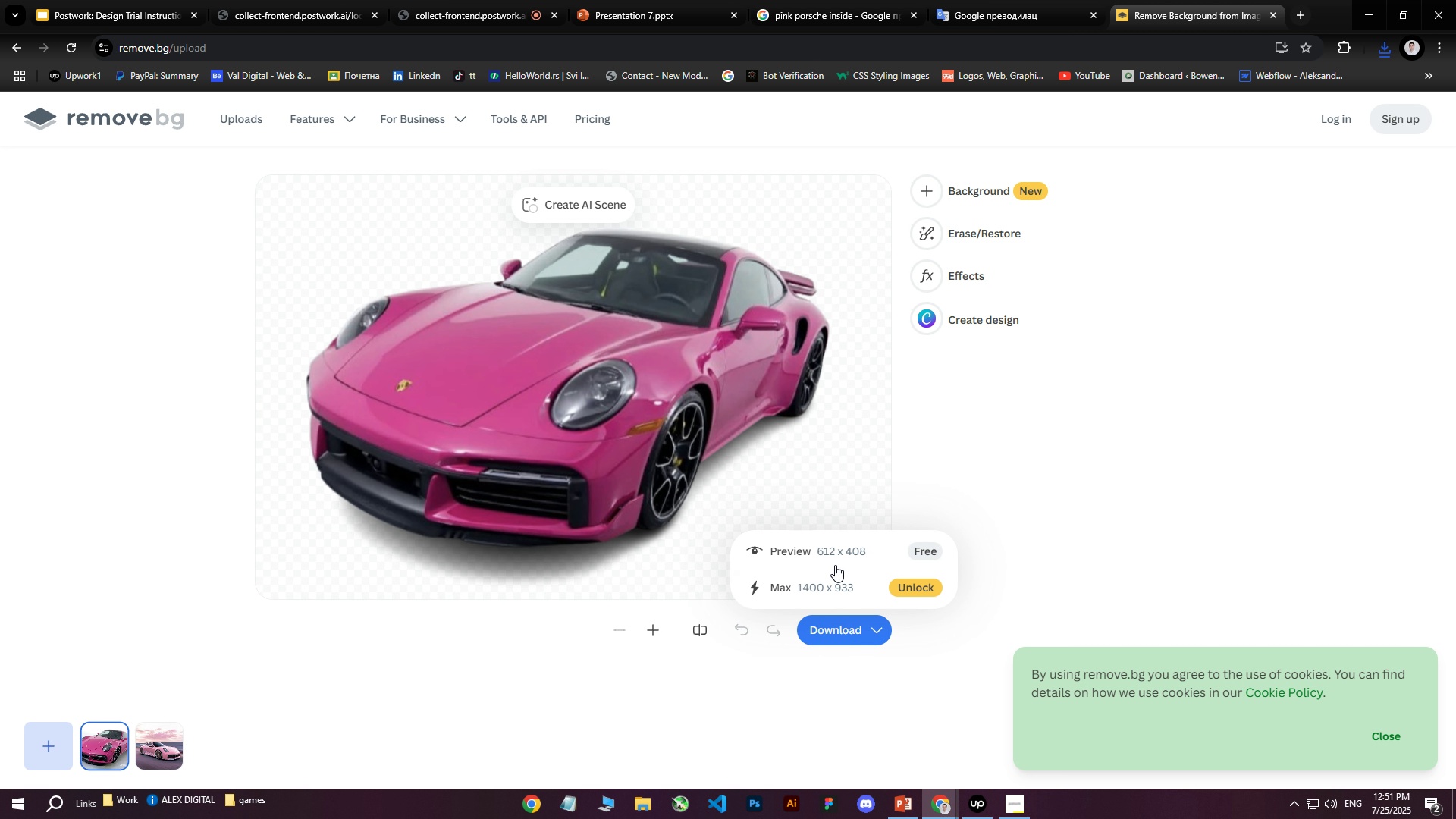 
left_click([828, 547])
 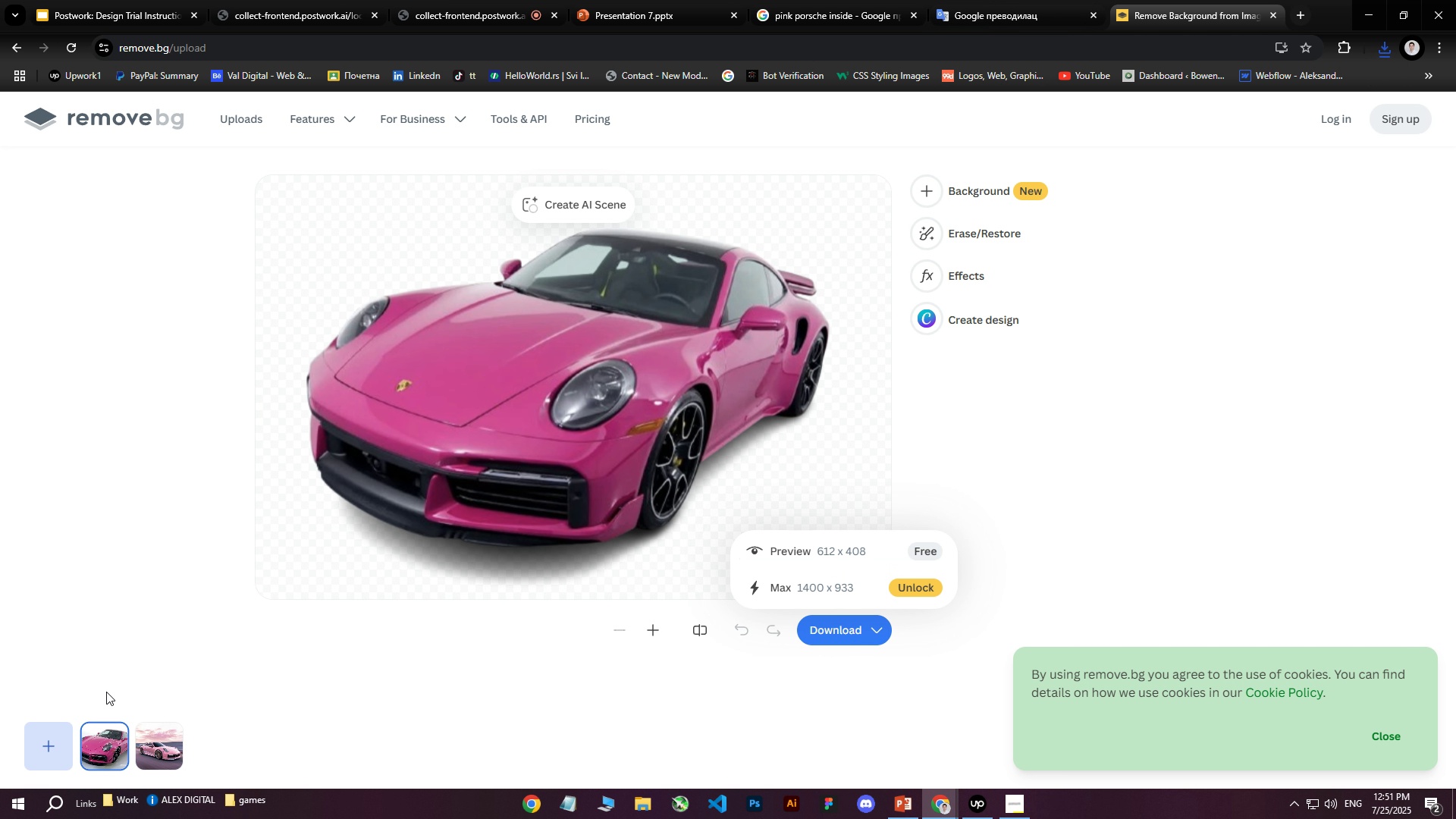 
left_click([49, 766])
 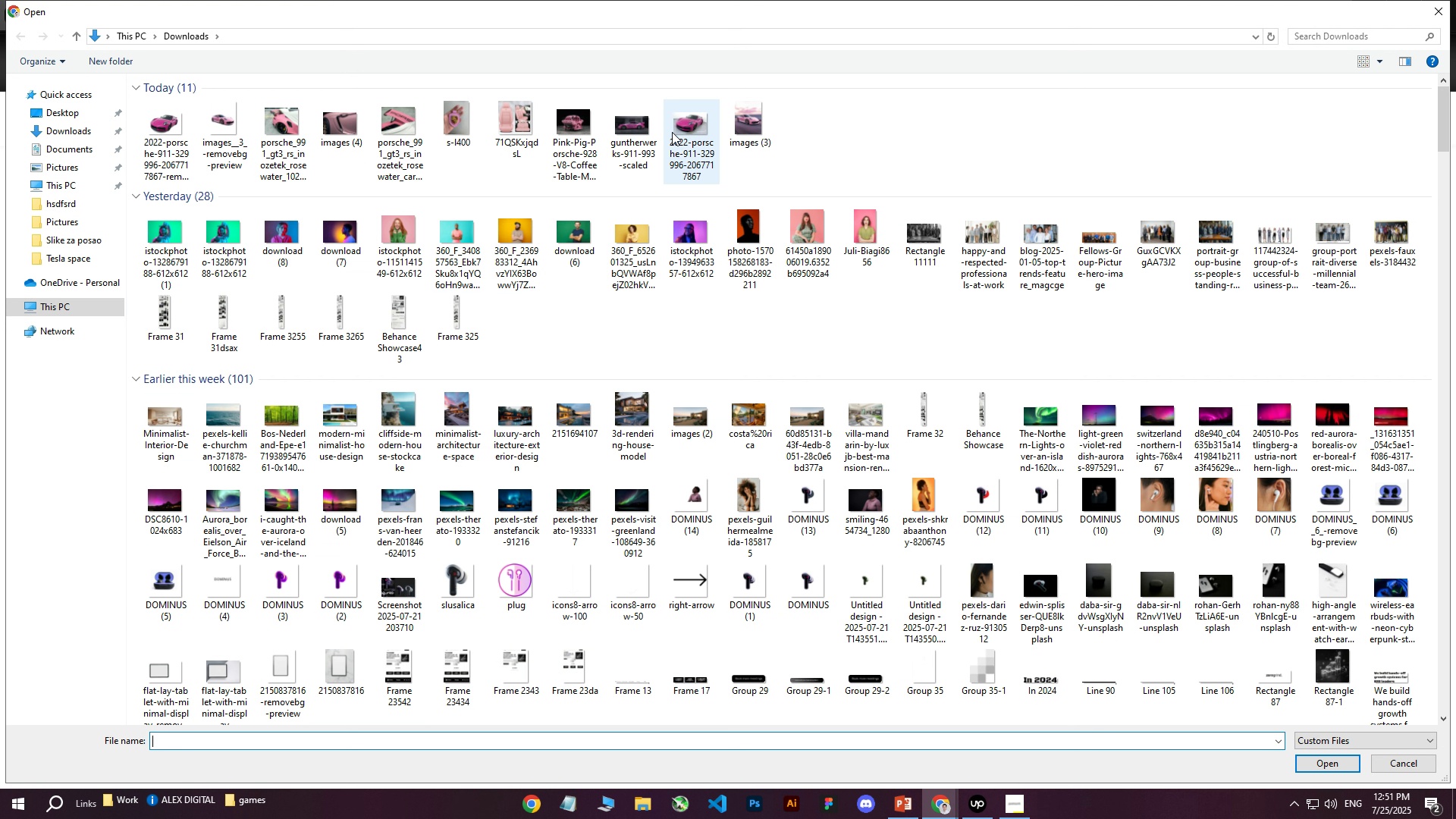 
left_click([636, 137])
 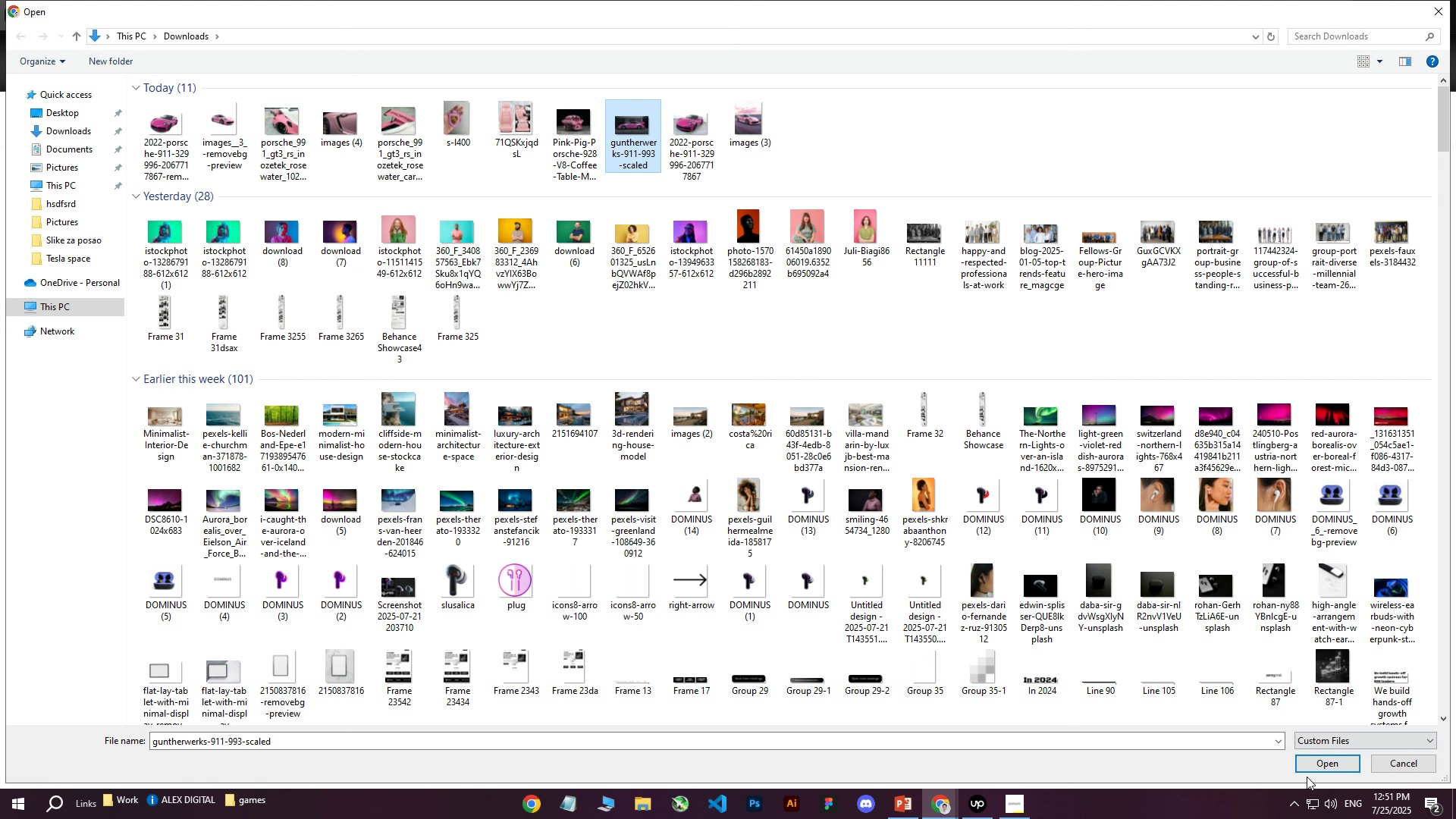 
double_click([1306, 768])
 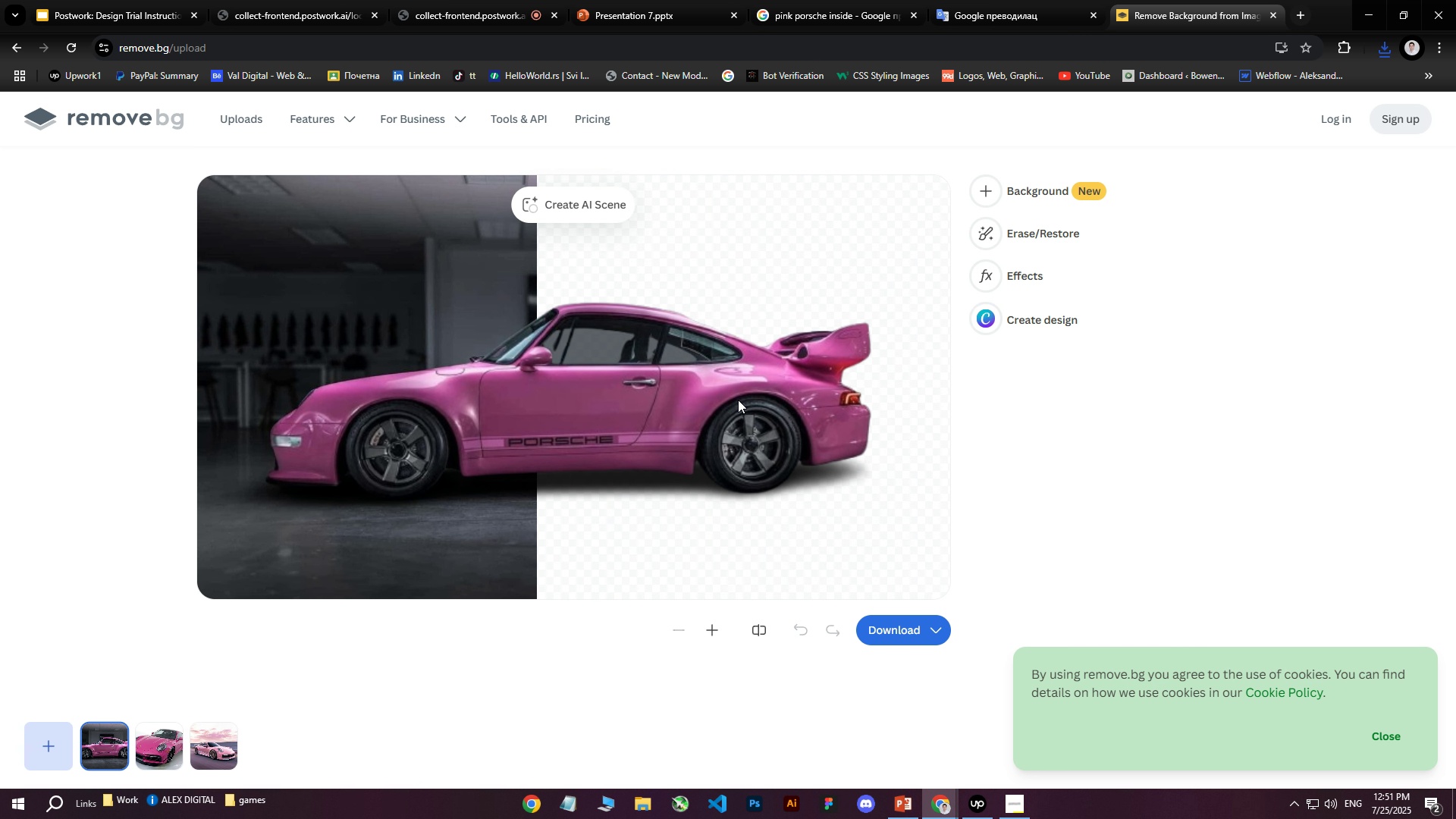 
left_click([885, 635])
 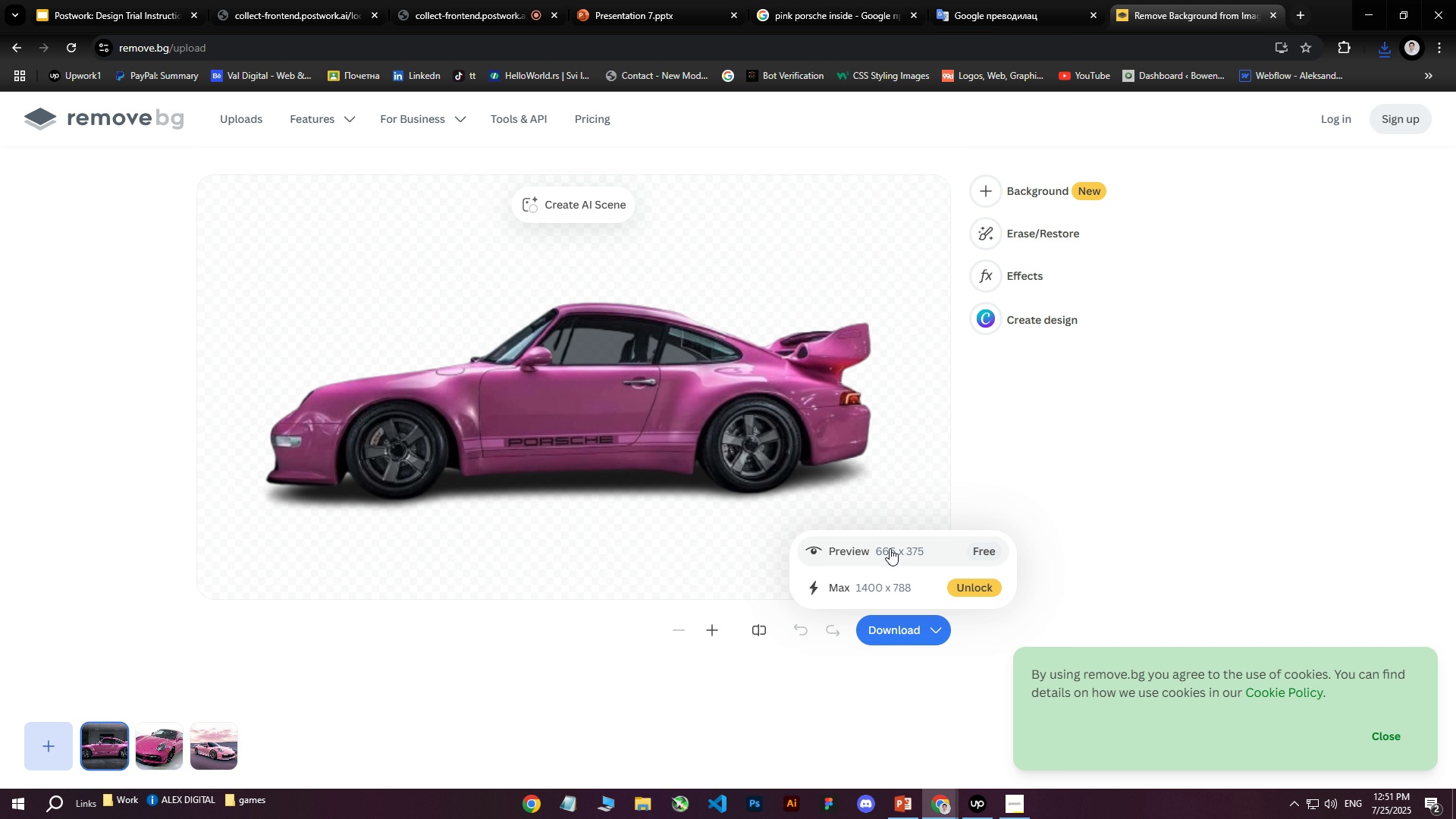 
left_click([893, 554])
 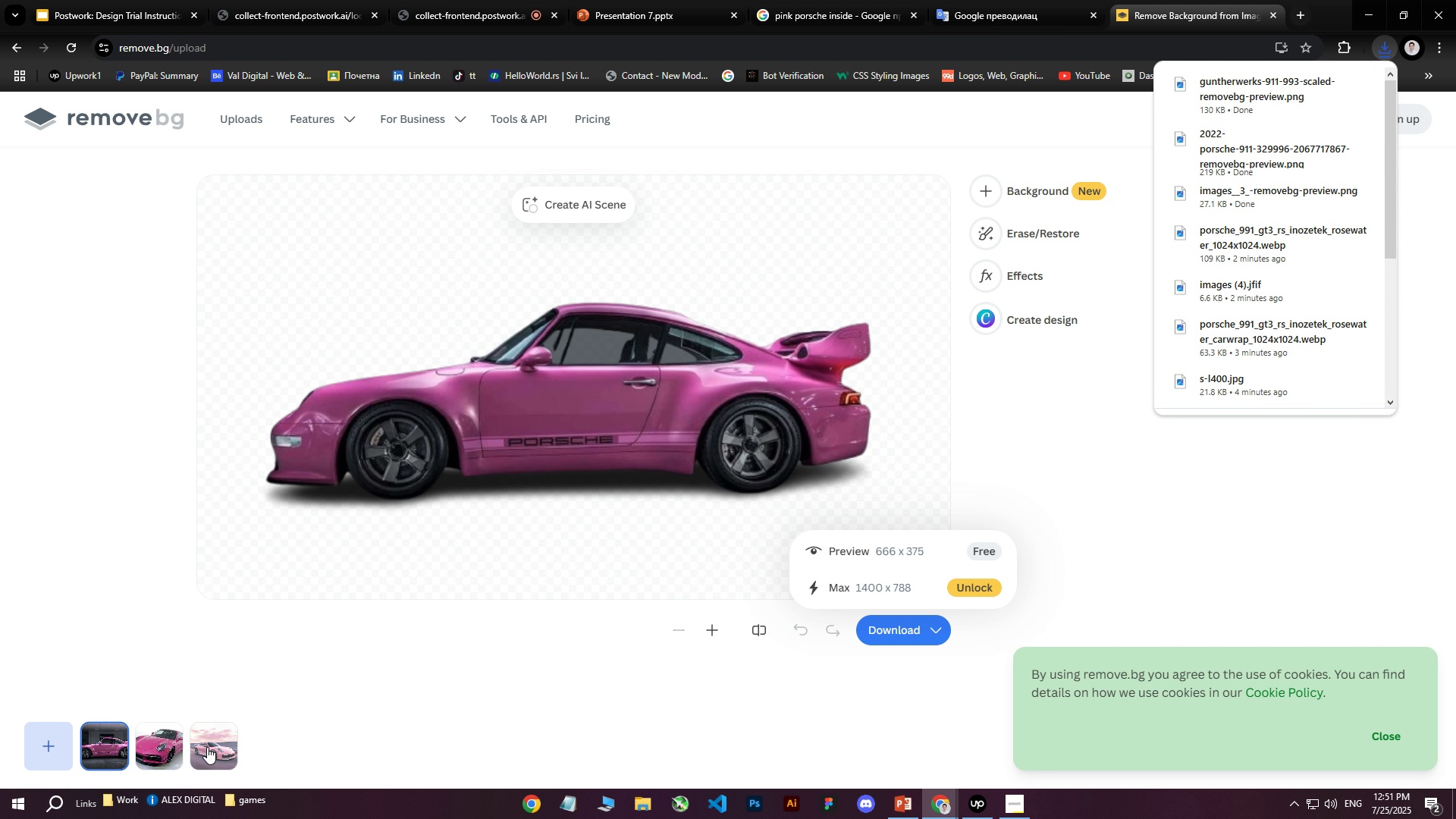 
left_click([58, 740])
 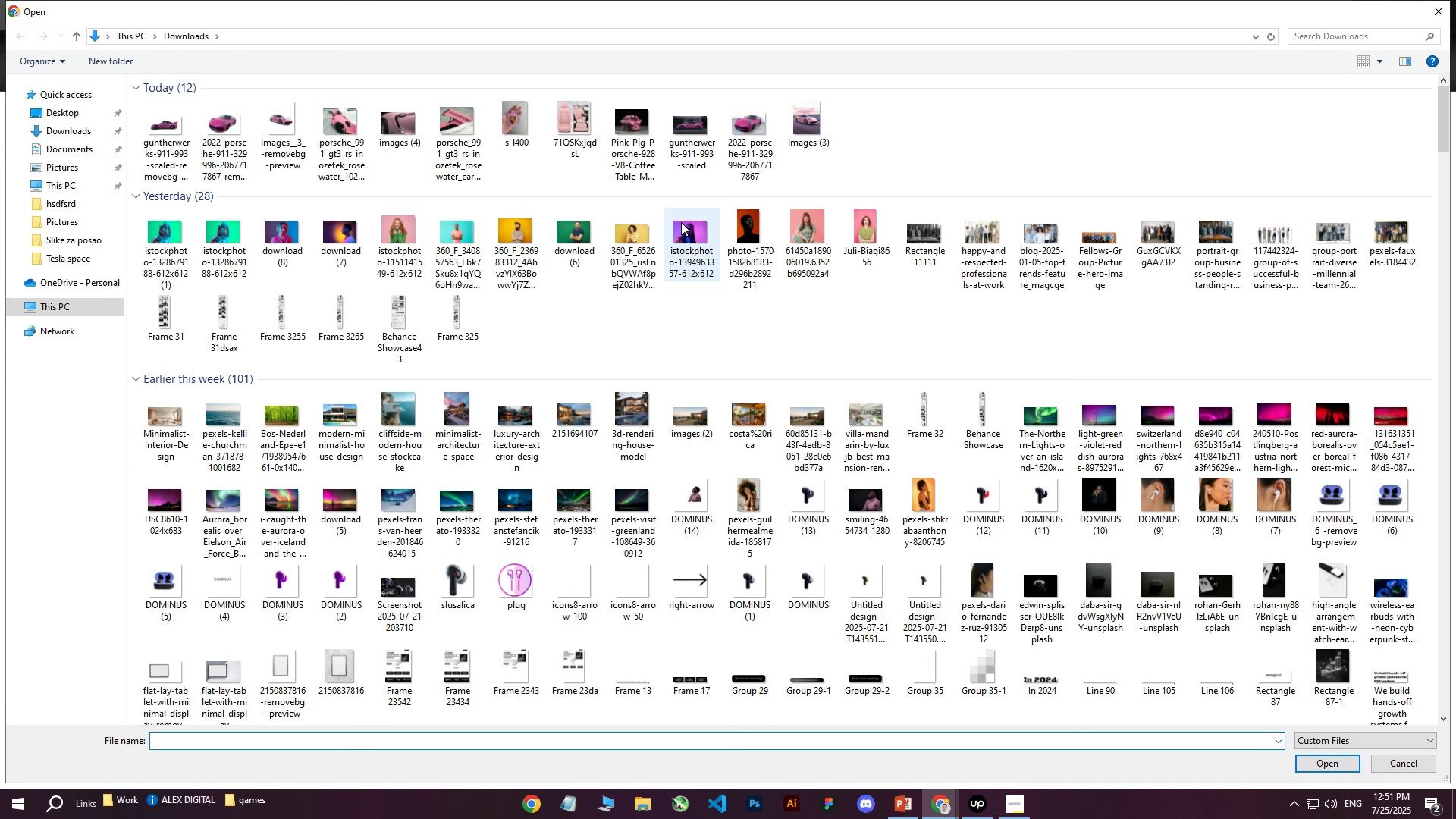 
left_click([626, 115])
 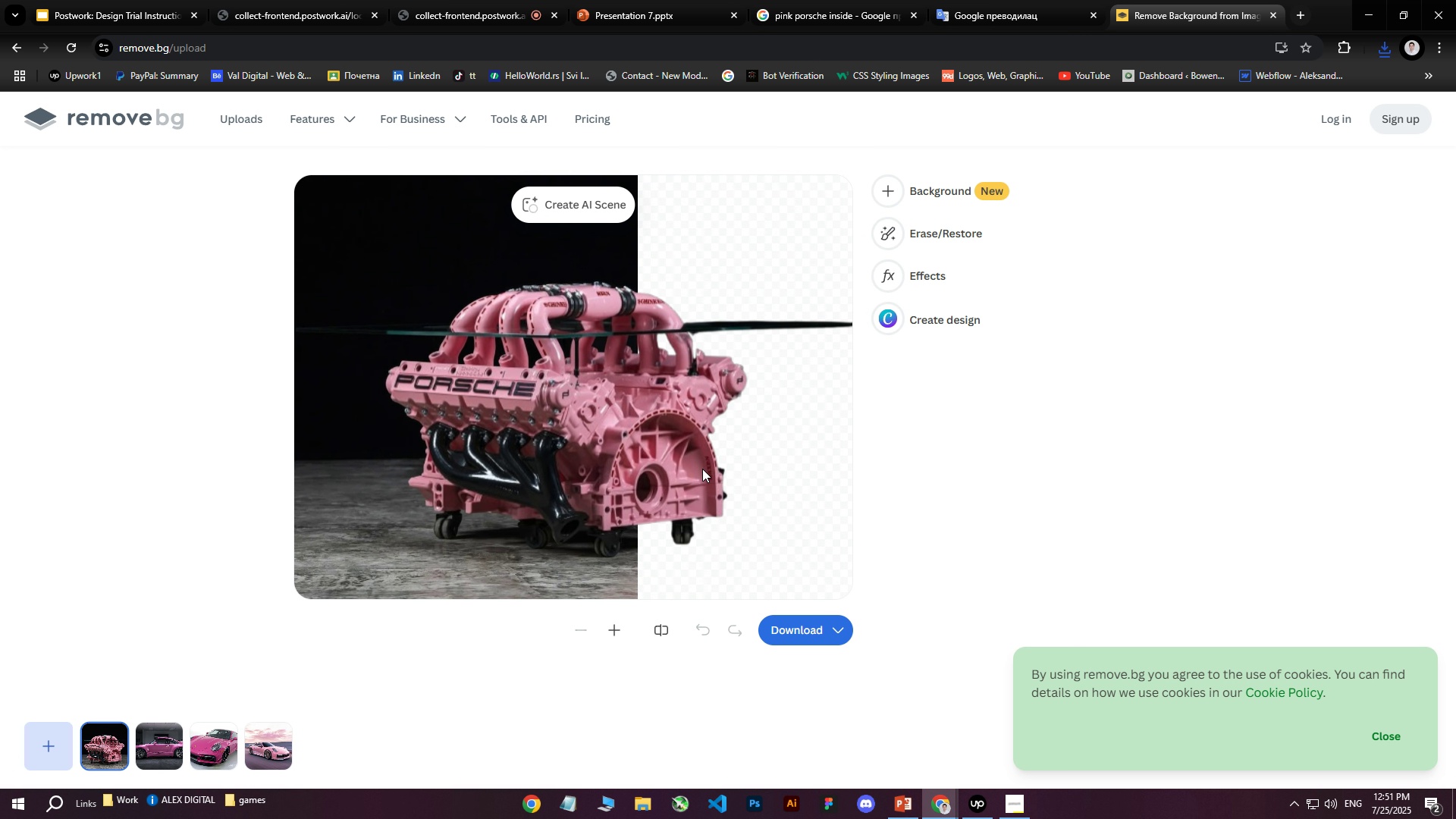 
wait(6.59)
 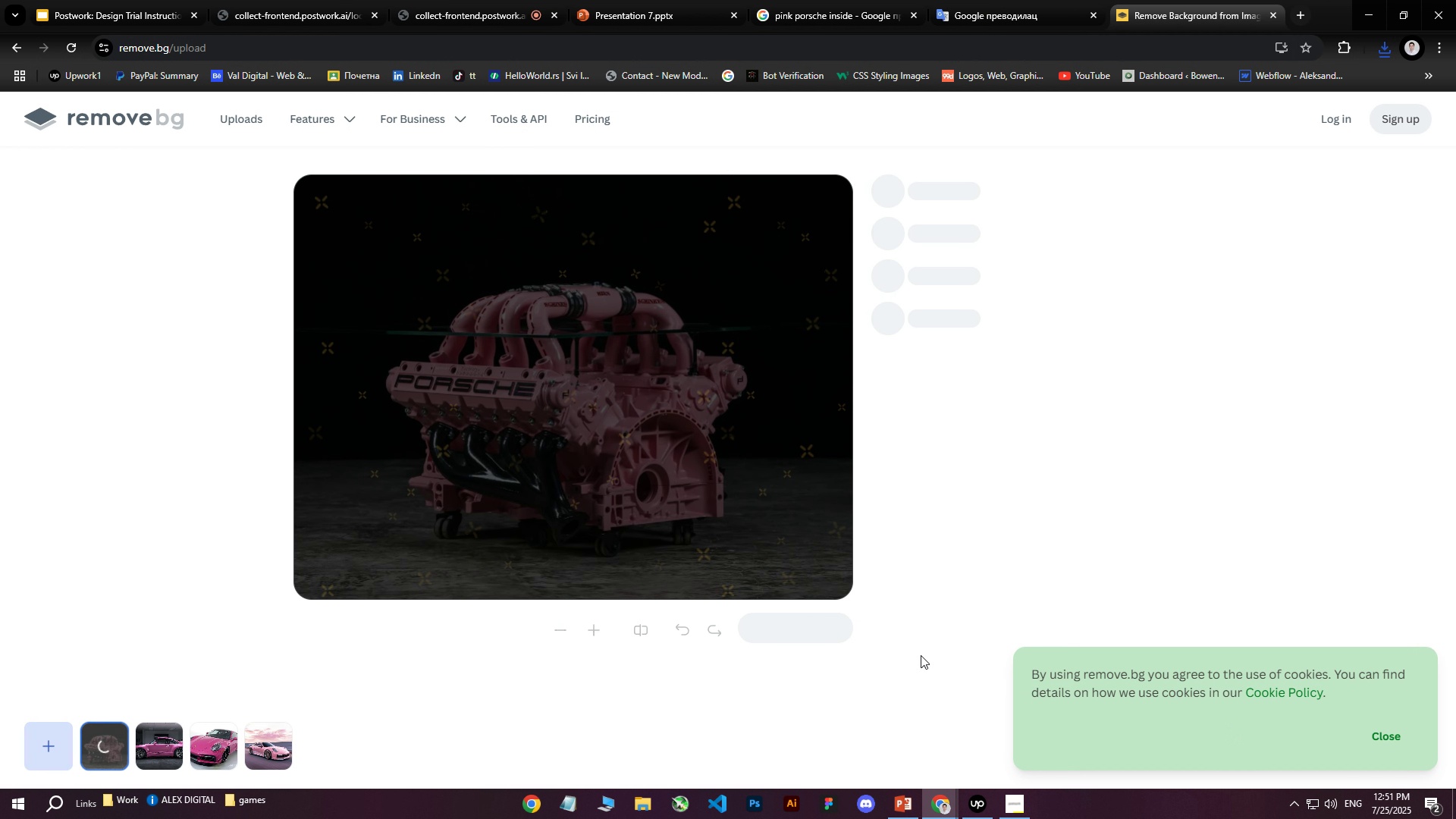 
left_click([794, 631])
 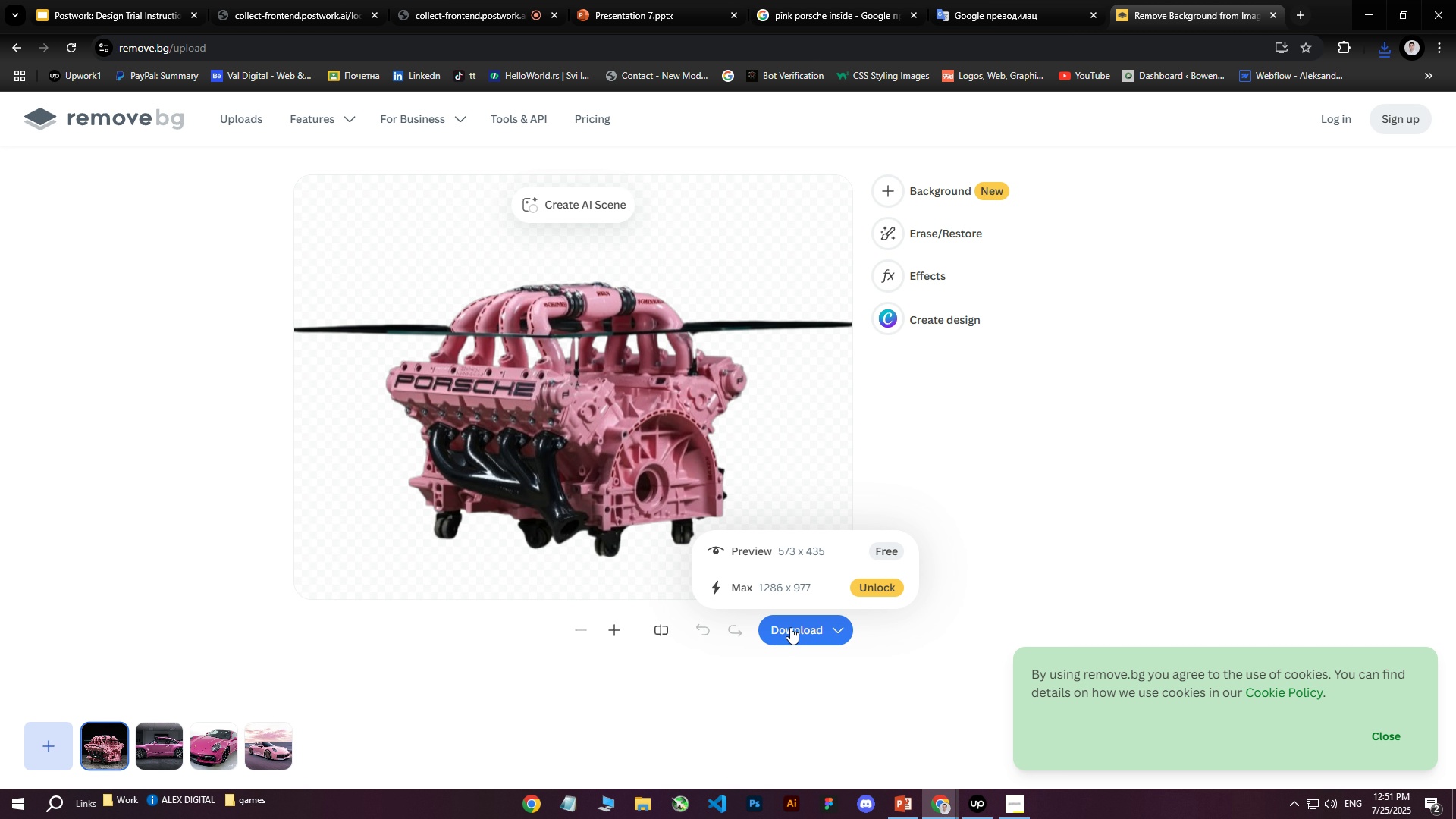 
wait(8.79)
 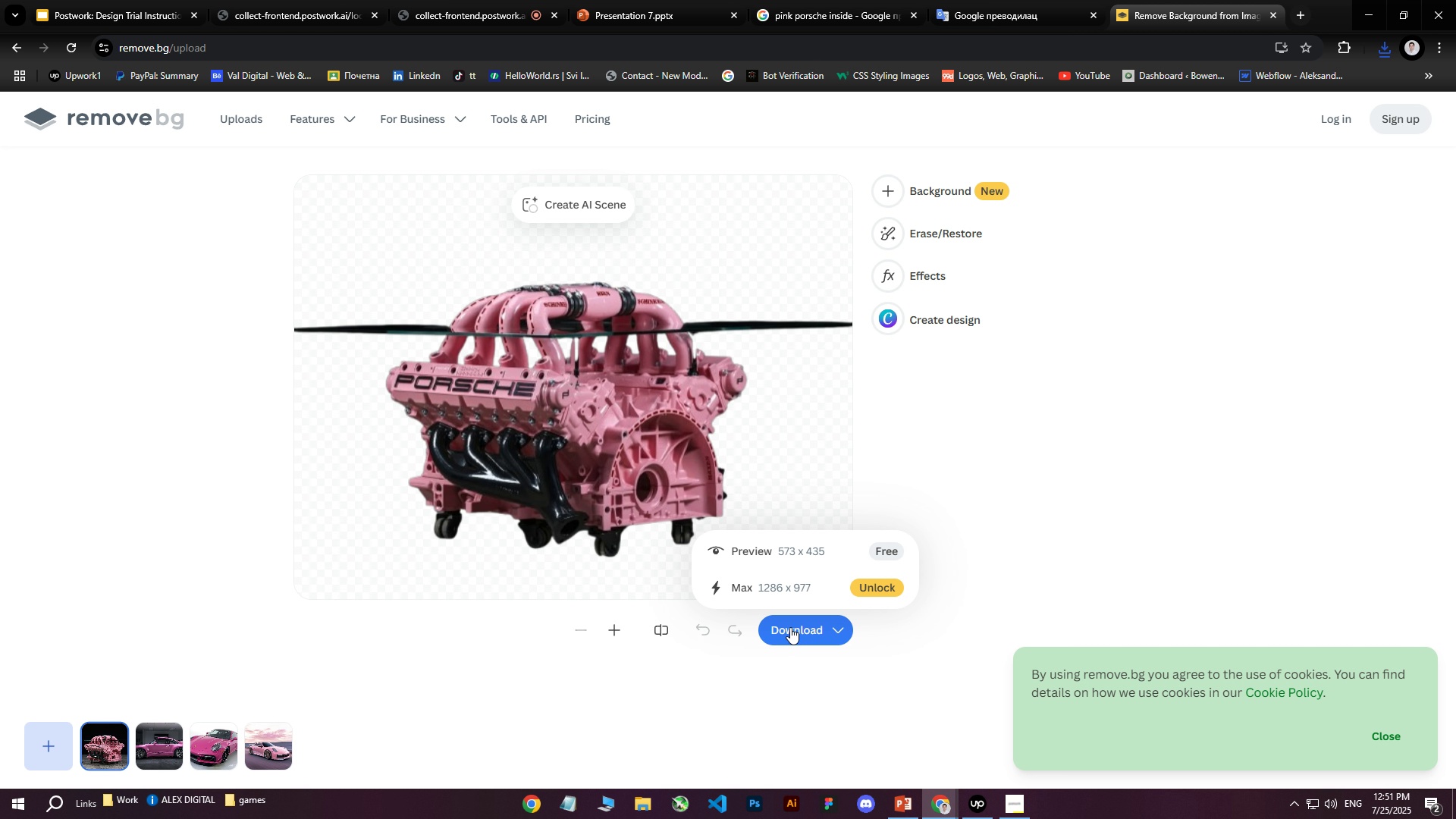 
left_click([952, 450])
 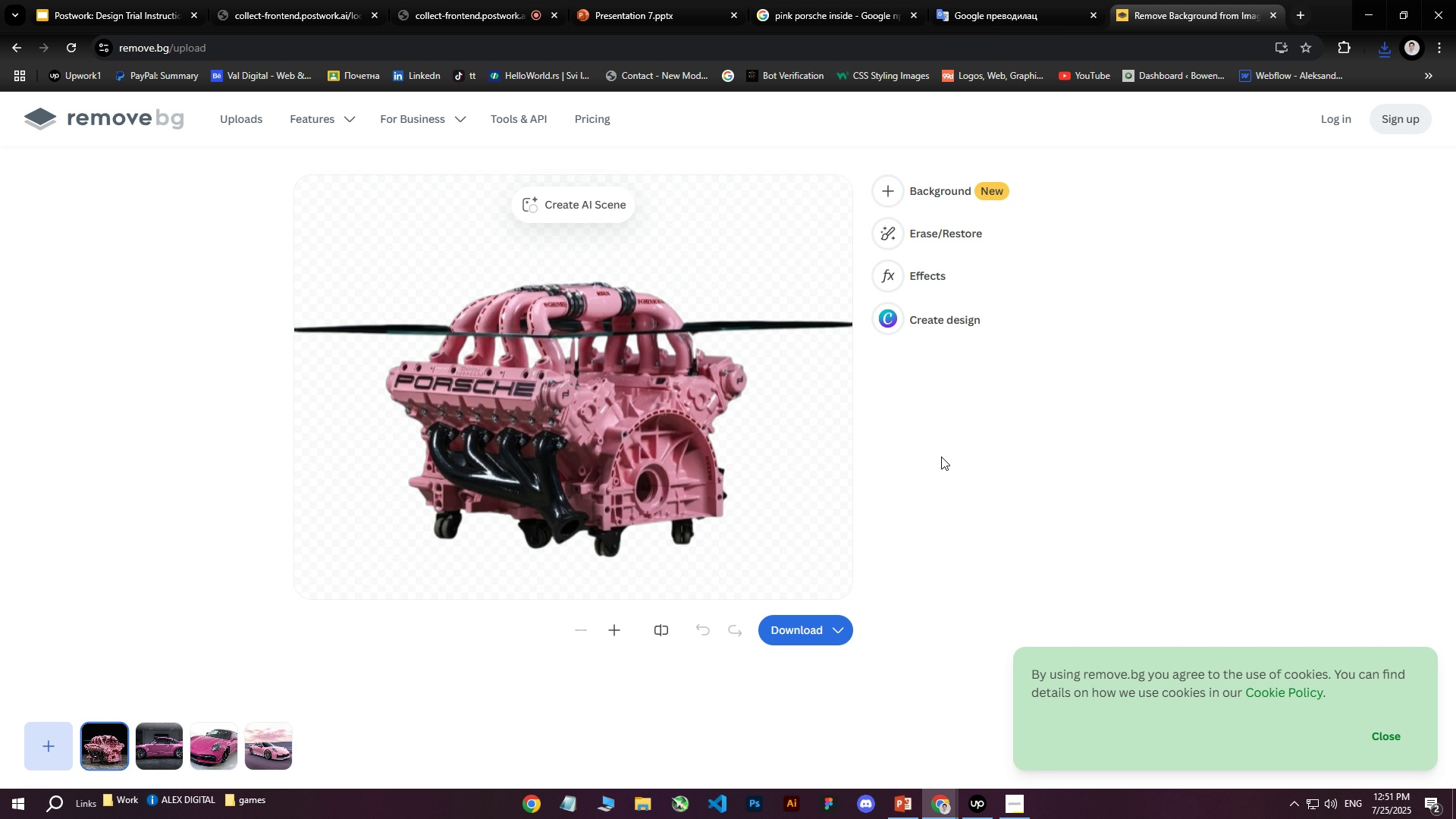 
wait(8.77)
 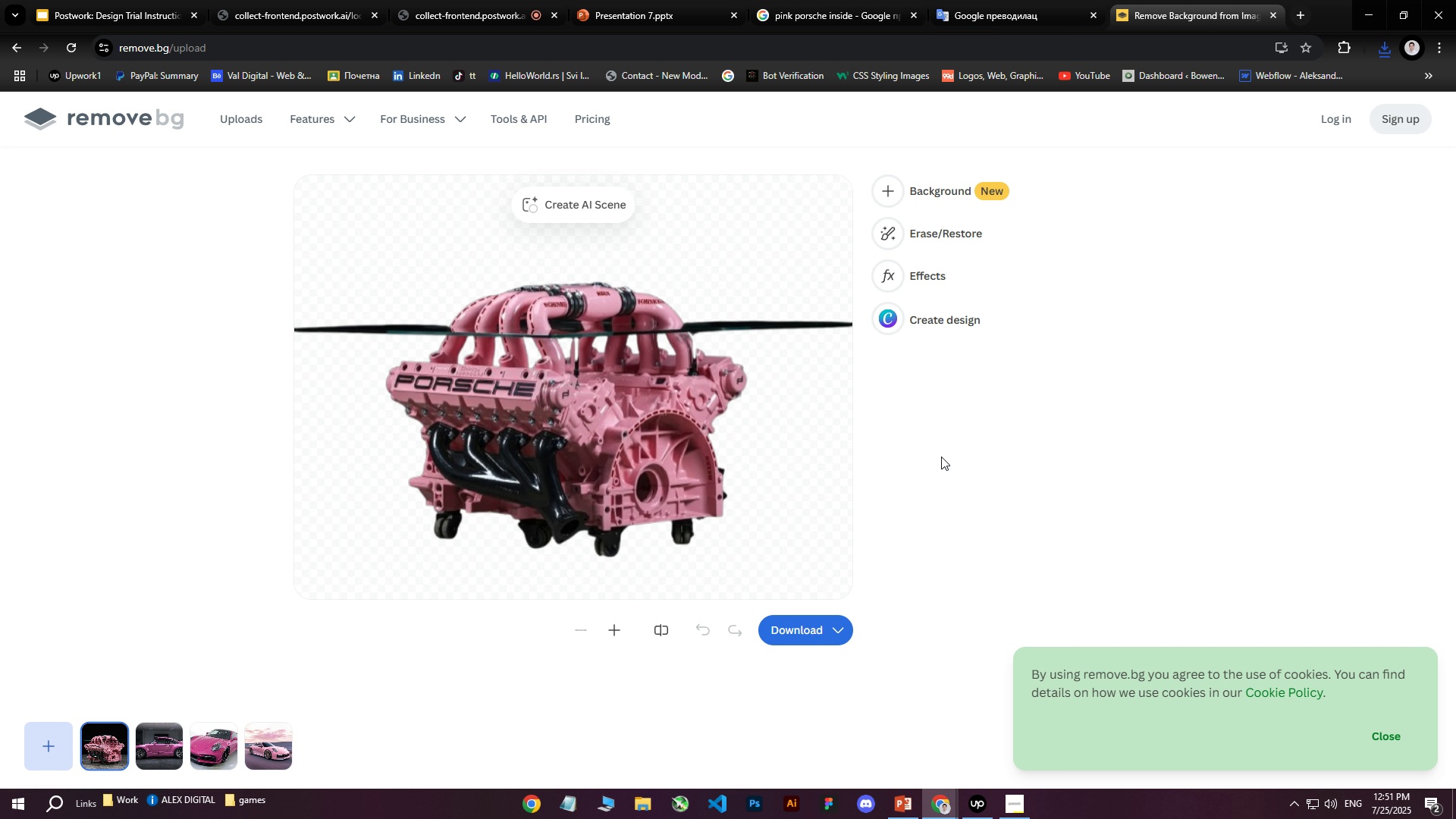 
left_click([46, 737])
 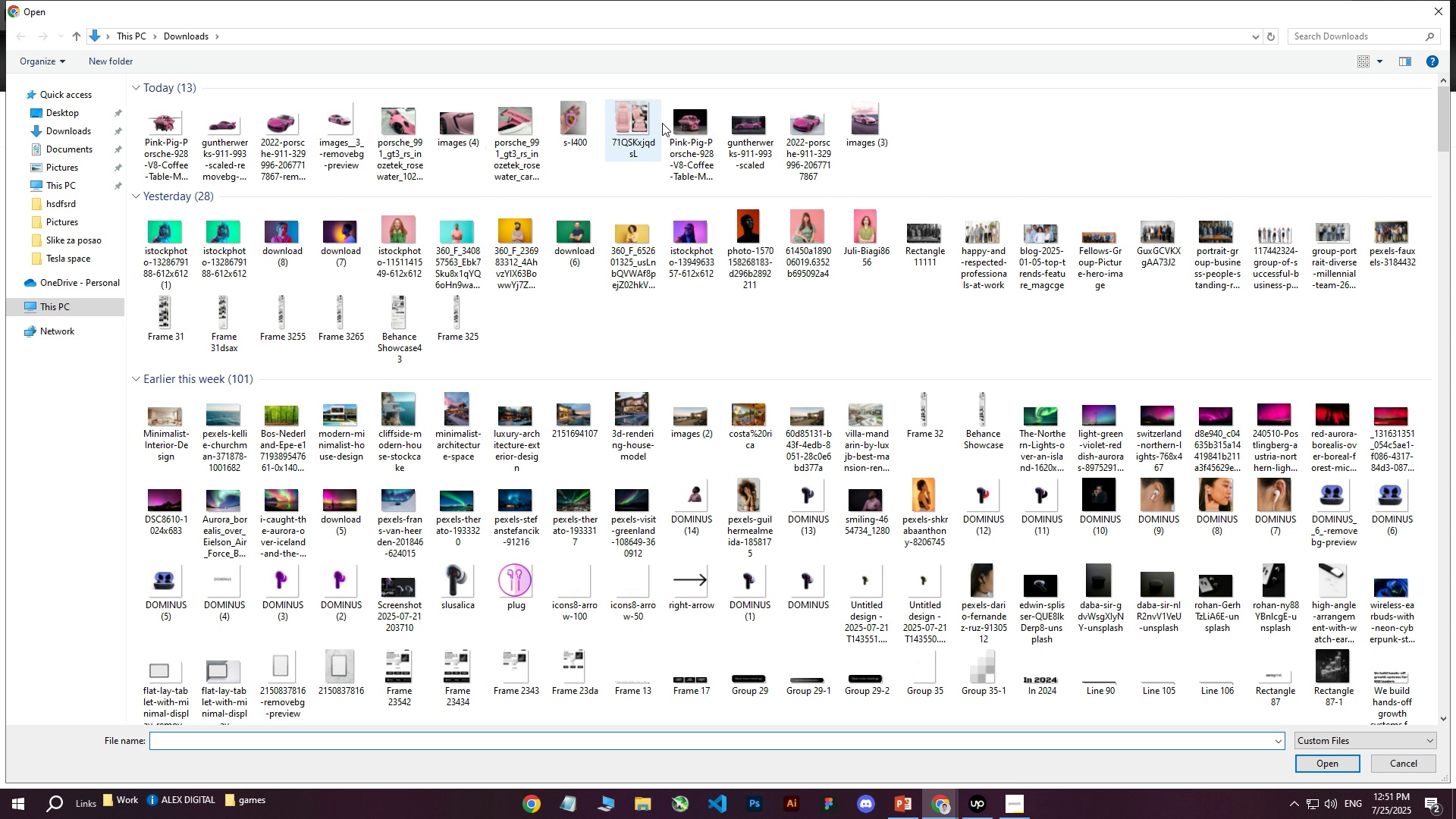 
left_click([618, 126])
 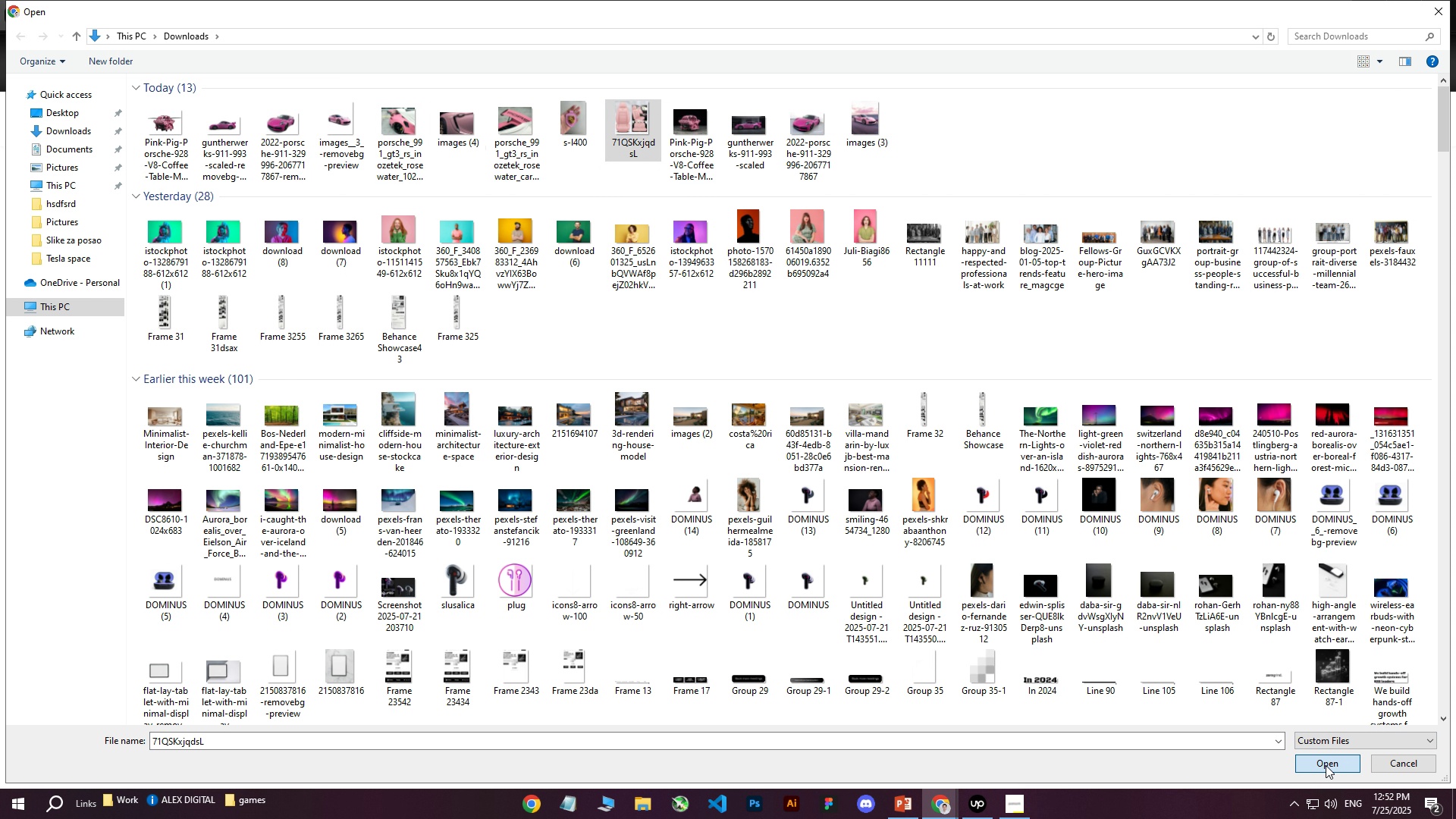 
left_click([1326, 765])
 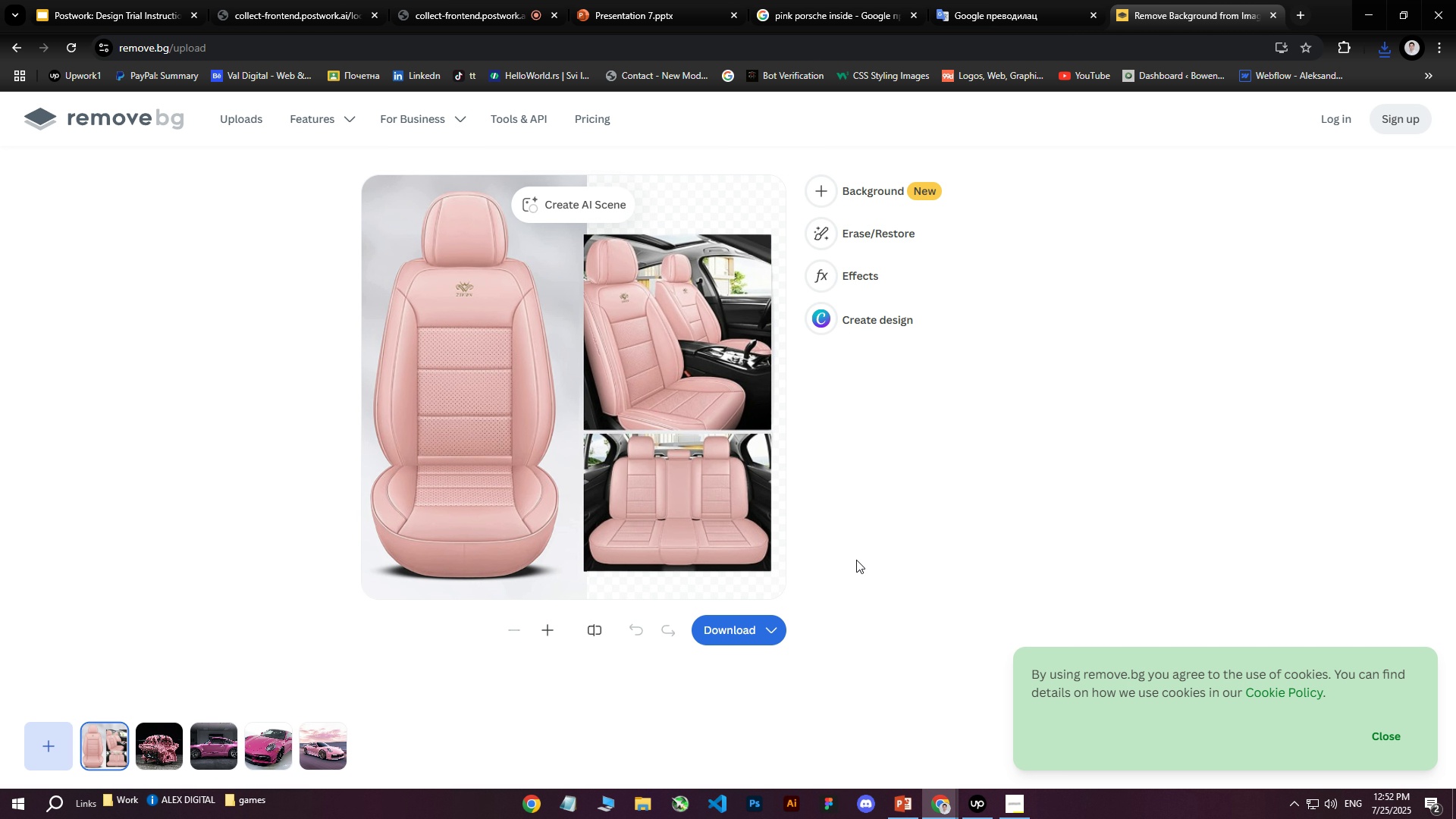 
left_click([716, 623])
 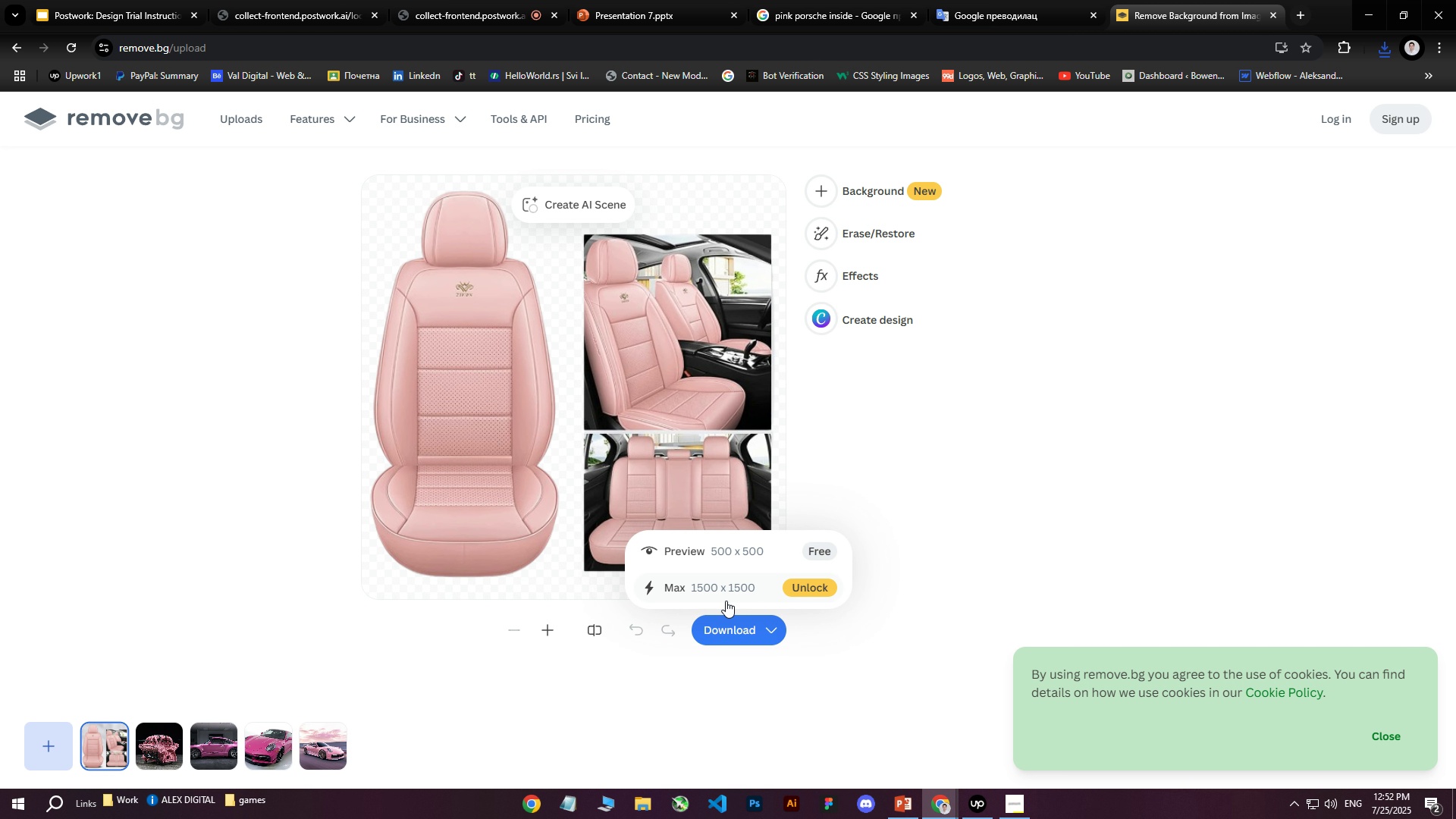 
mouse_move([748, 549])
 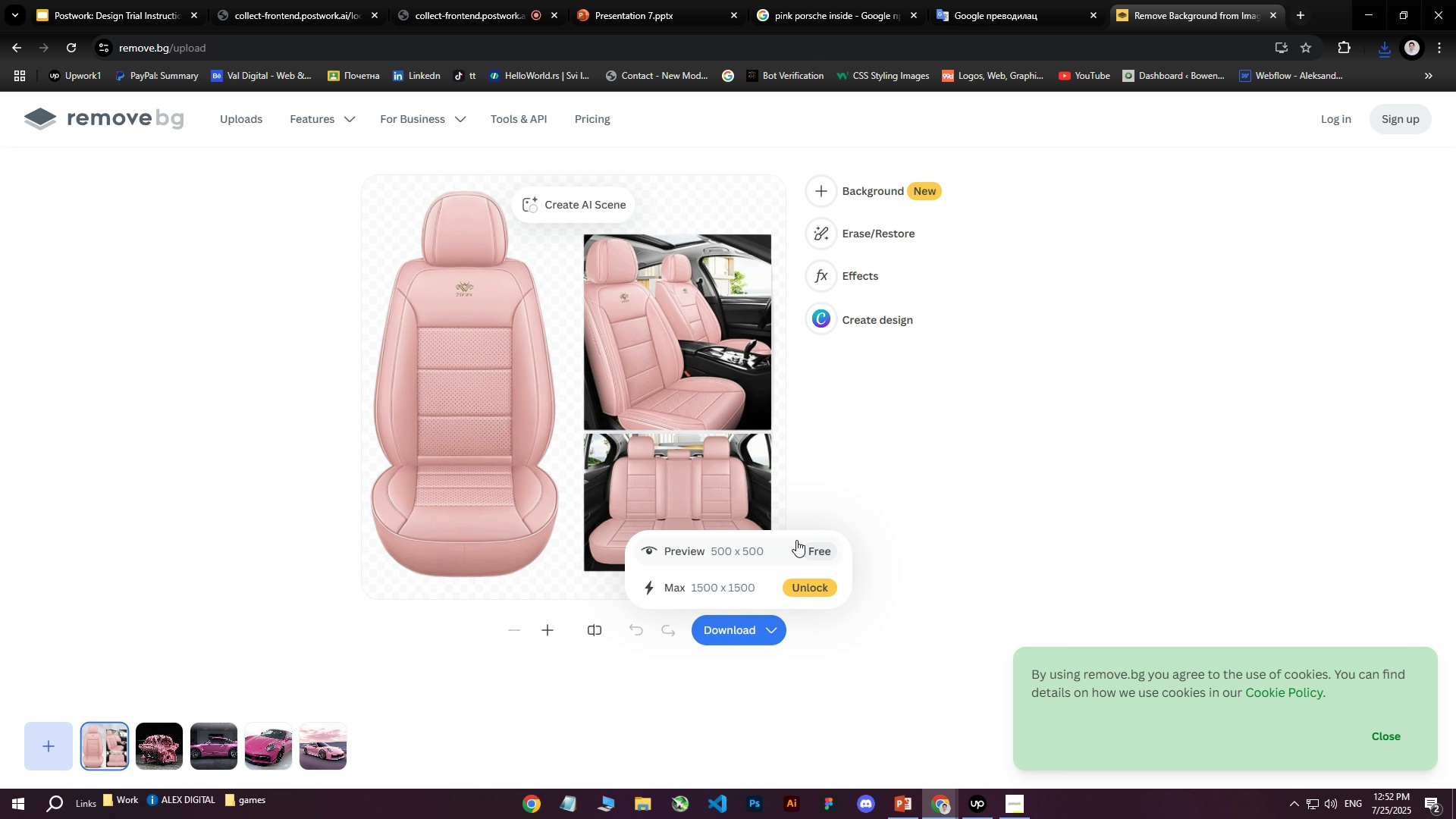 
left_click([751, 549])
 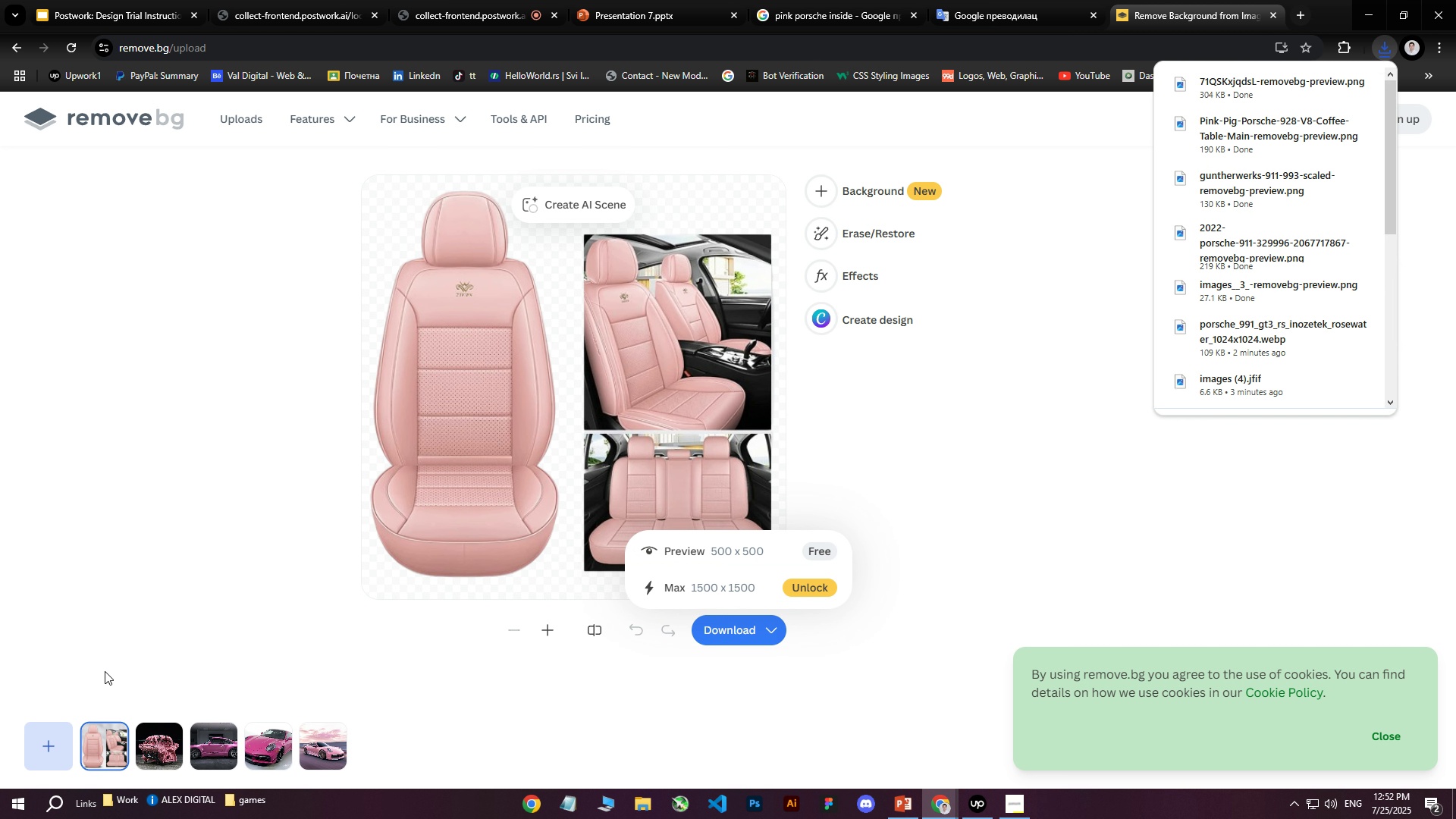 
left_click([58, 738])
 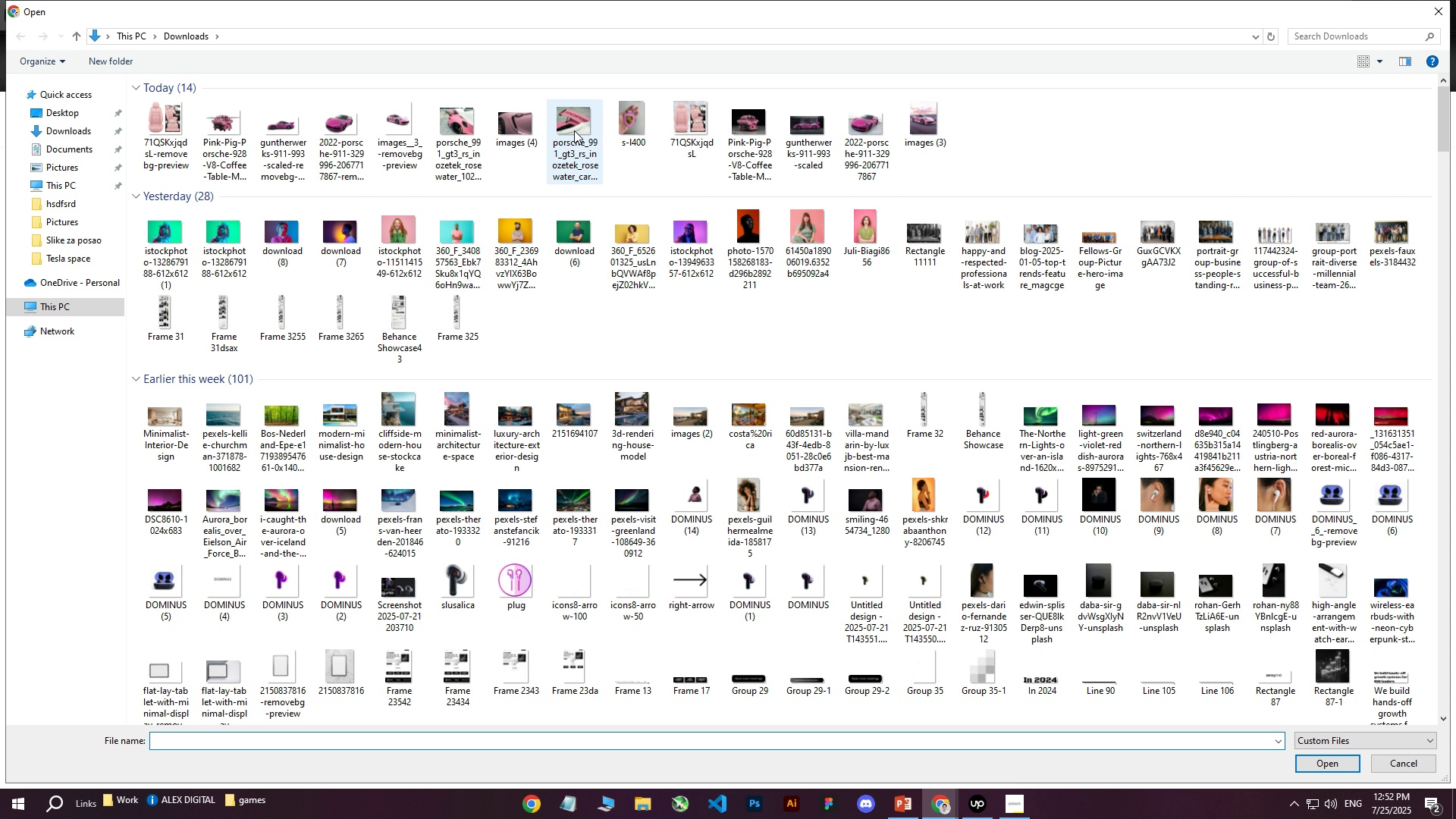 
left_click([574, 130])
 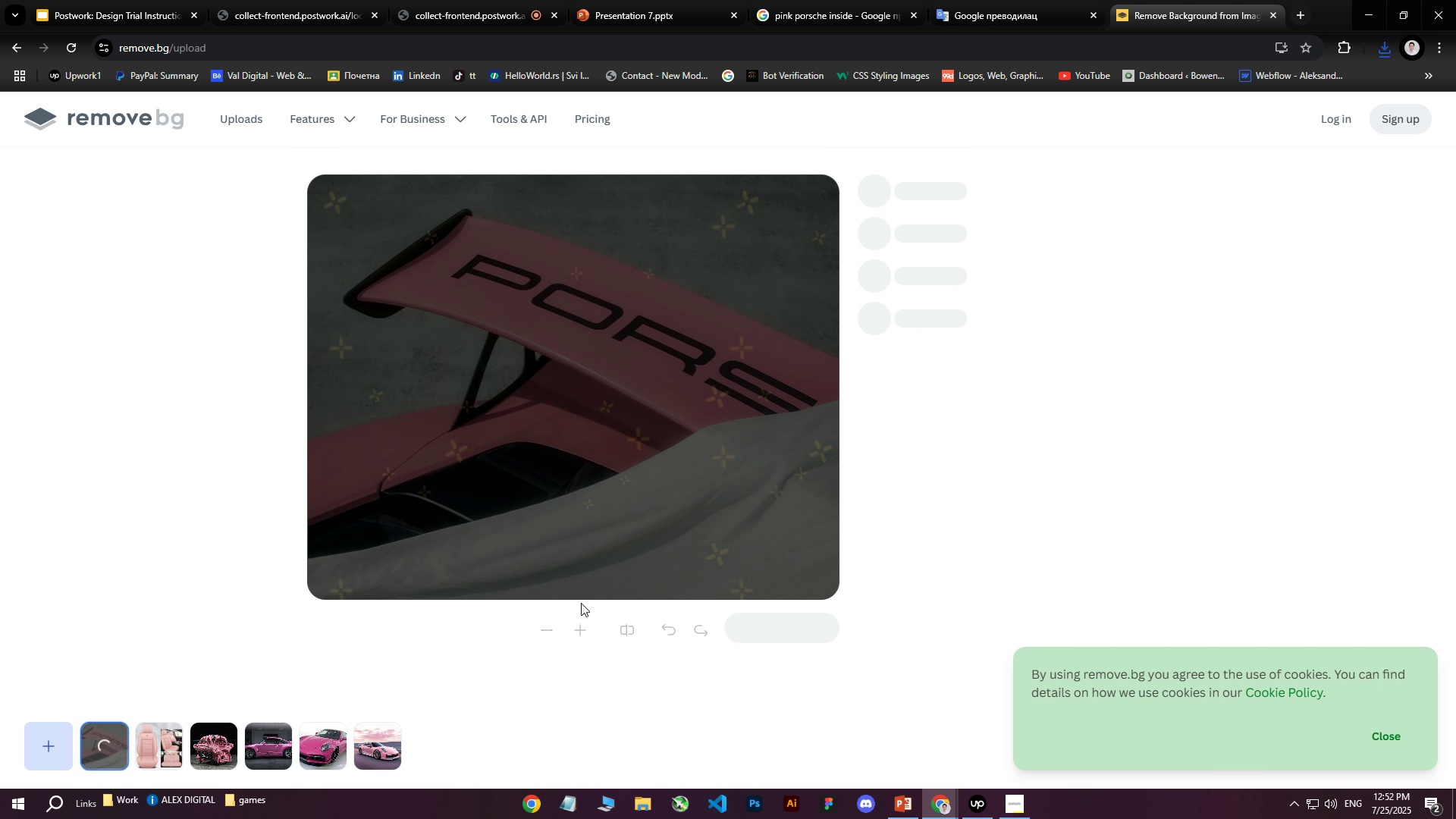 
wait(8.08)
 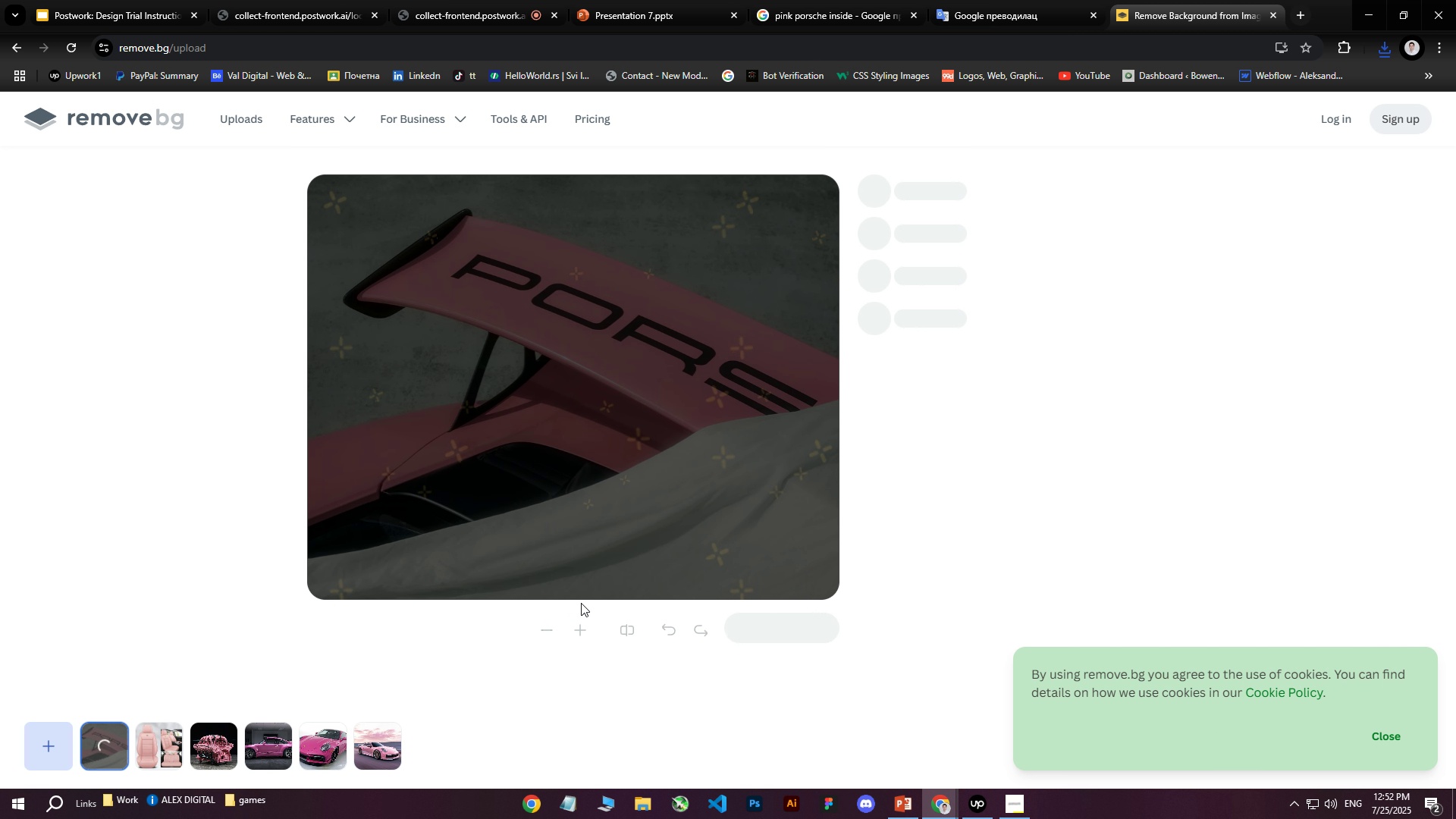 
left_click([845, 477])
 